 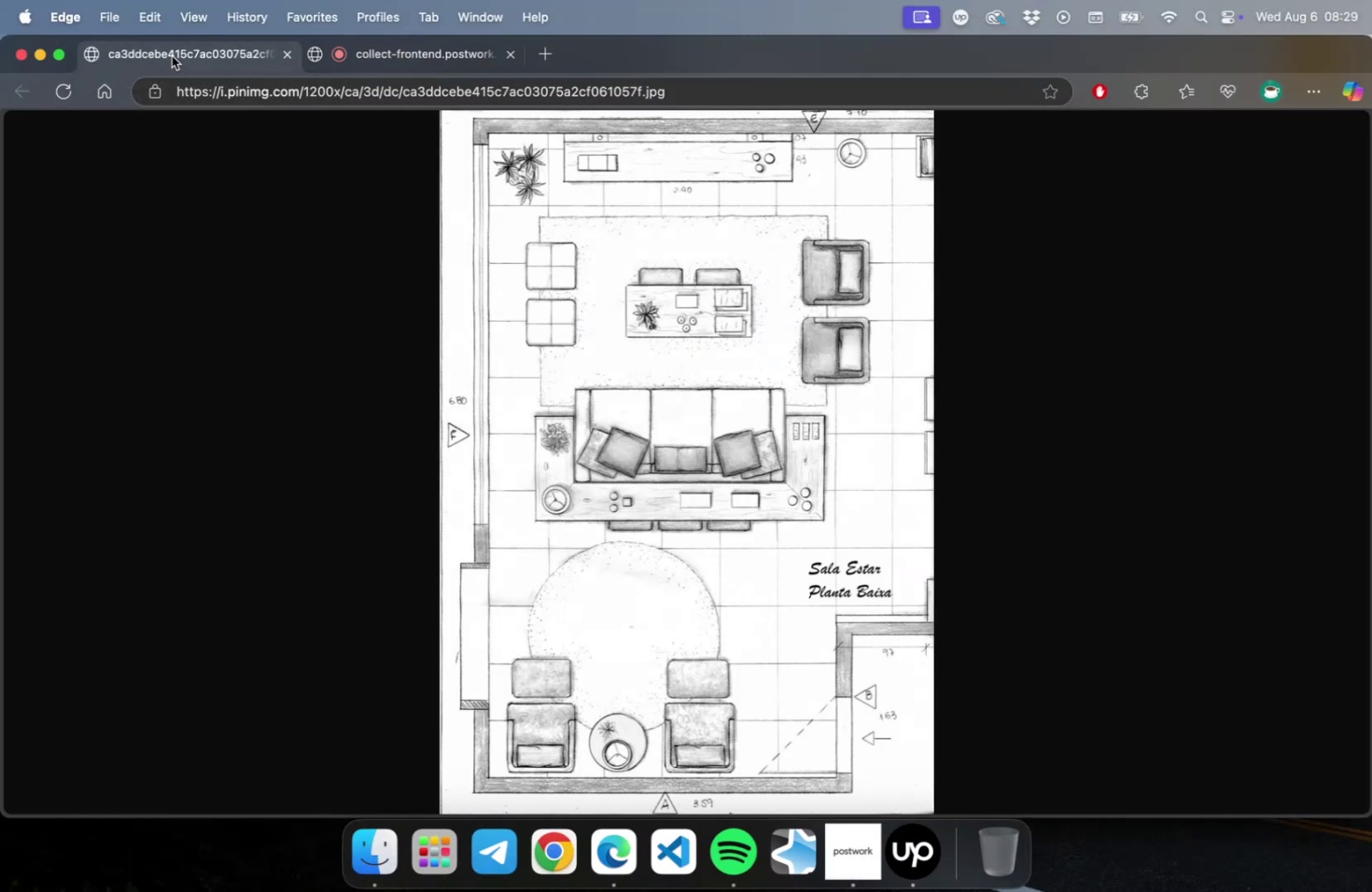 
left_click([581, 203])
 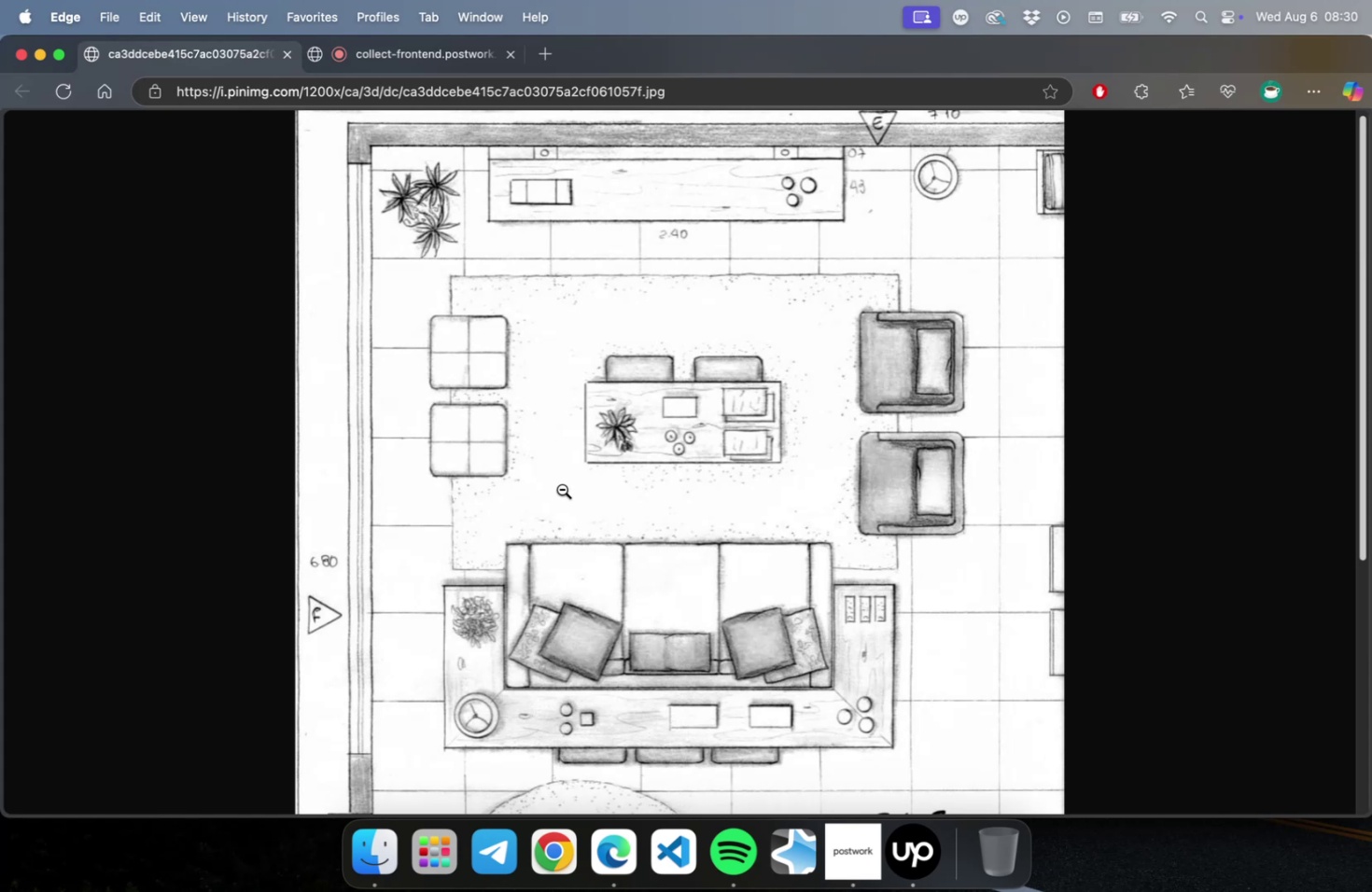 
wait(5.27)
 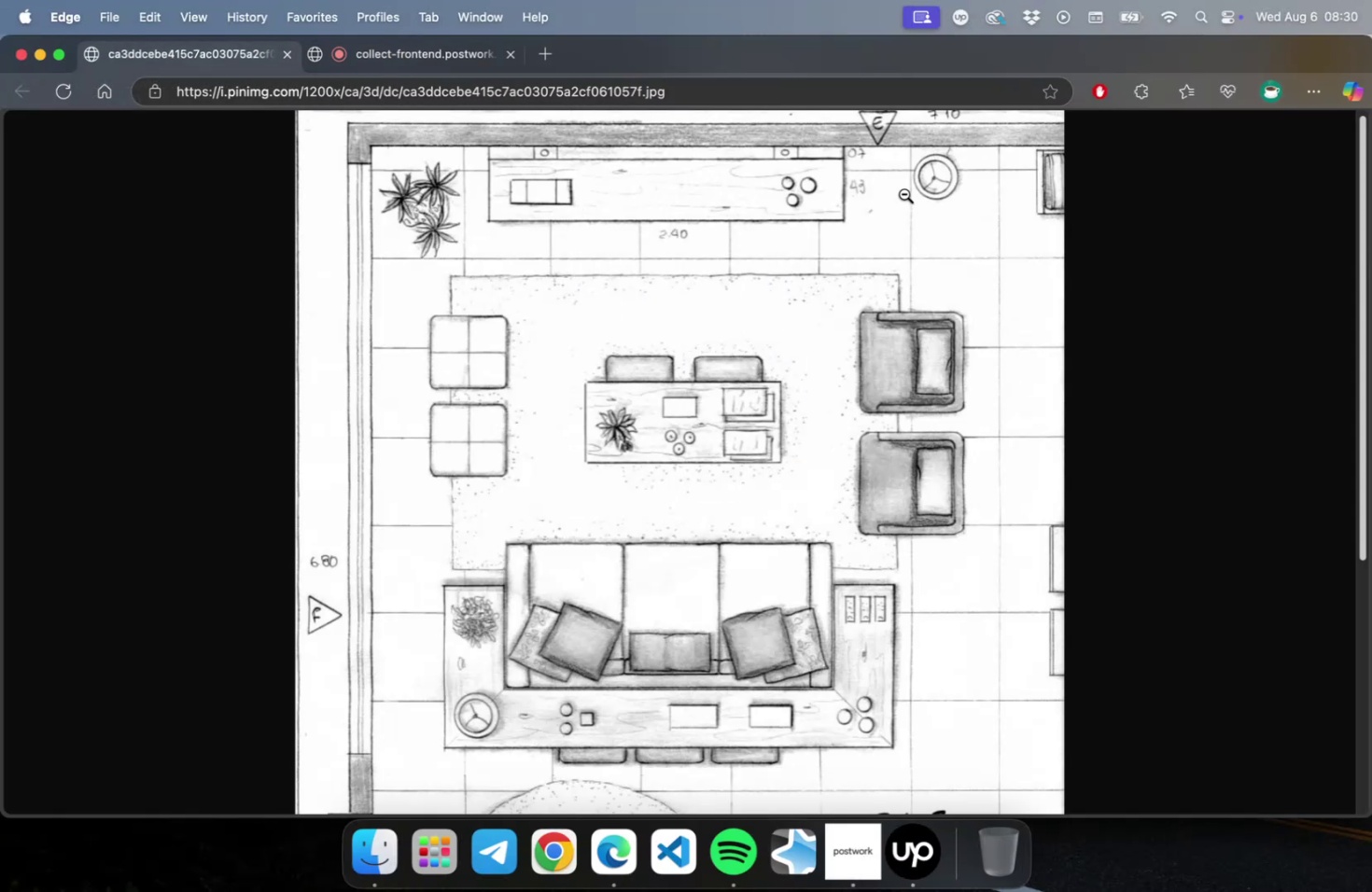 
left_click([562, 488])
 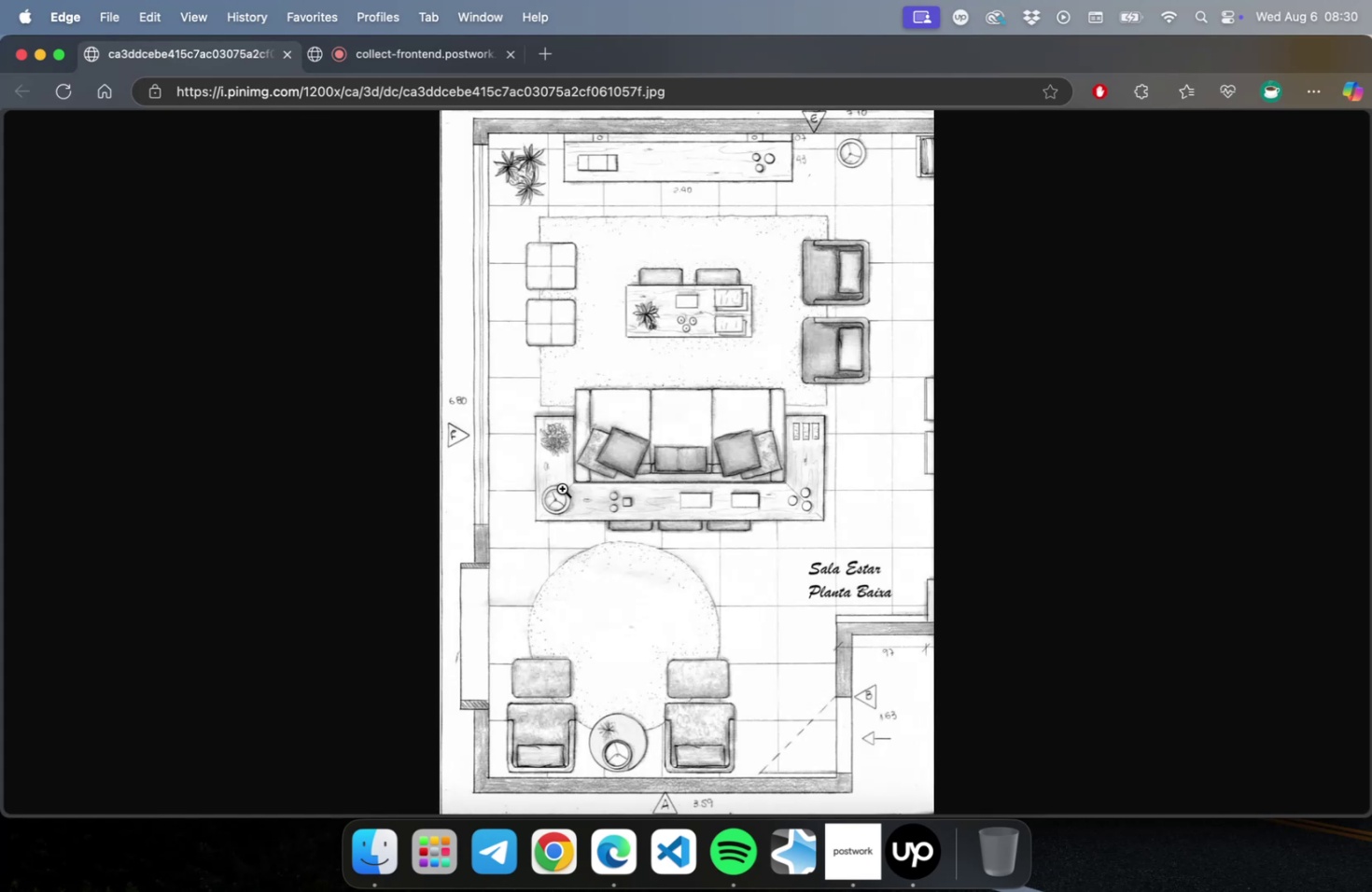 
wait(5.59)
 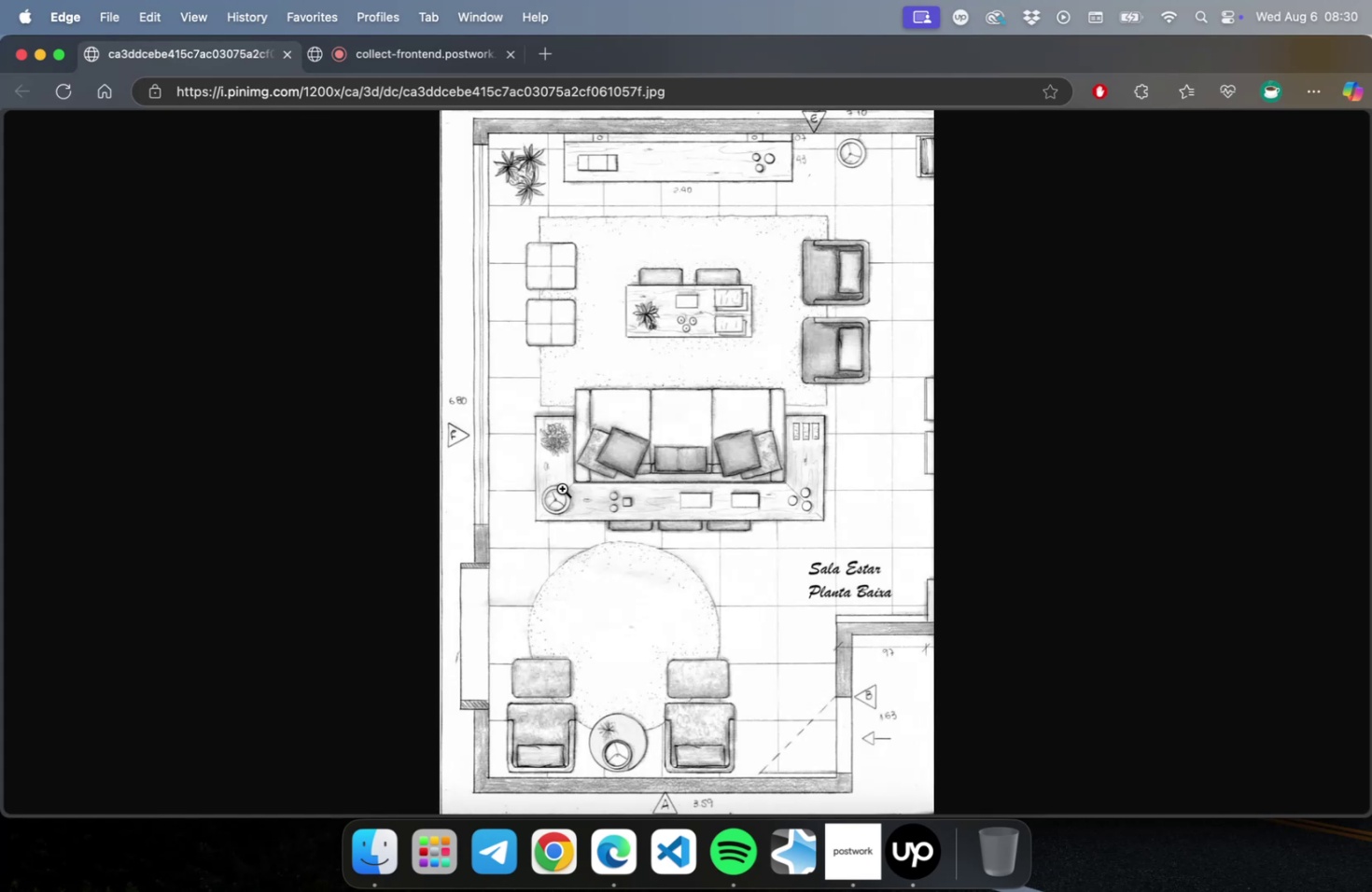 
key(Meta+CommandLeft)
 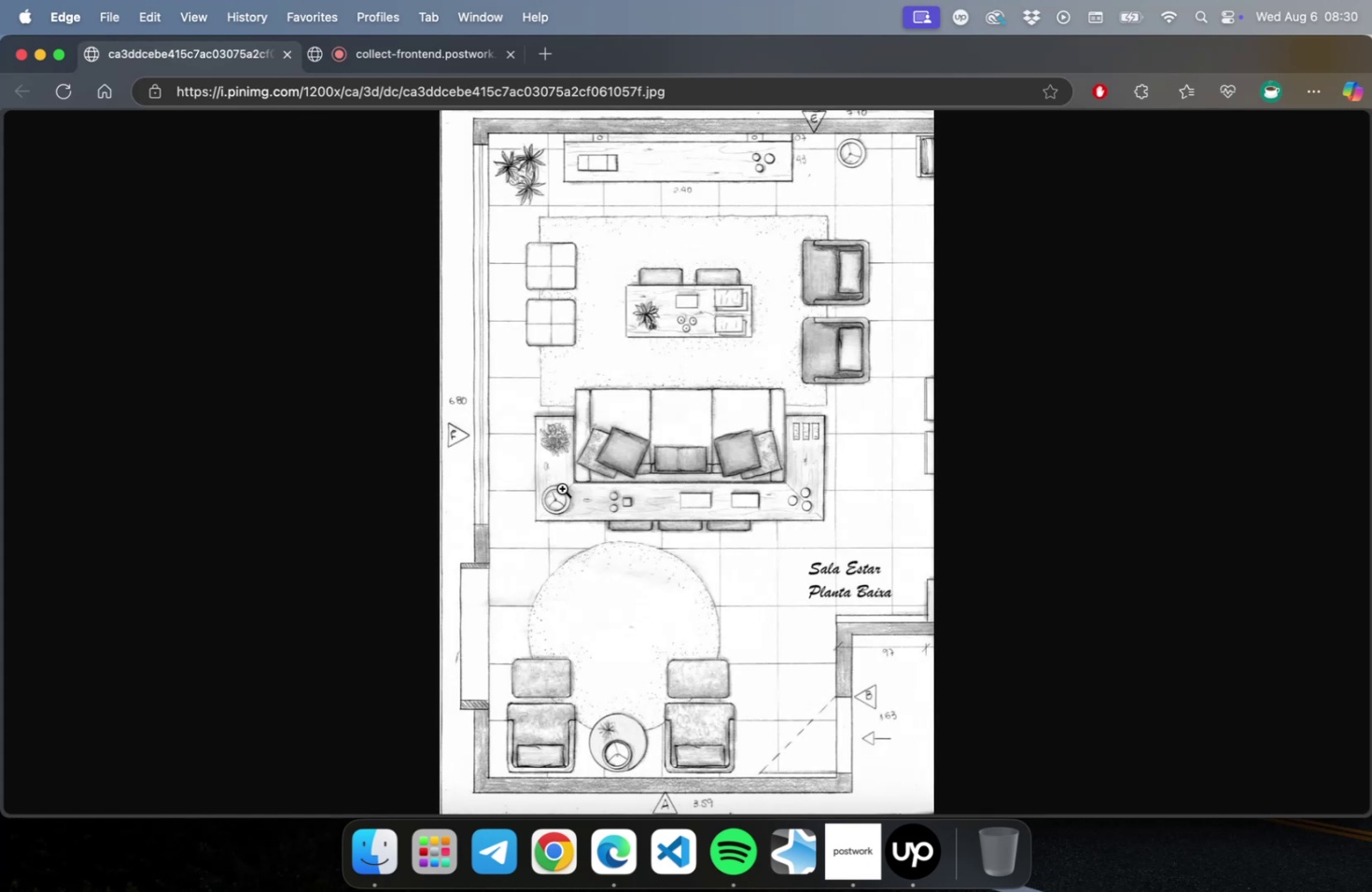 
key(Meta+Space)
 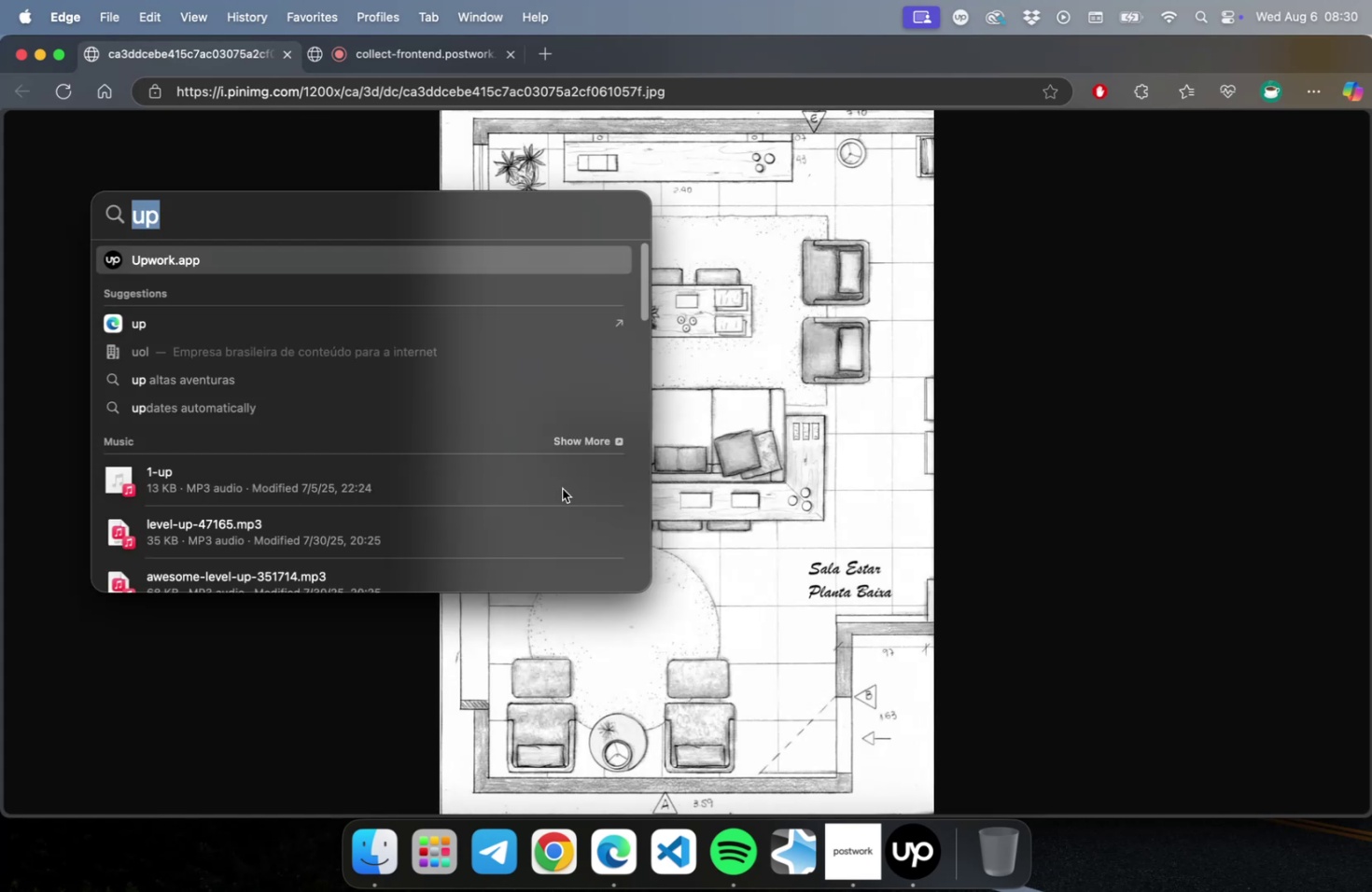 
type(blend)
 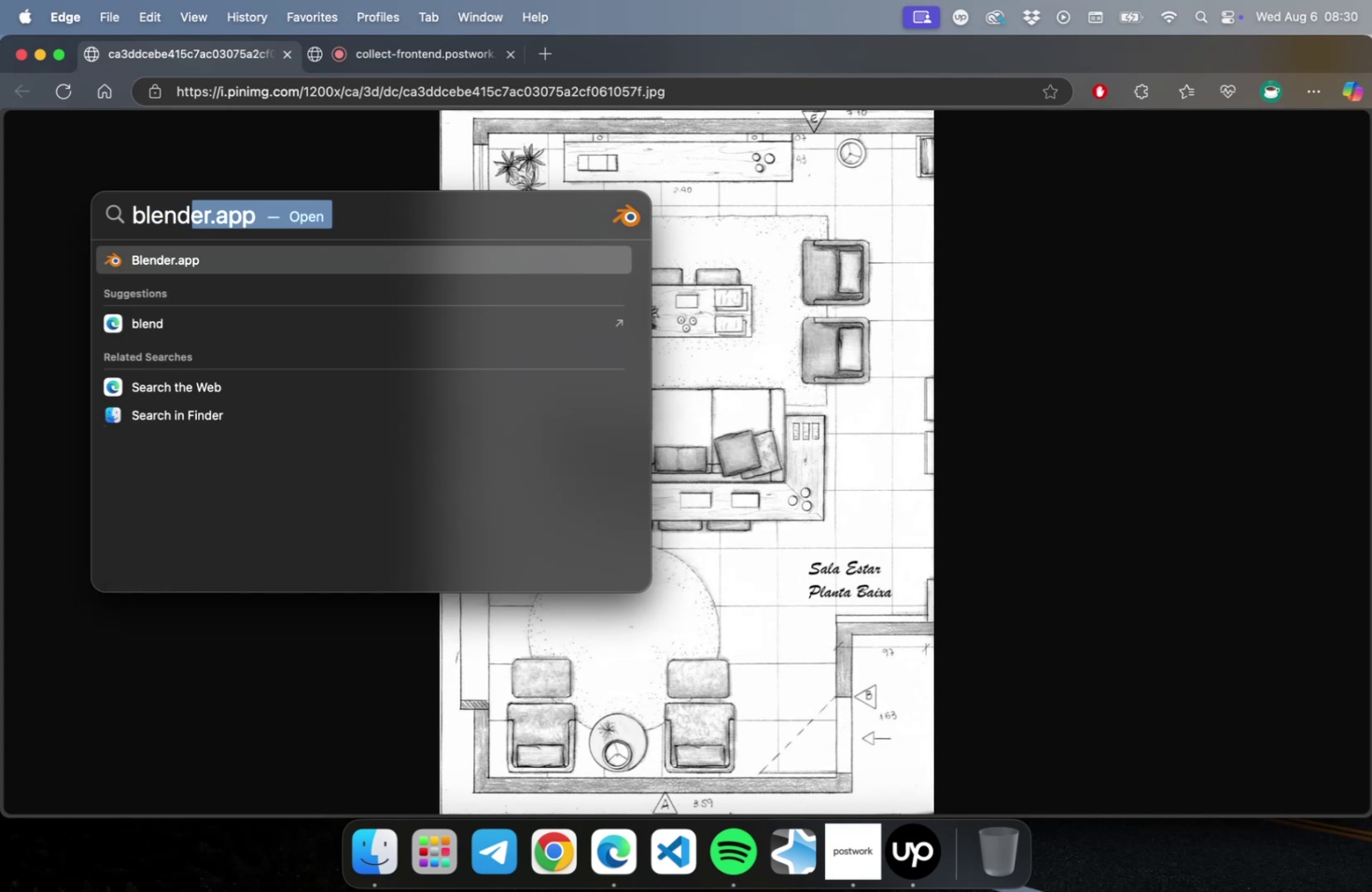 
key(Enter)
 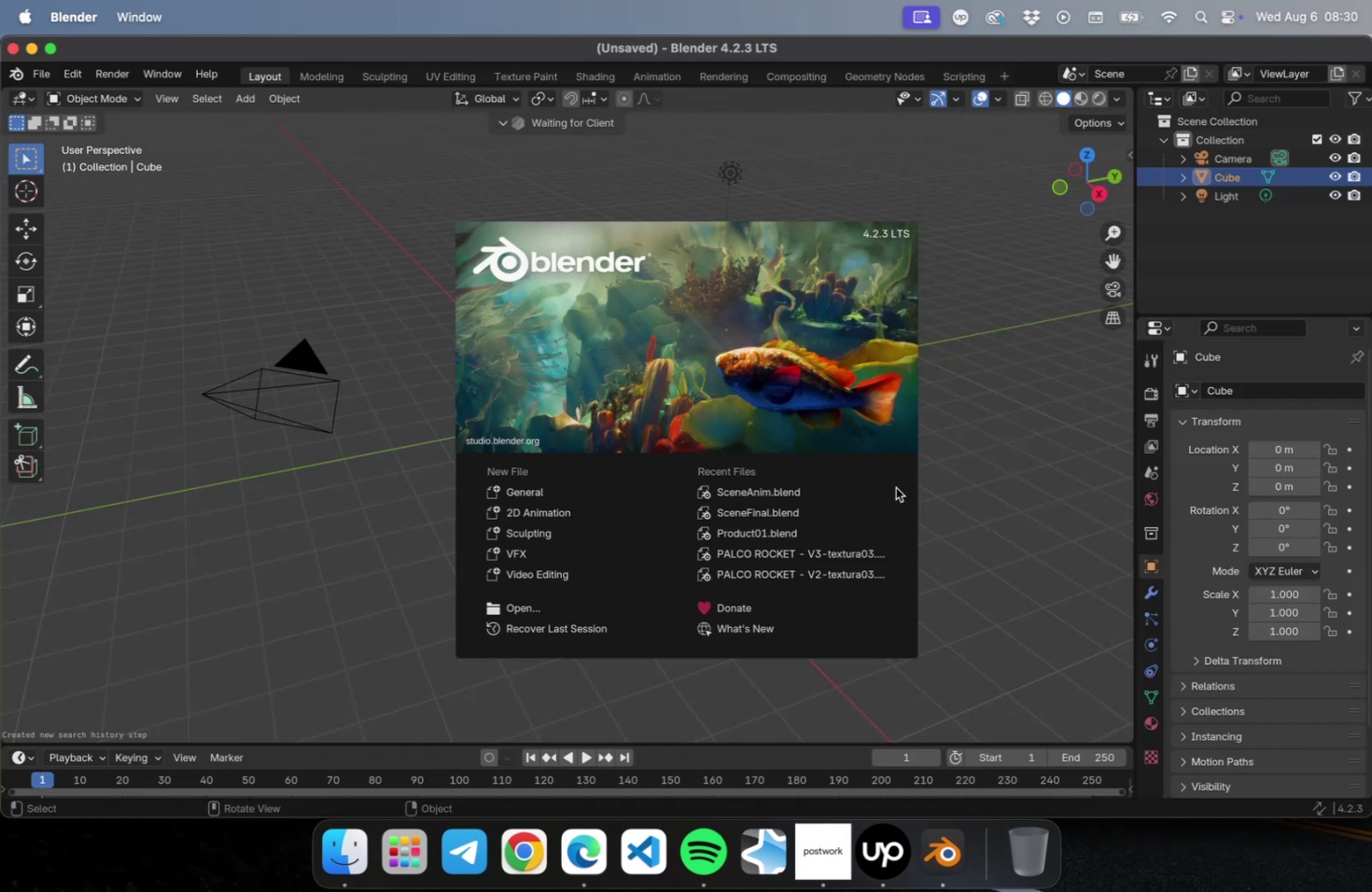 
left_click([413, 194])
 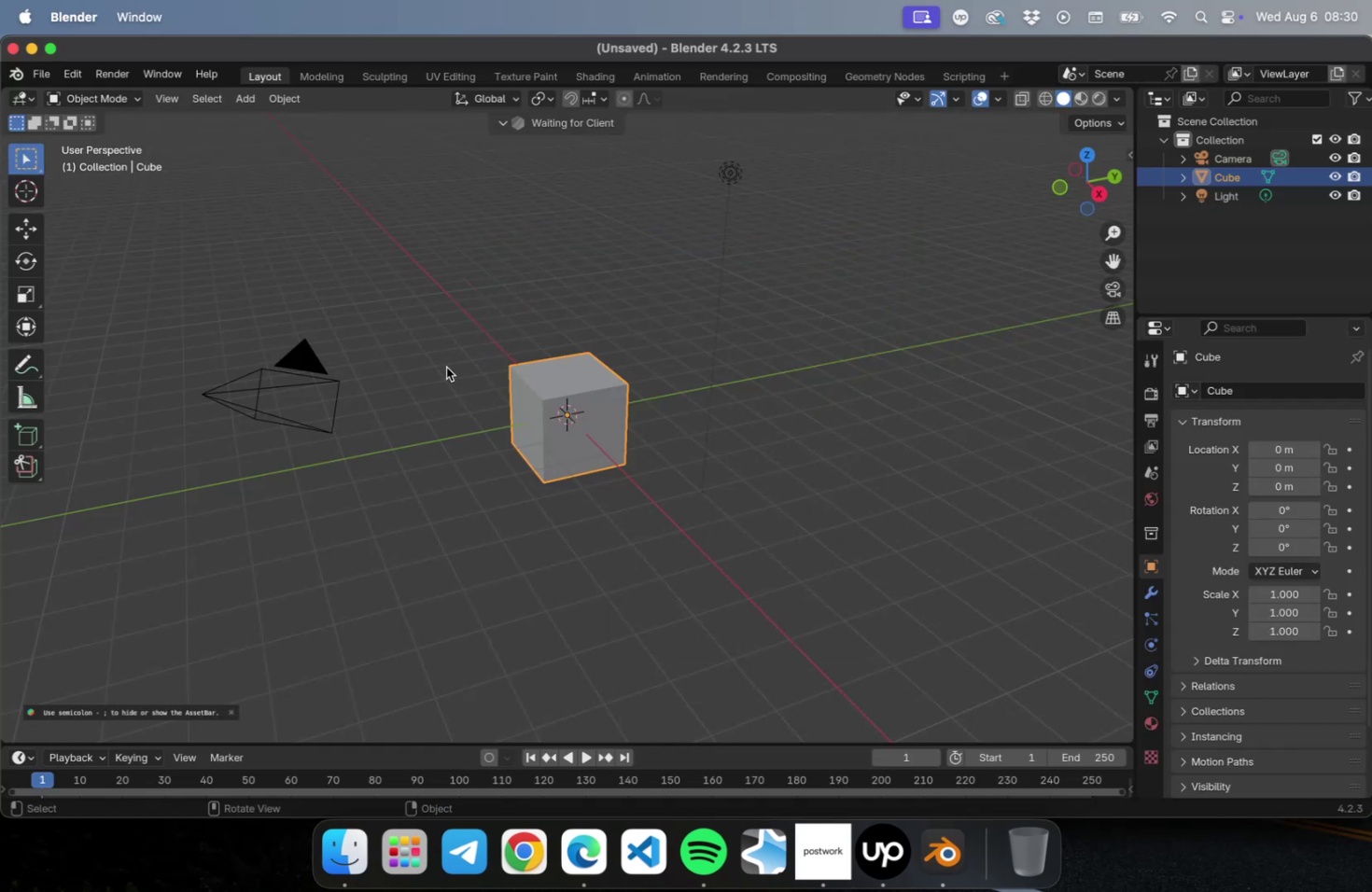 
key(Meta+CommandLeft)
 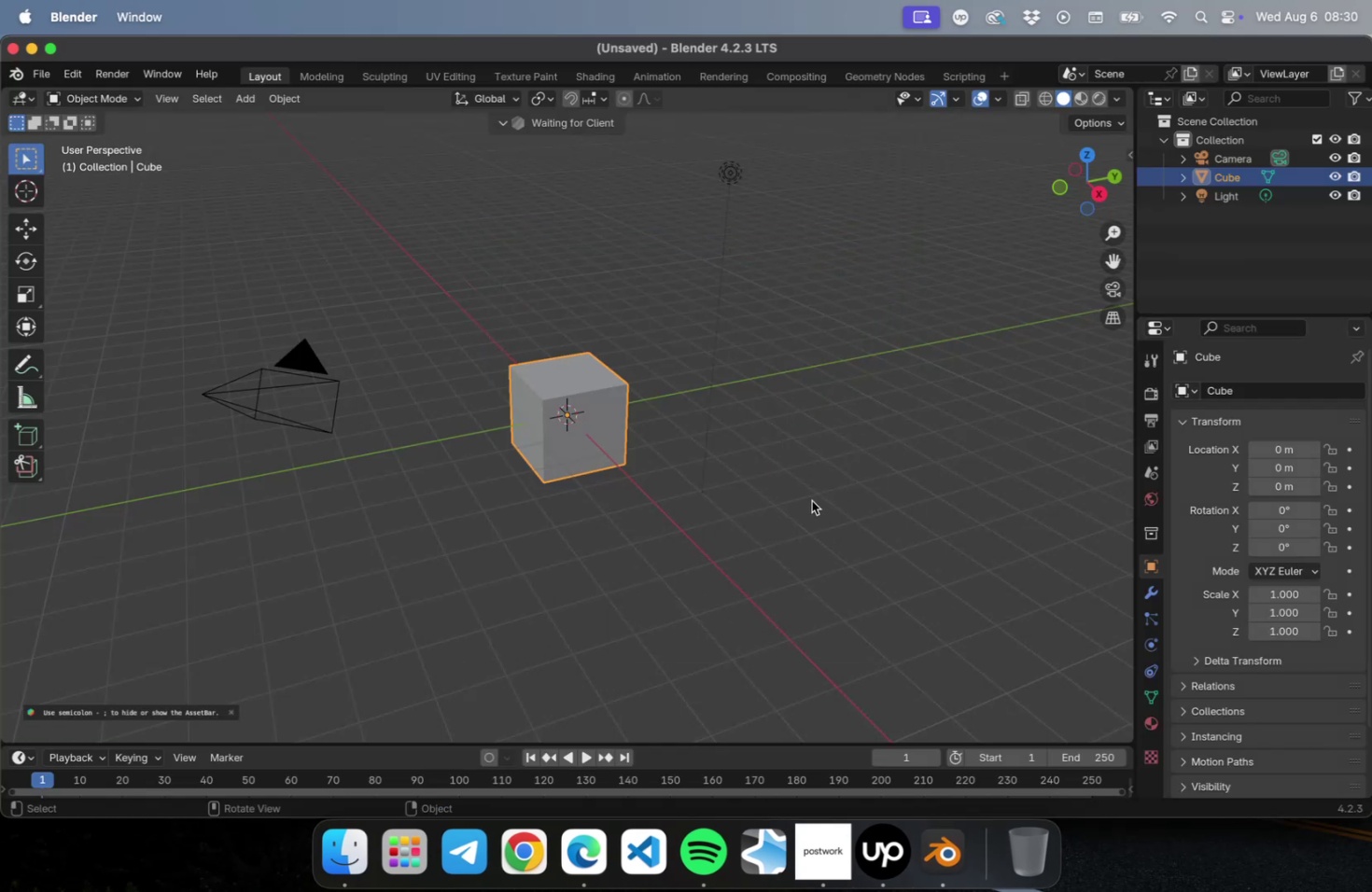 
key(Meta+Tab)
 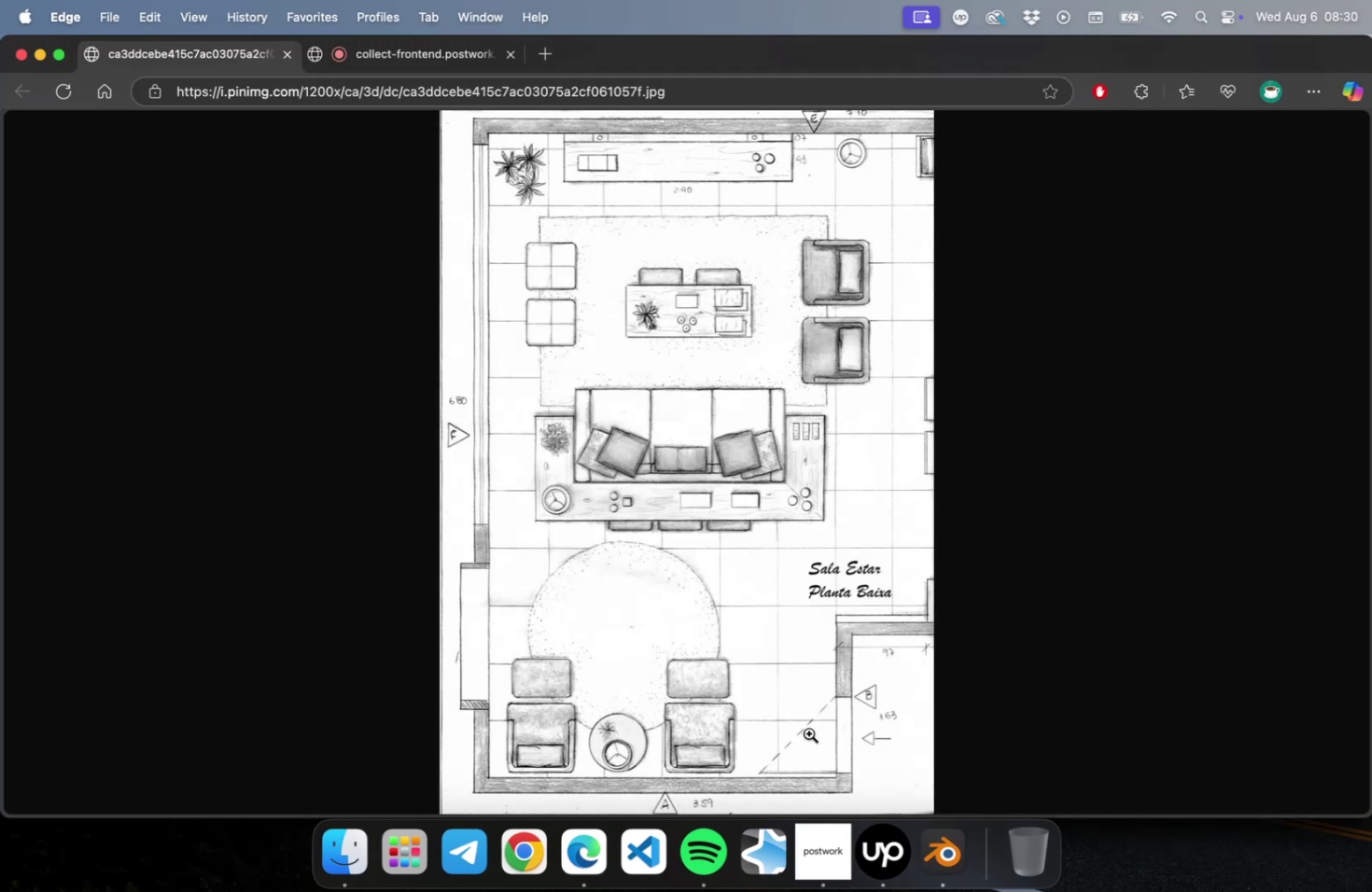 
left_click([923, 762])
 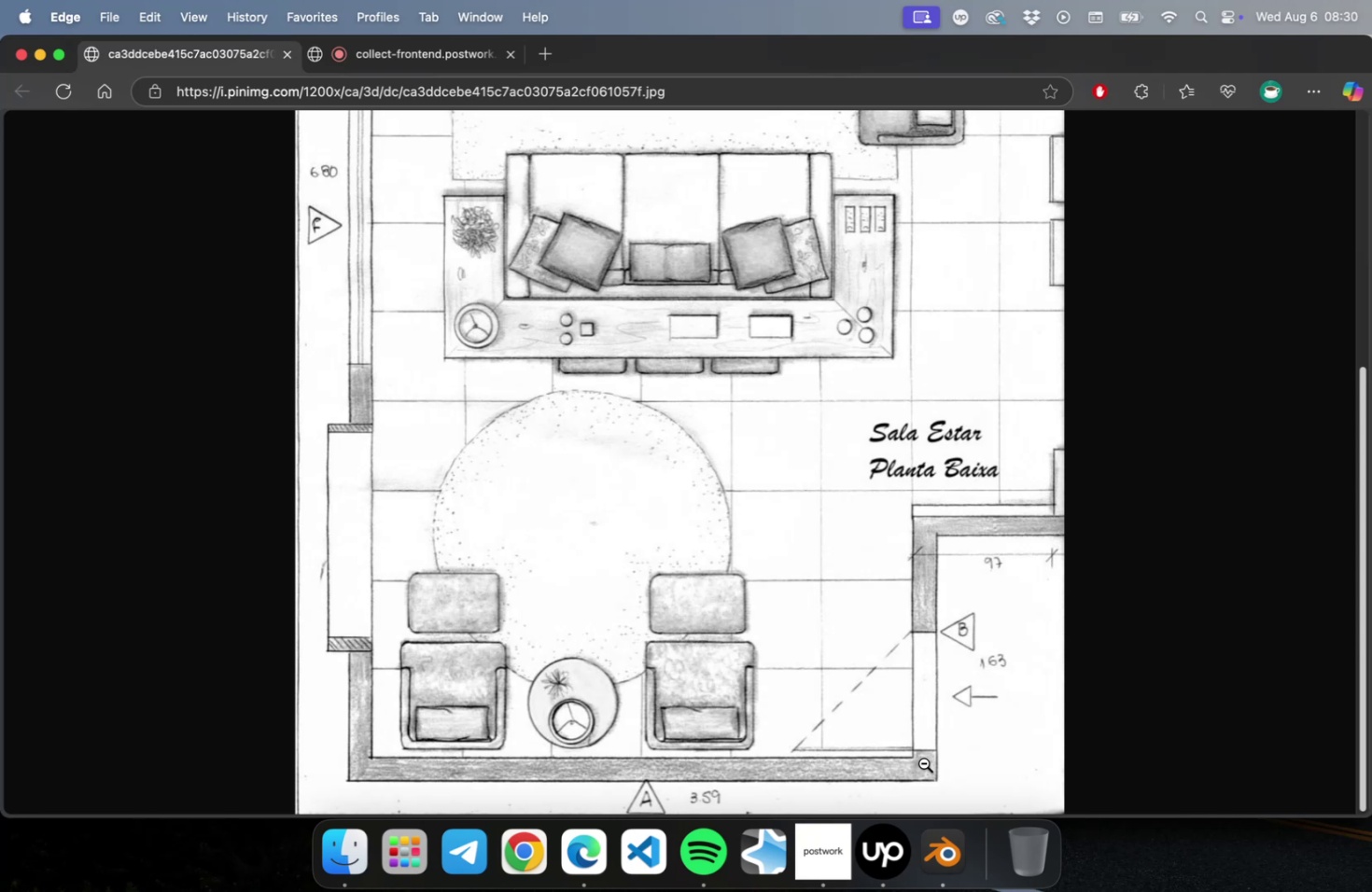 
scroll: coordinate [928, 741], scroll_direction: down, amount: 10.0
 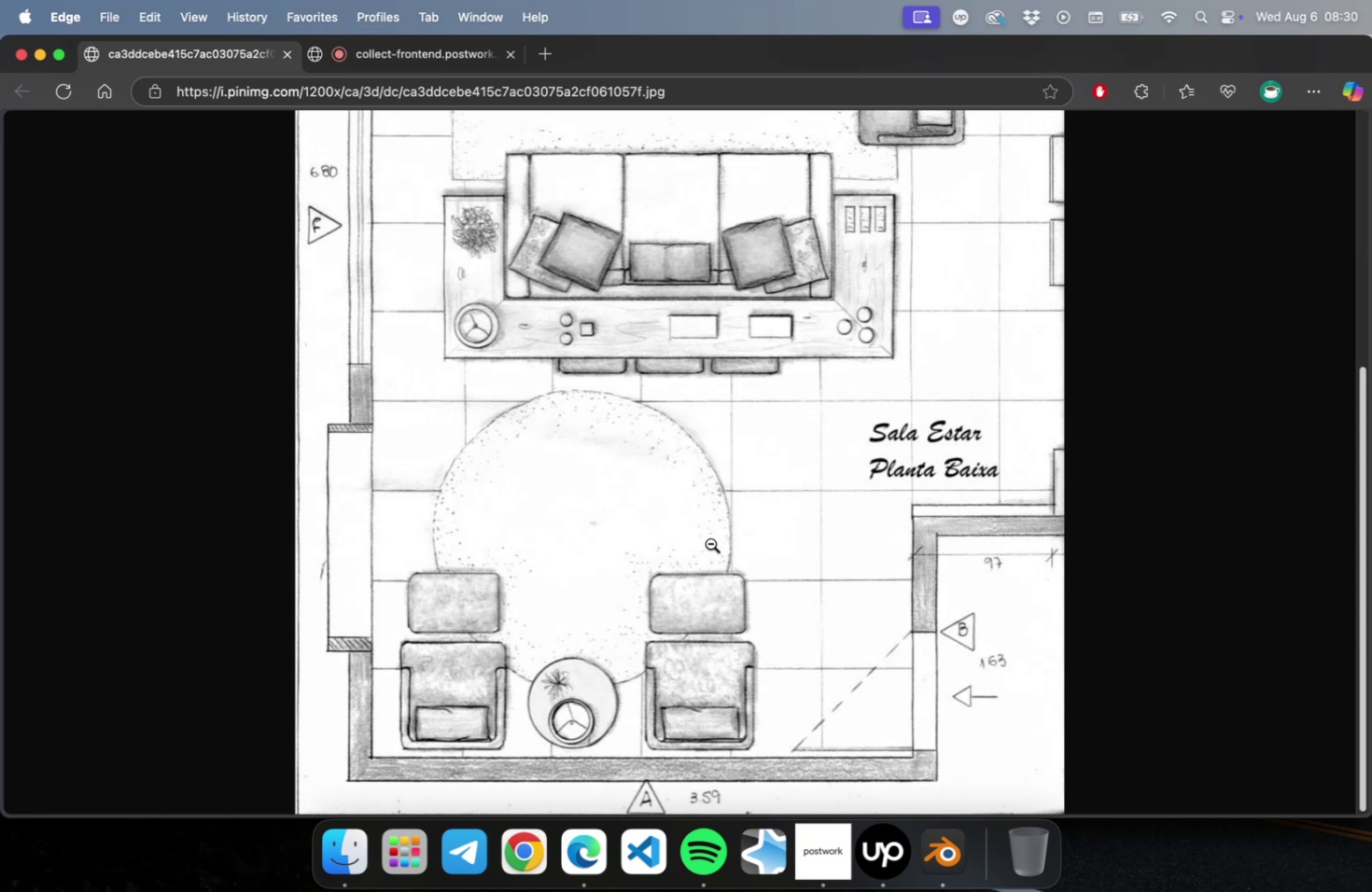 
wait(6.87)
 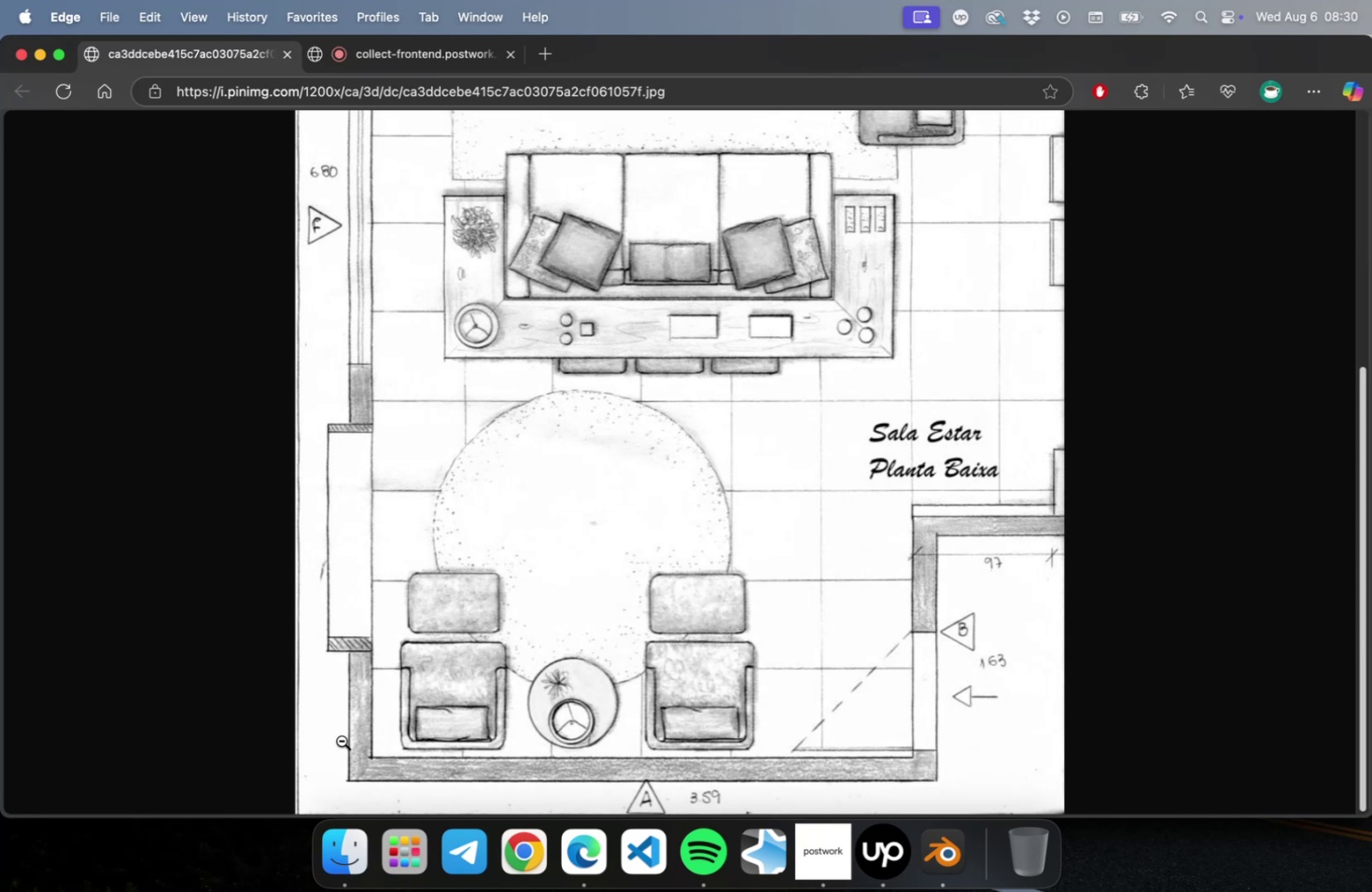 
left_click([712, 537])
 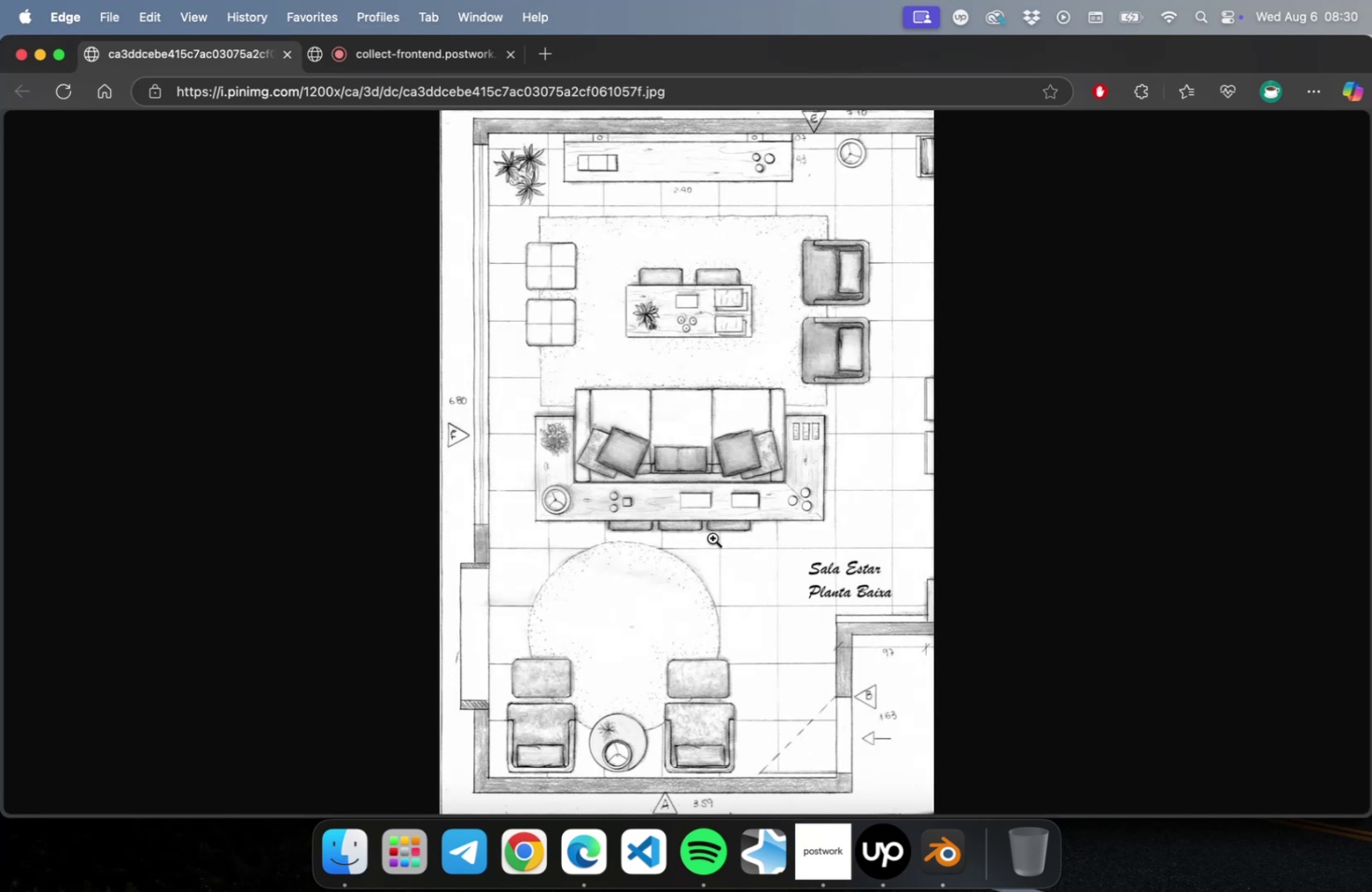 
key(Meta+CommandLeft)
 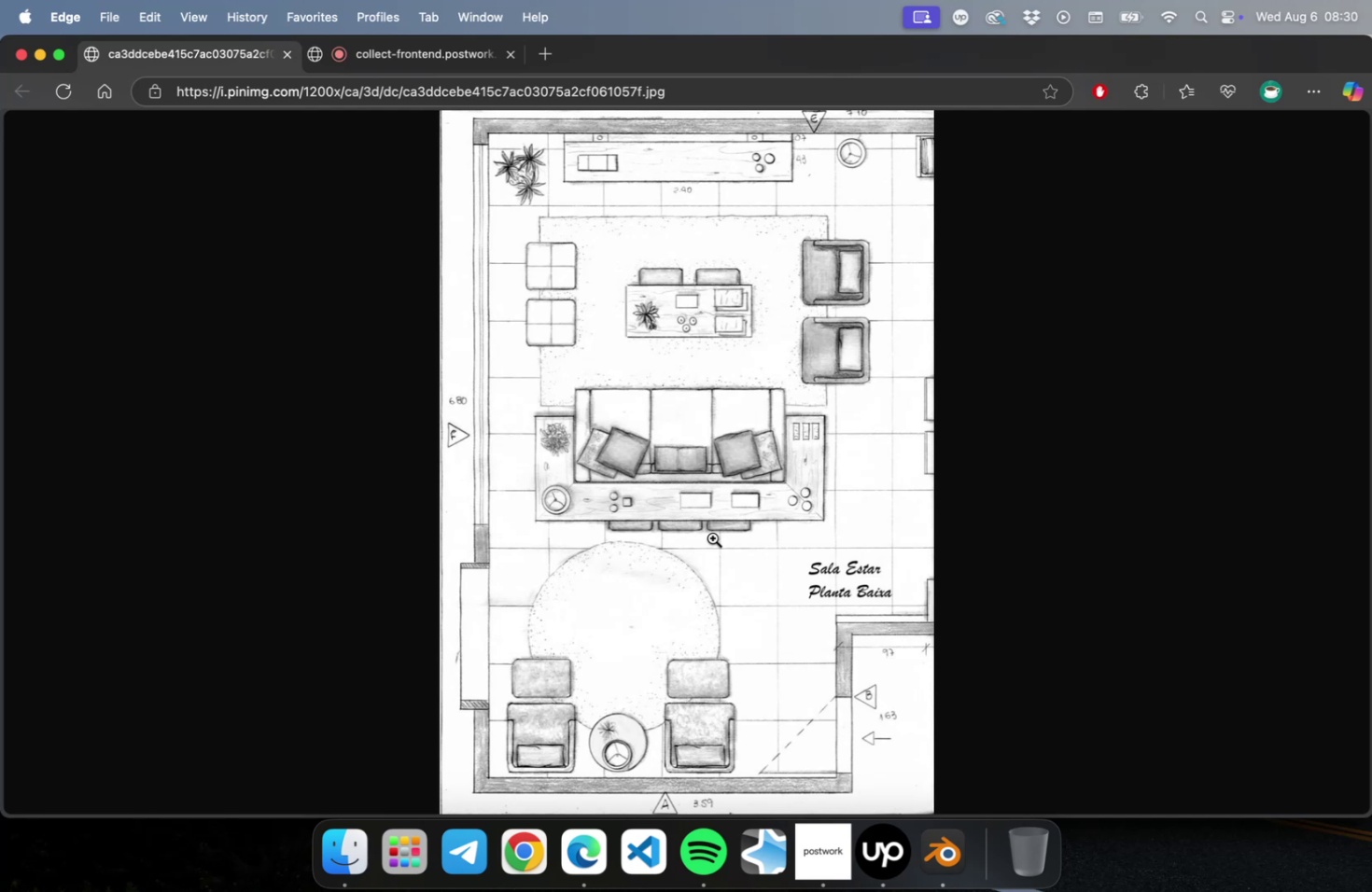 
key(Meta+Tab)
 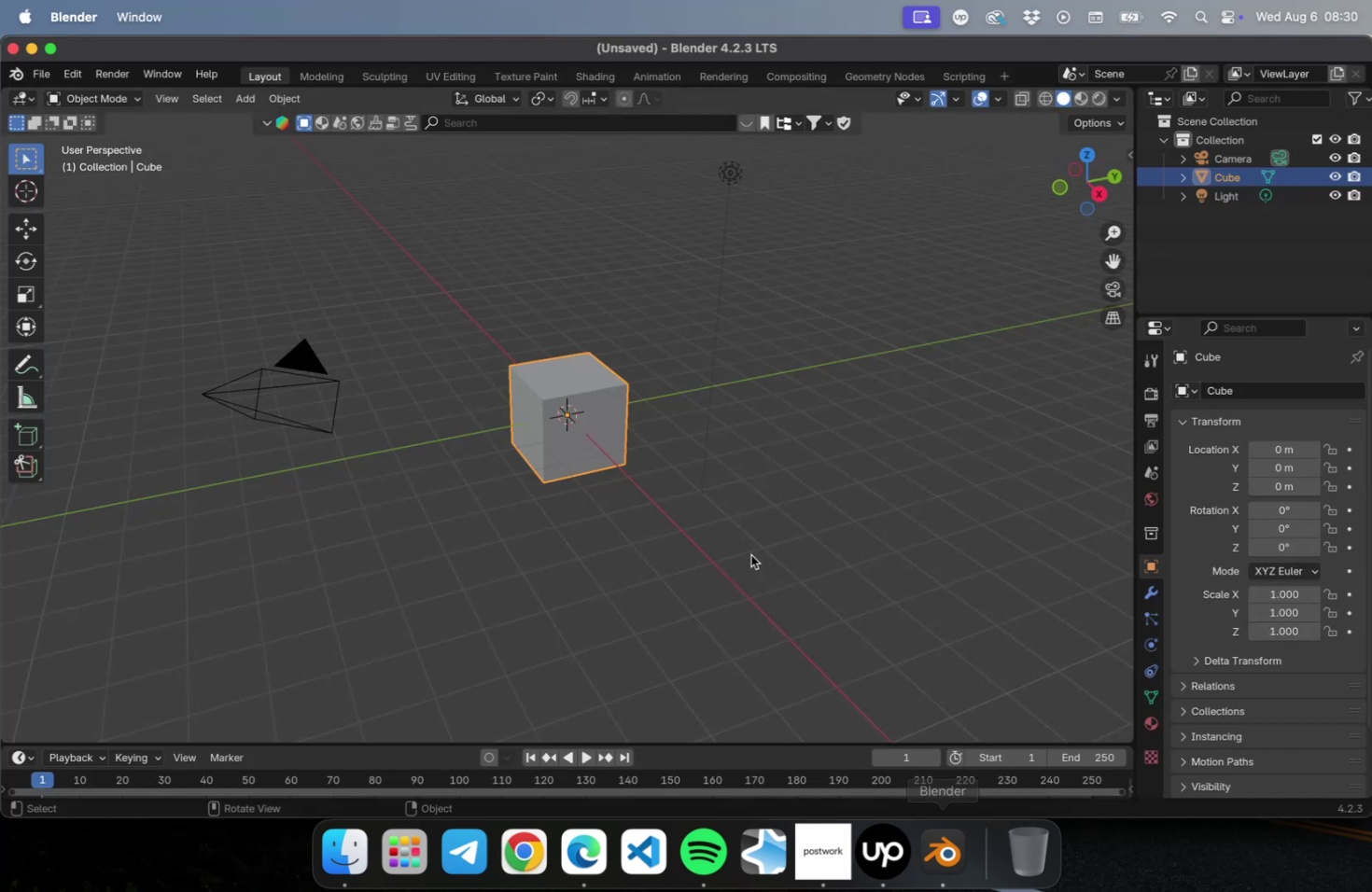 
left_click([749, 546])
 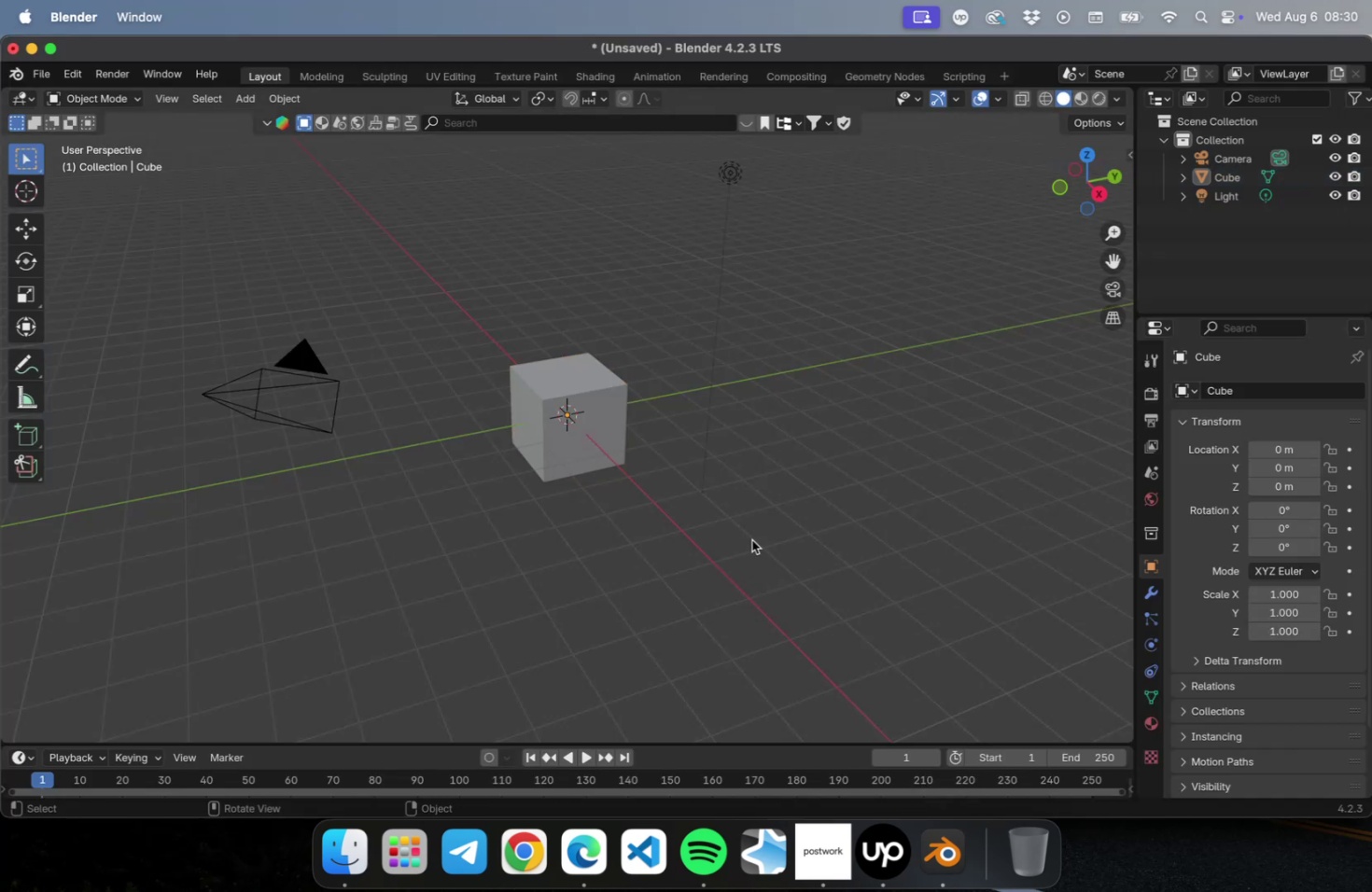 
scroll: coordinate [751, 537], scroll_direction: down, amount: 9.0
 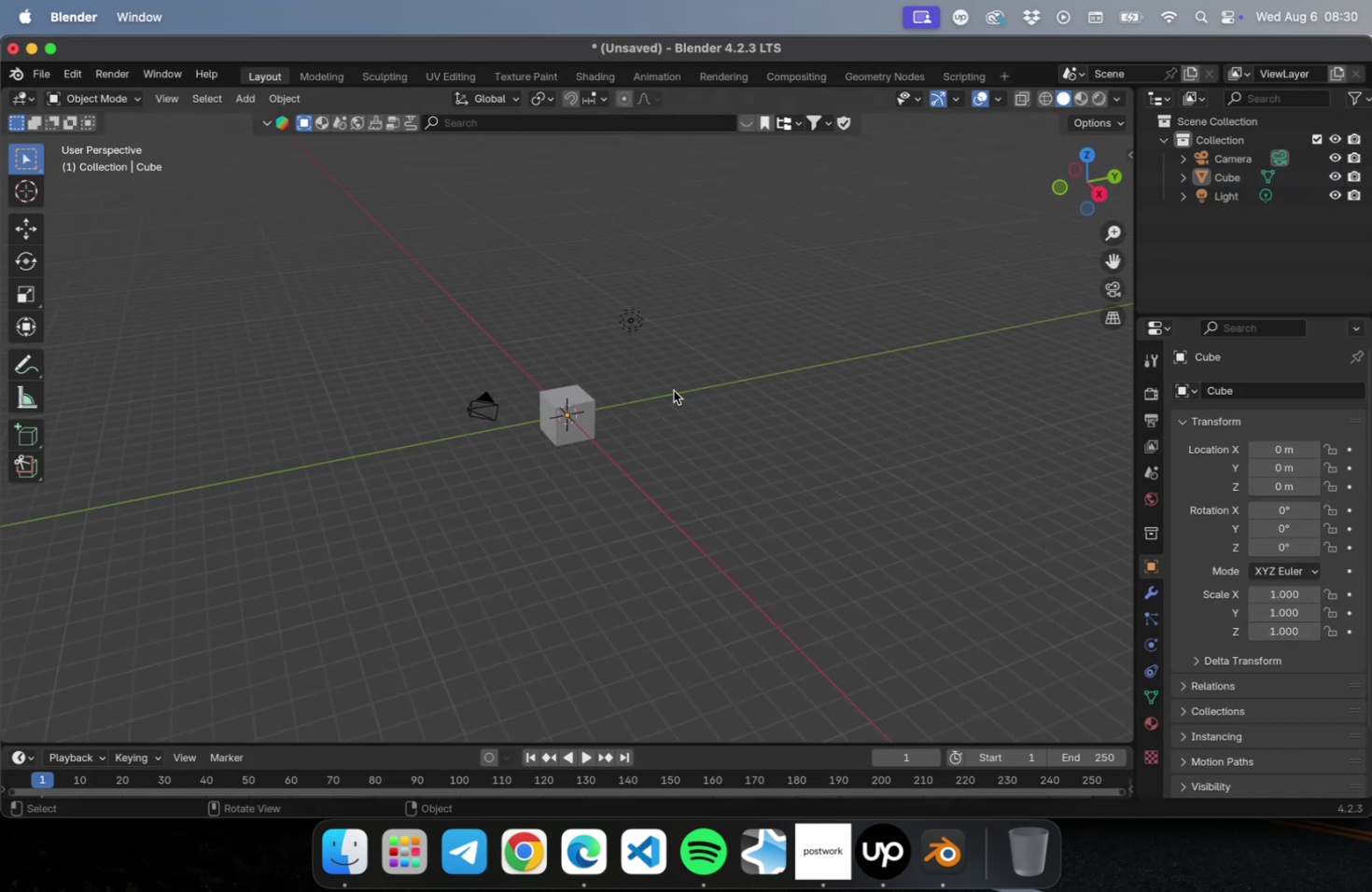 
key(Delete)
 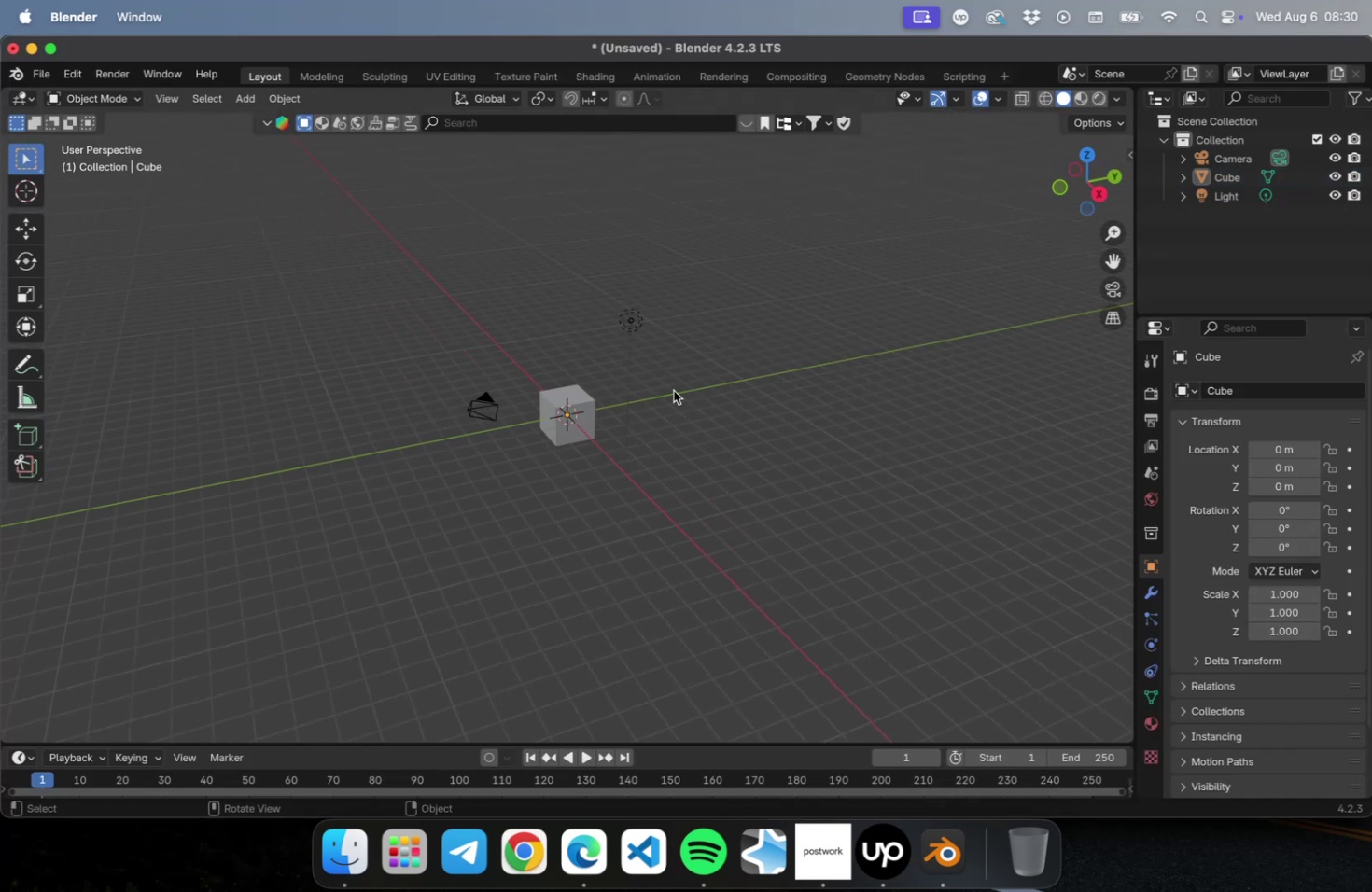 
key(A)
 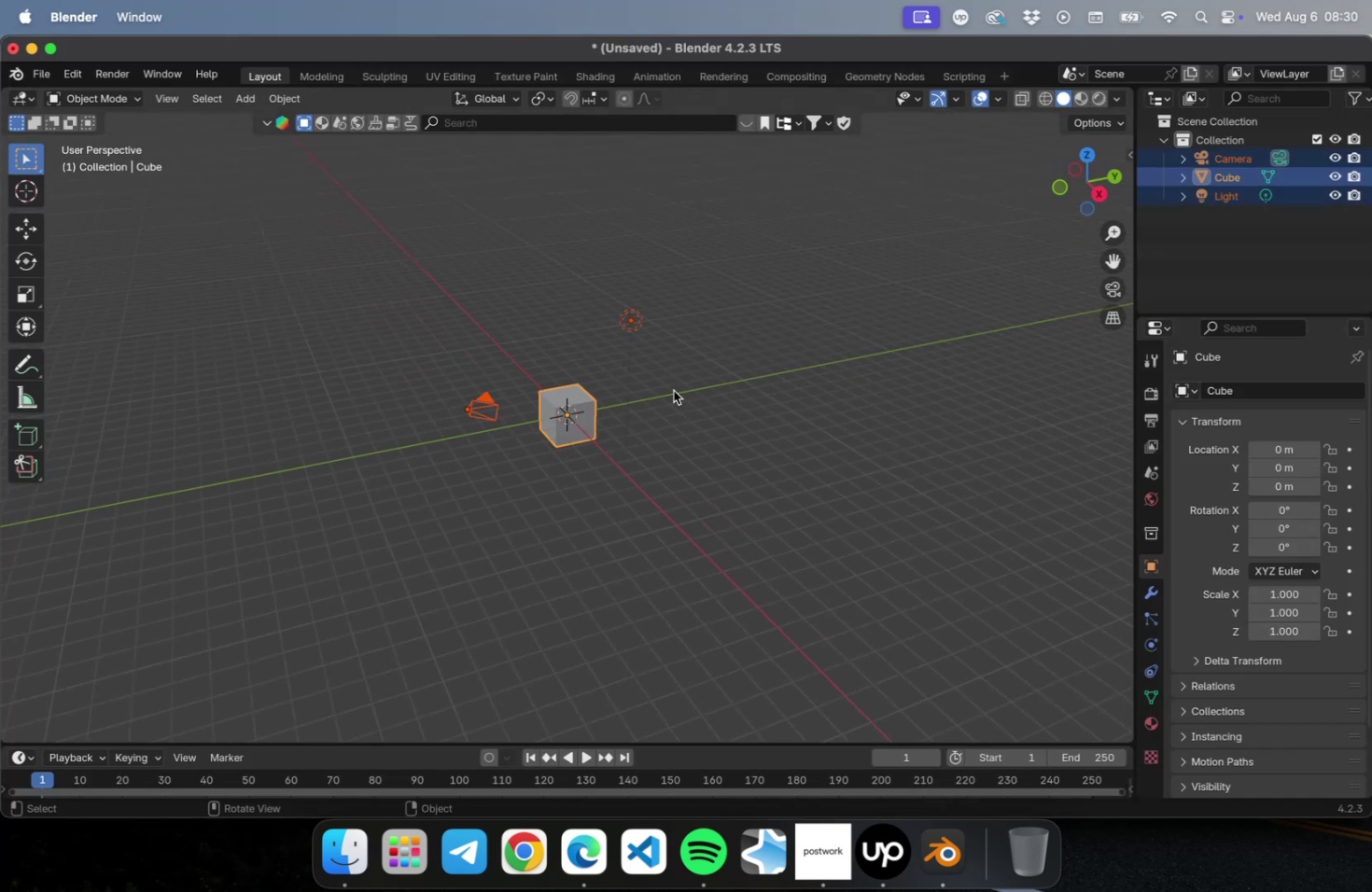 
key(Delete)
 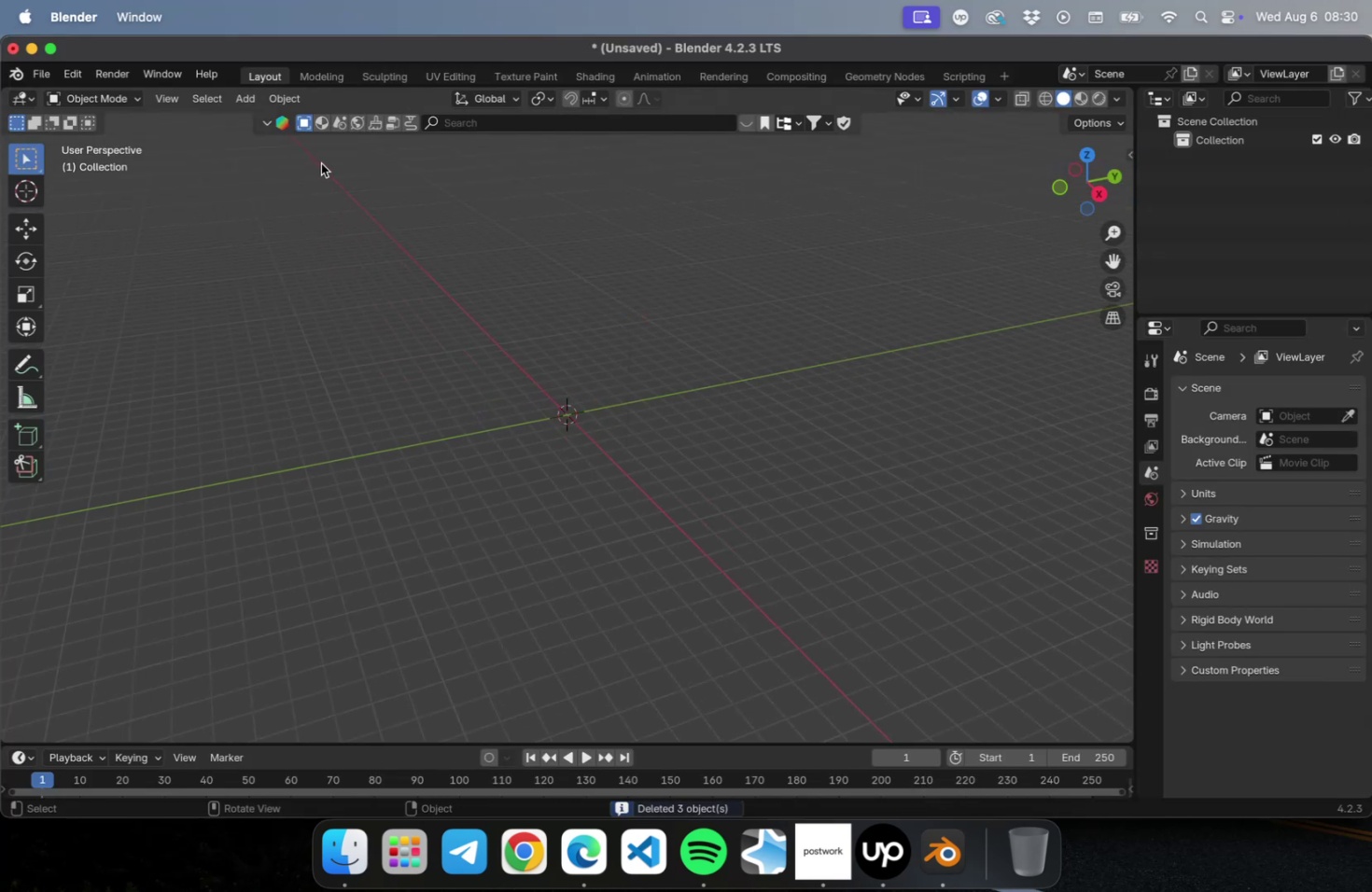 
mouse_move([256, 112])
 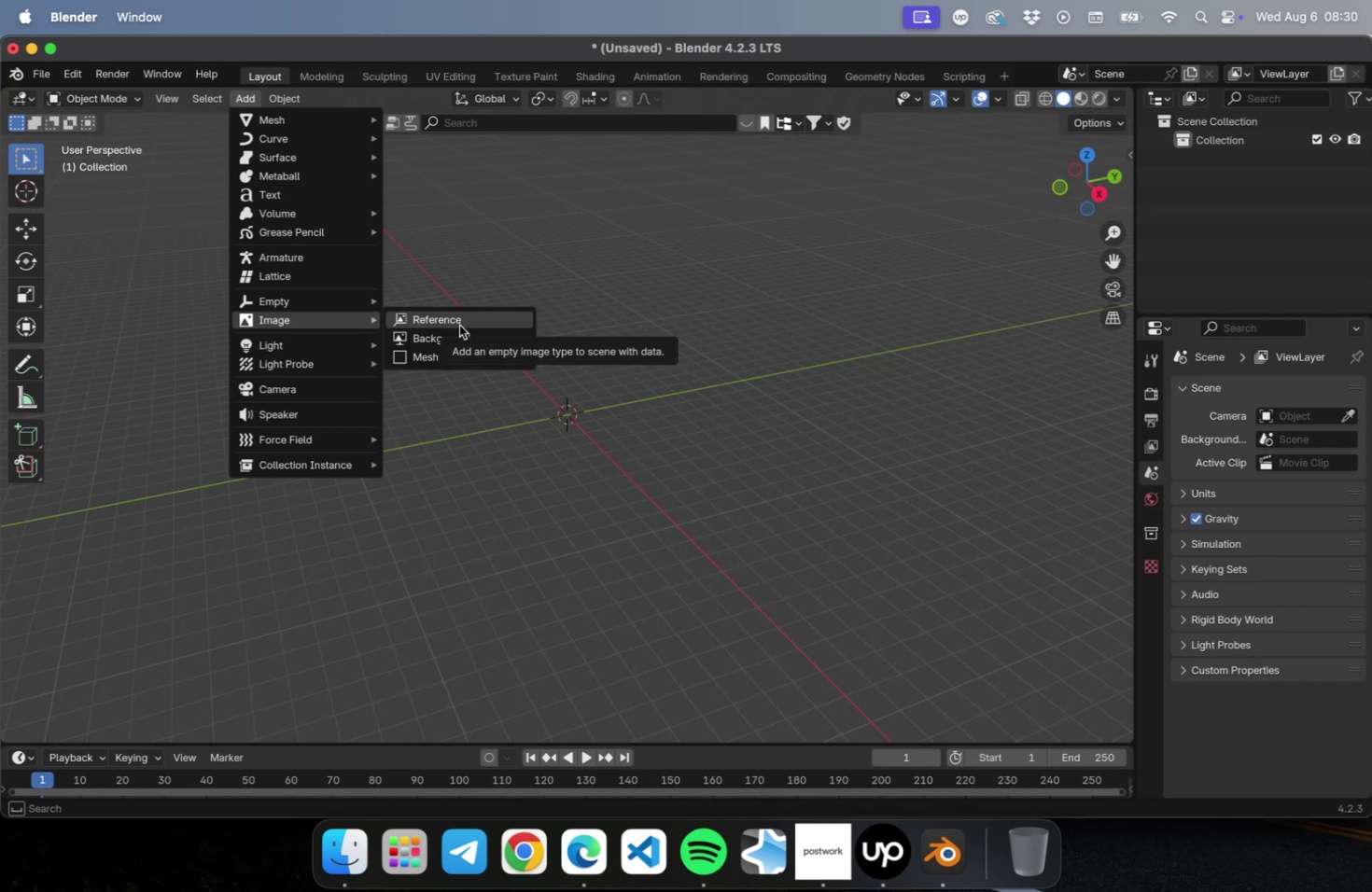 
left_click([459, 325])
 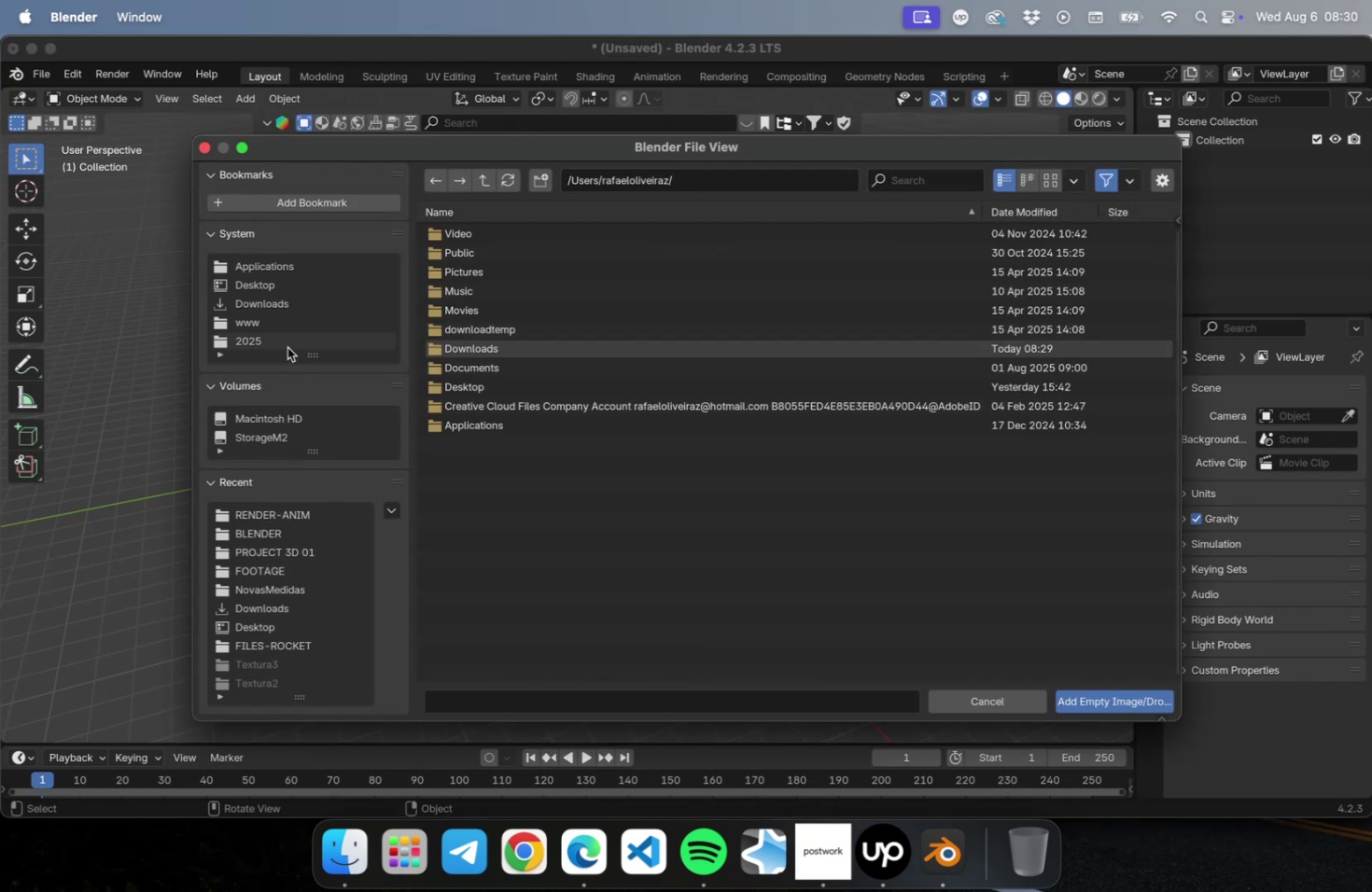 
left_click([286, 341])
 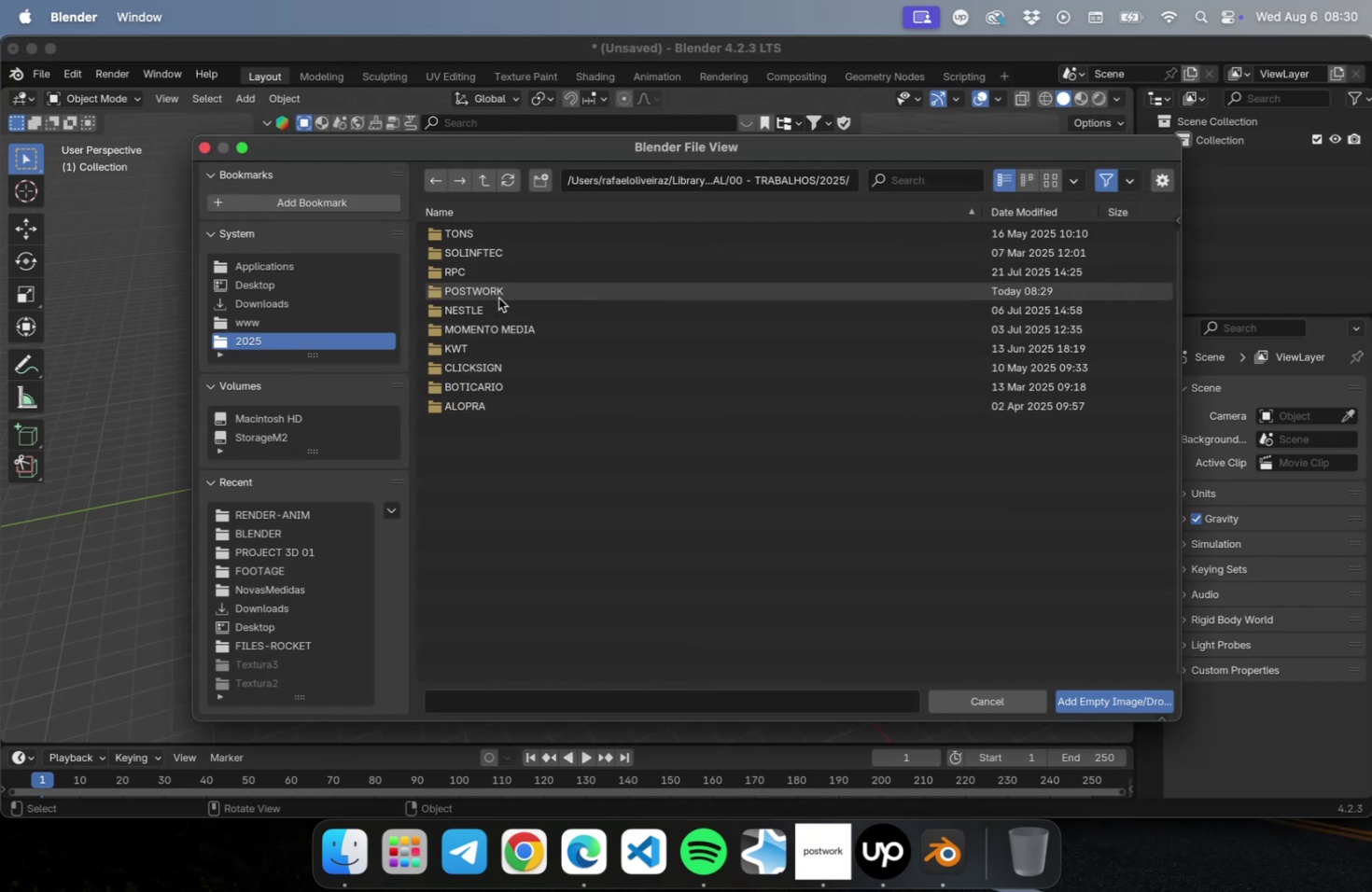 
double_click([498, 293])
 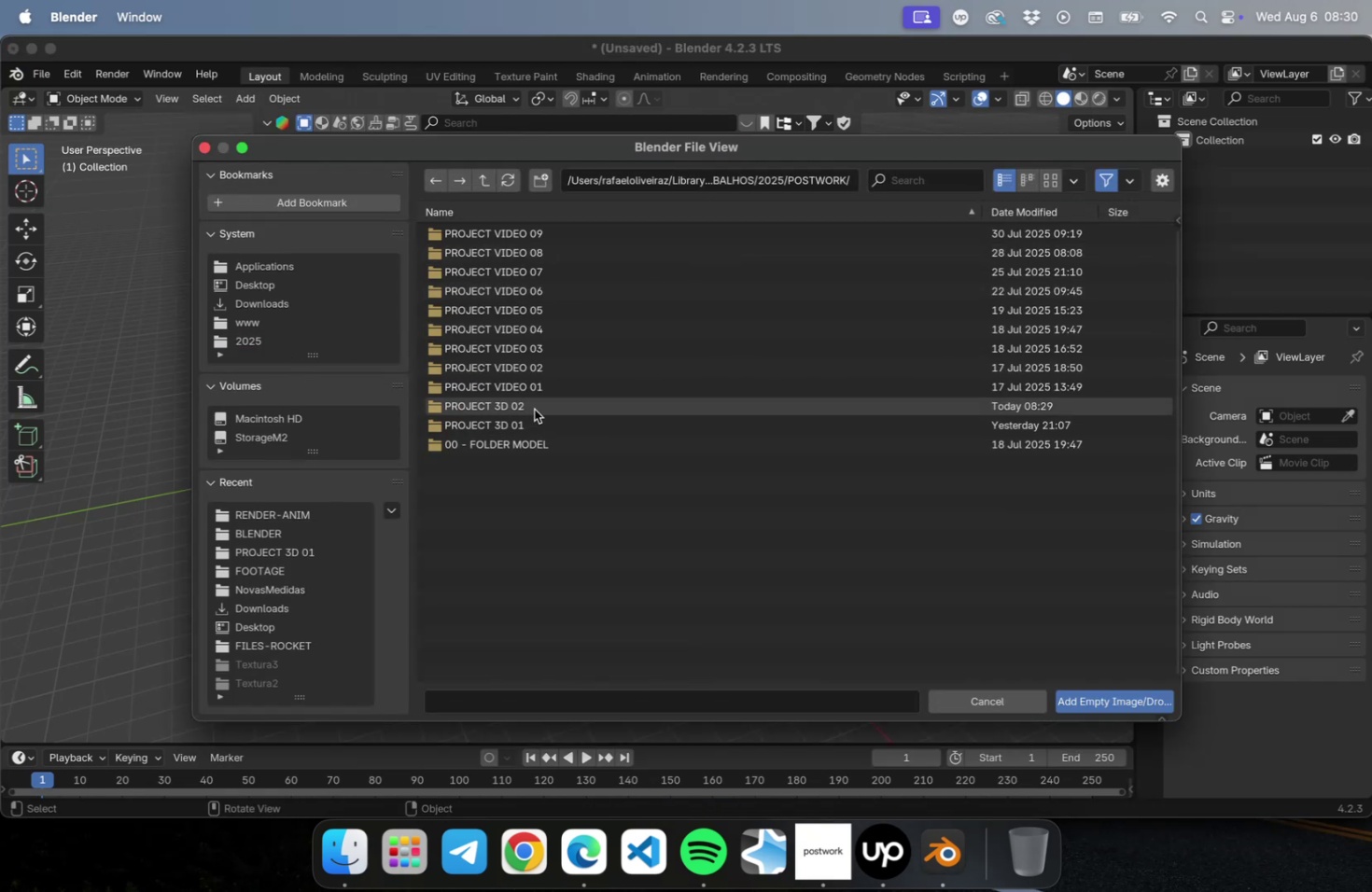 
double_click([534, 409])
 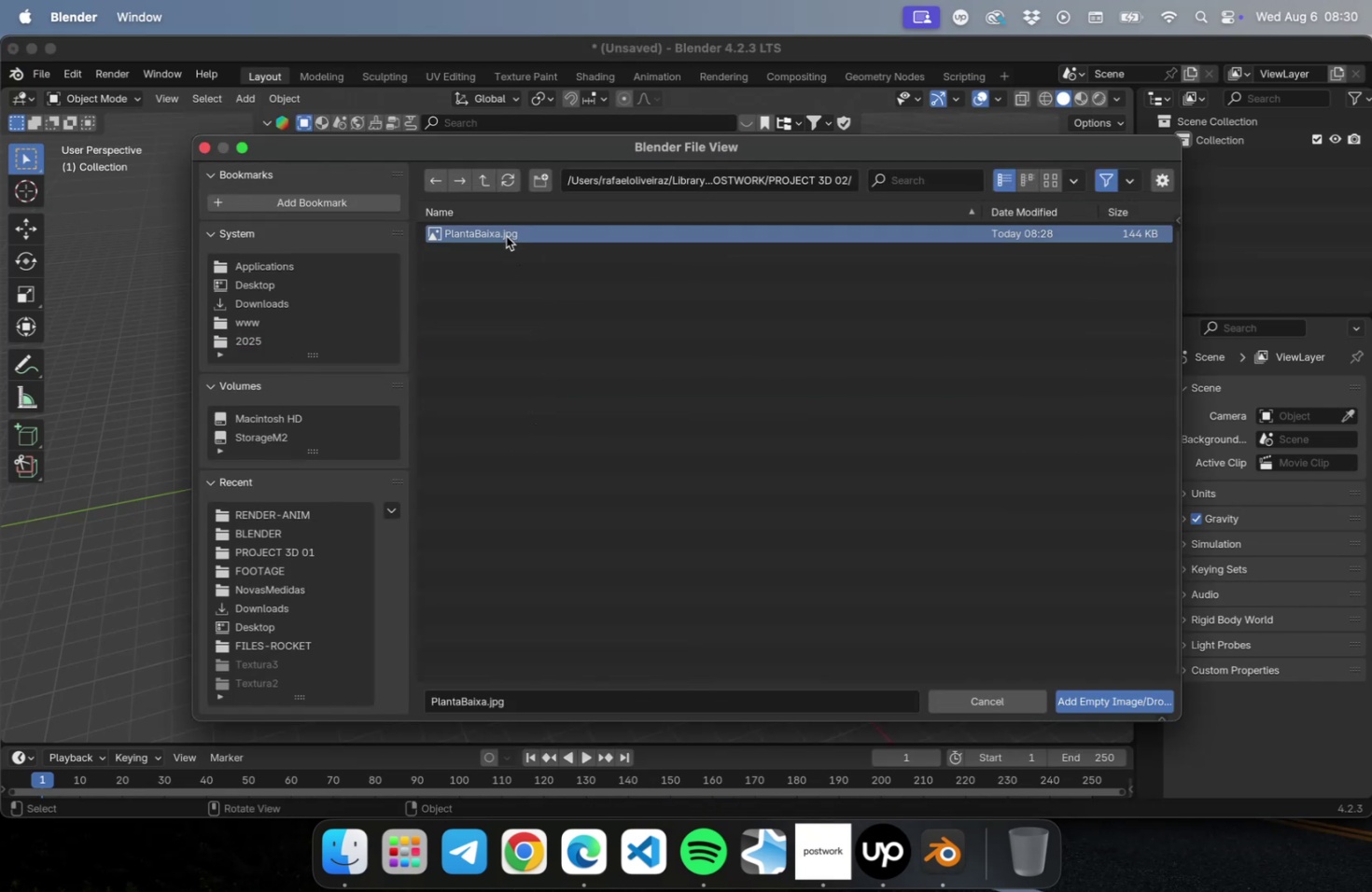 
double_click([506, 236])
 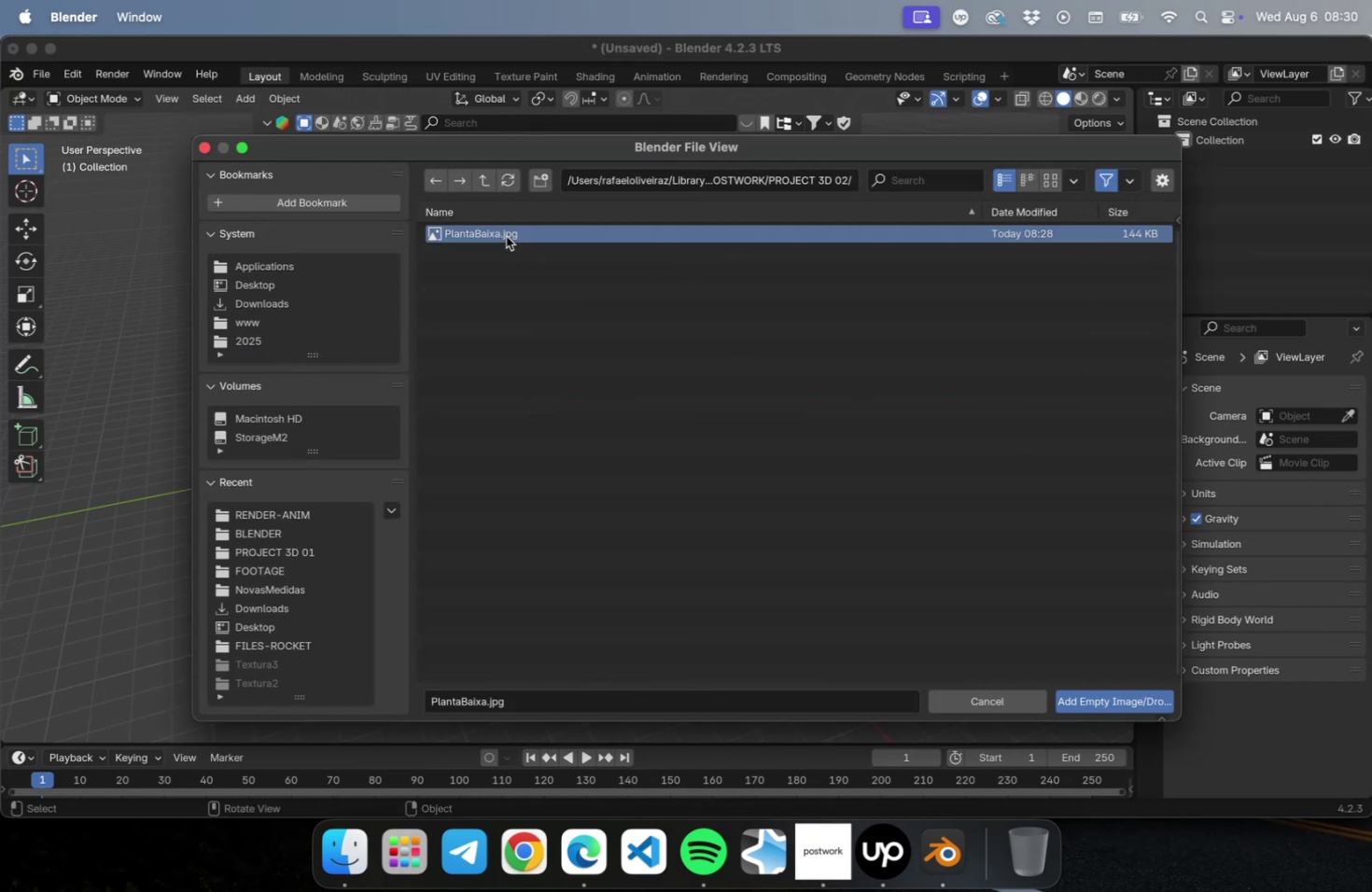 
triple_click([506, 236])
 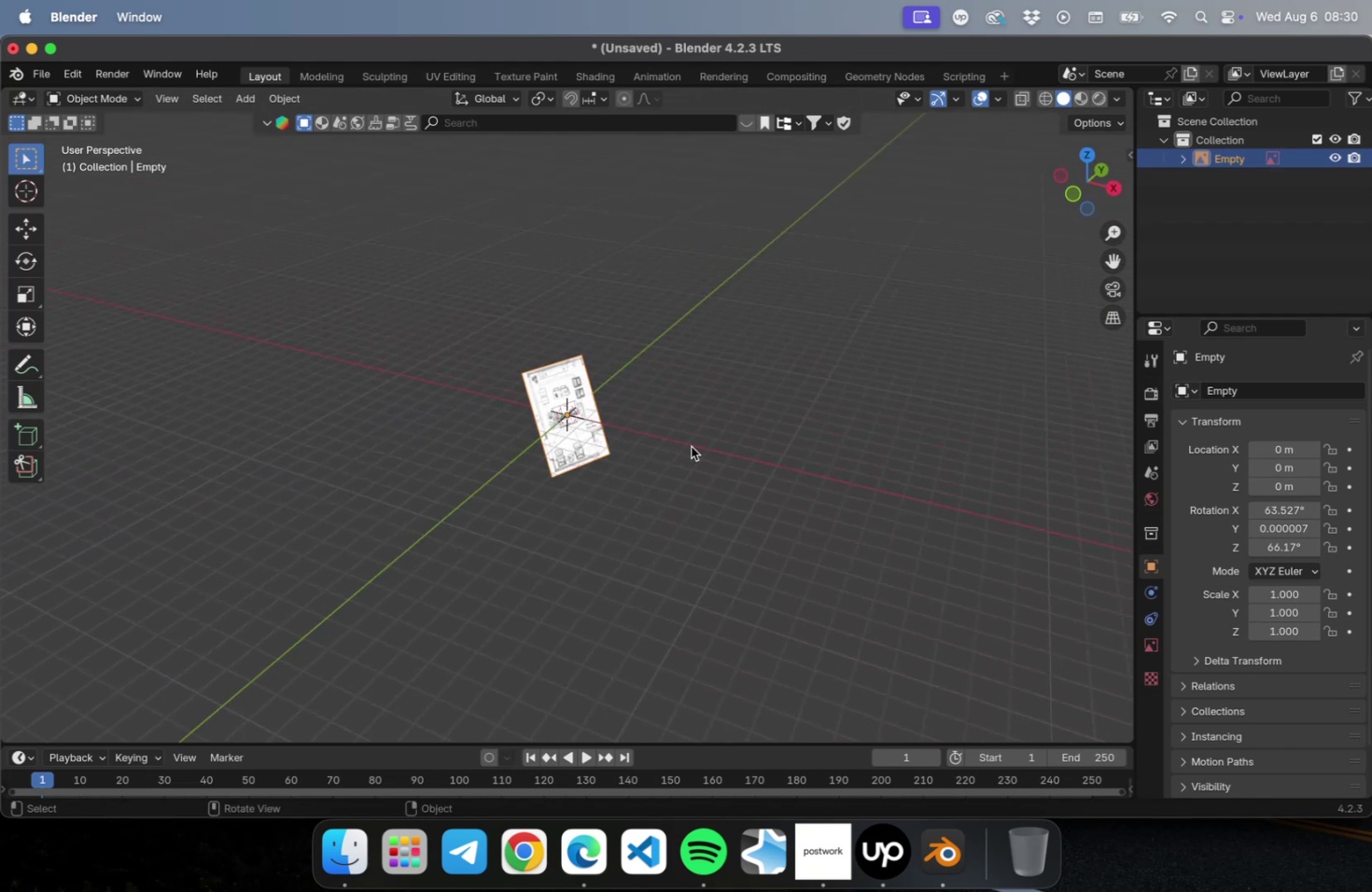 
left_click([587, 439])
 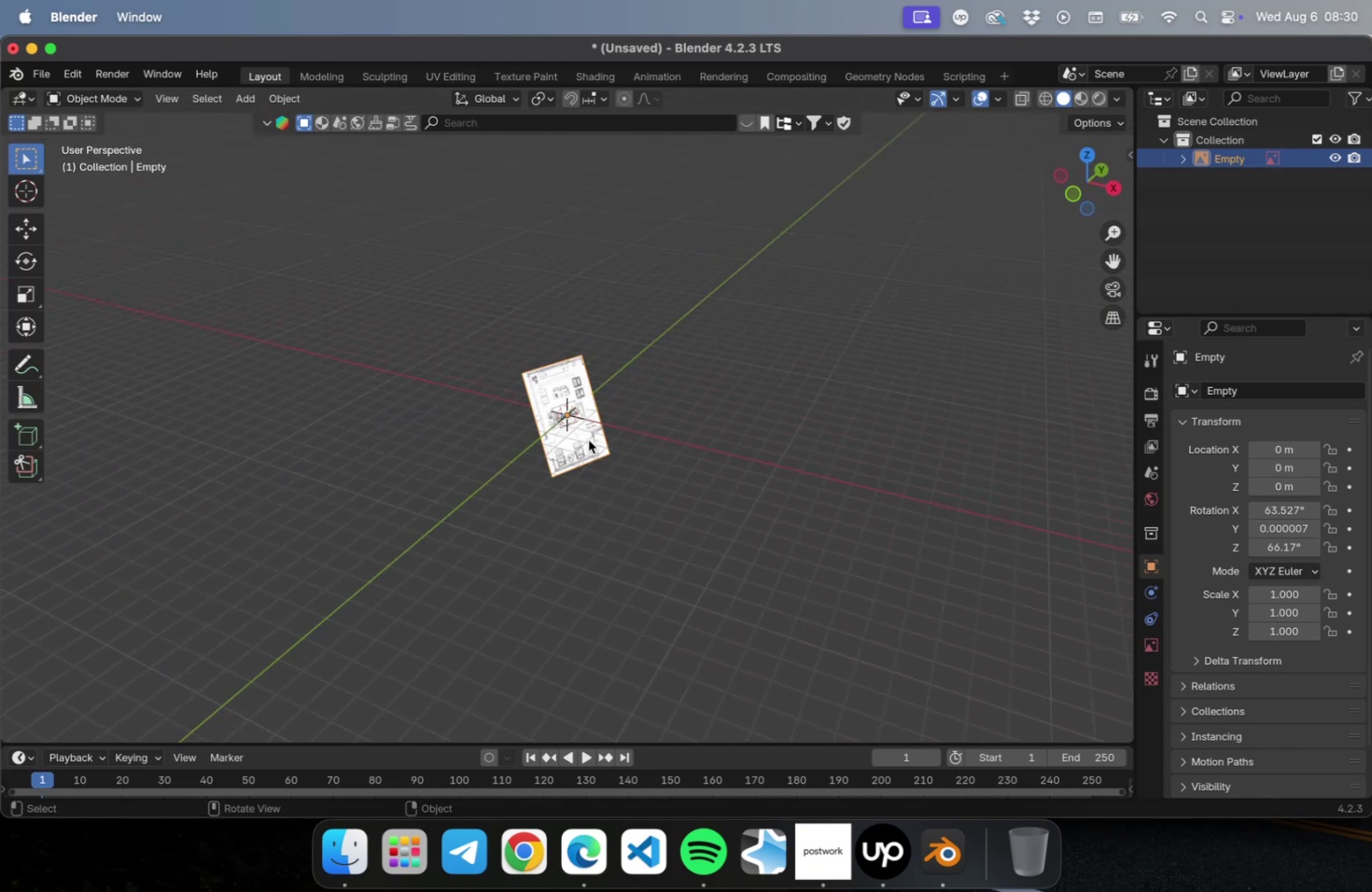 
left_click_drag(start_coordinate=[669, 354], to_coordinate=[491, 473])
 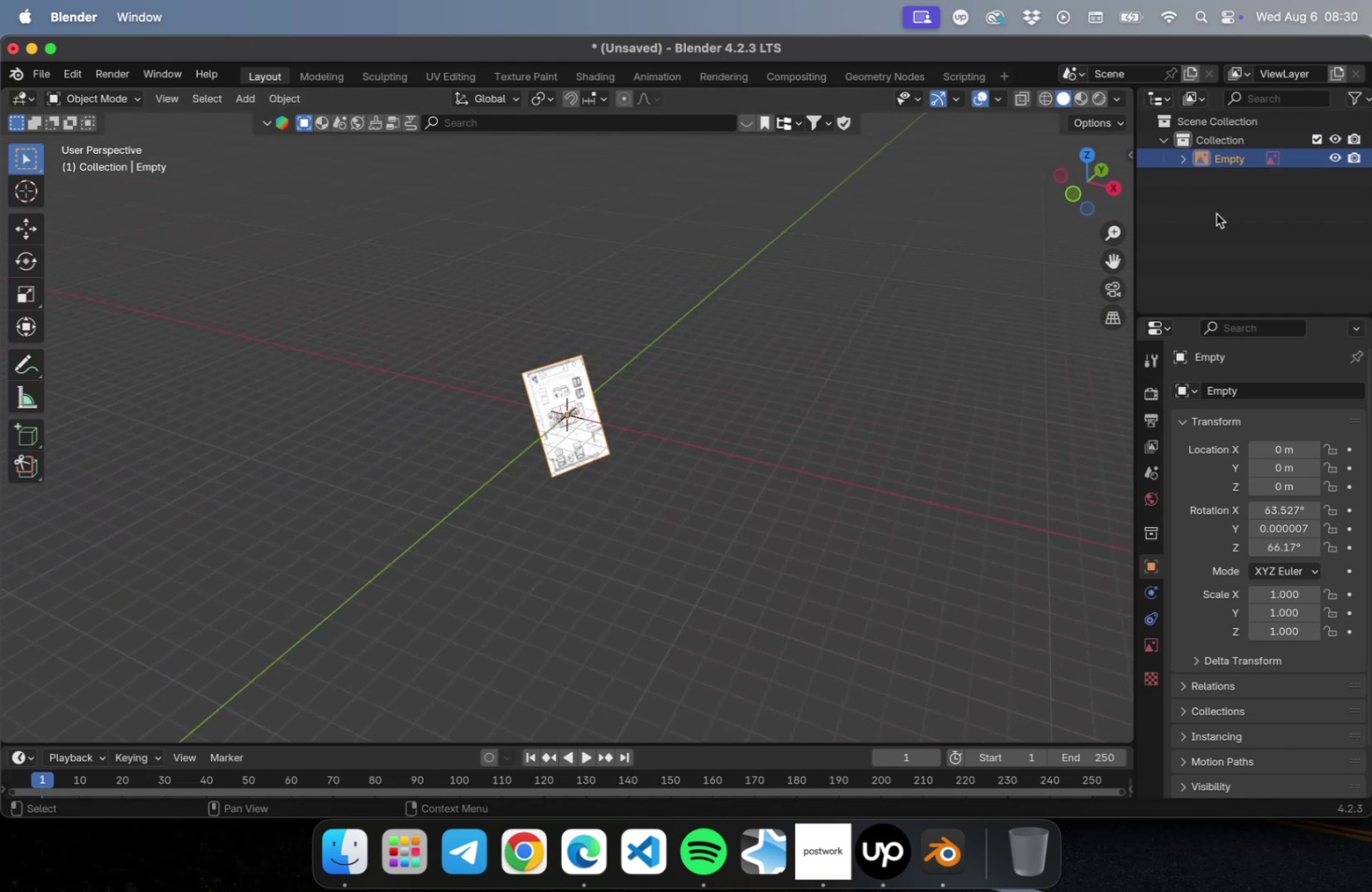 
double_click([1227, 162])
 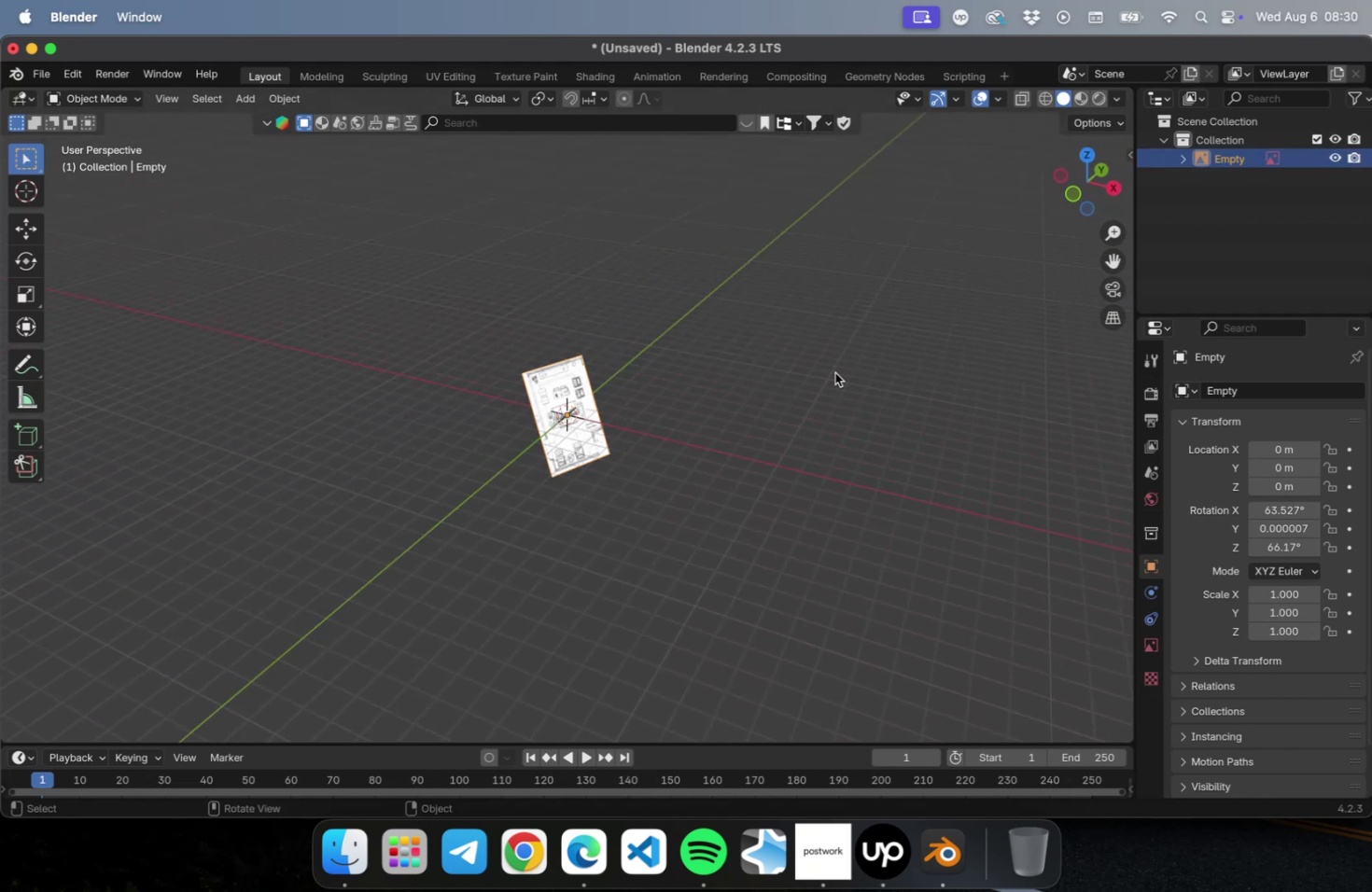 
key(N)
 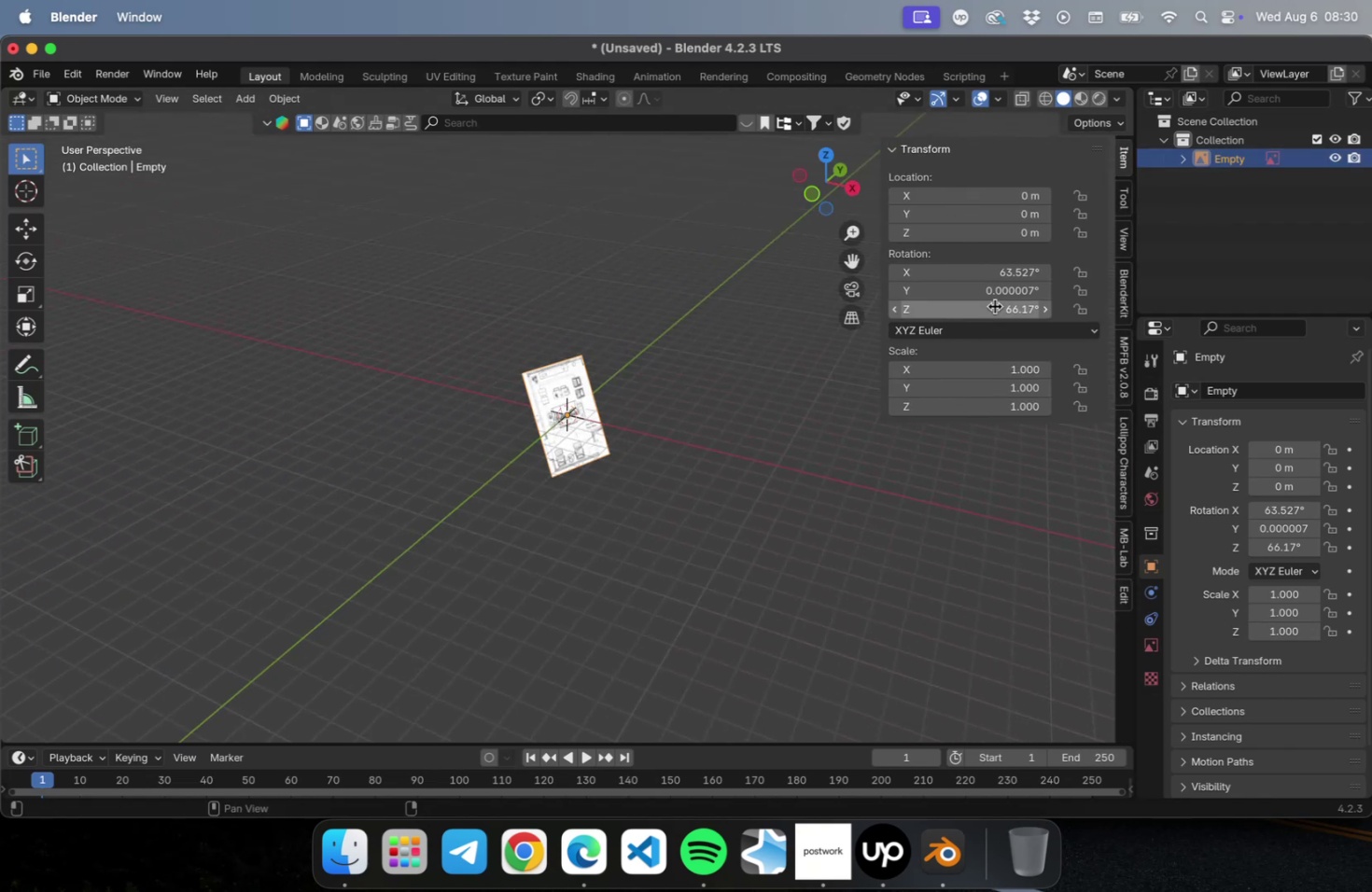 
left_click([994, 306])
 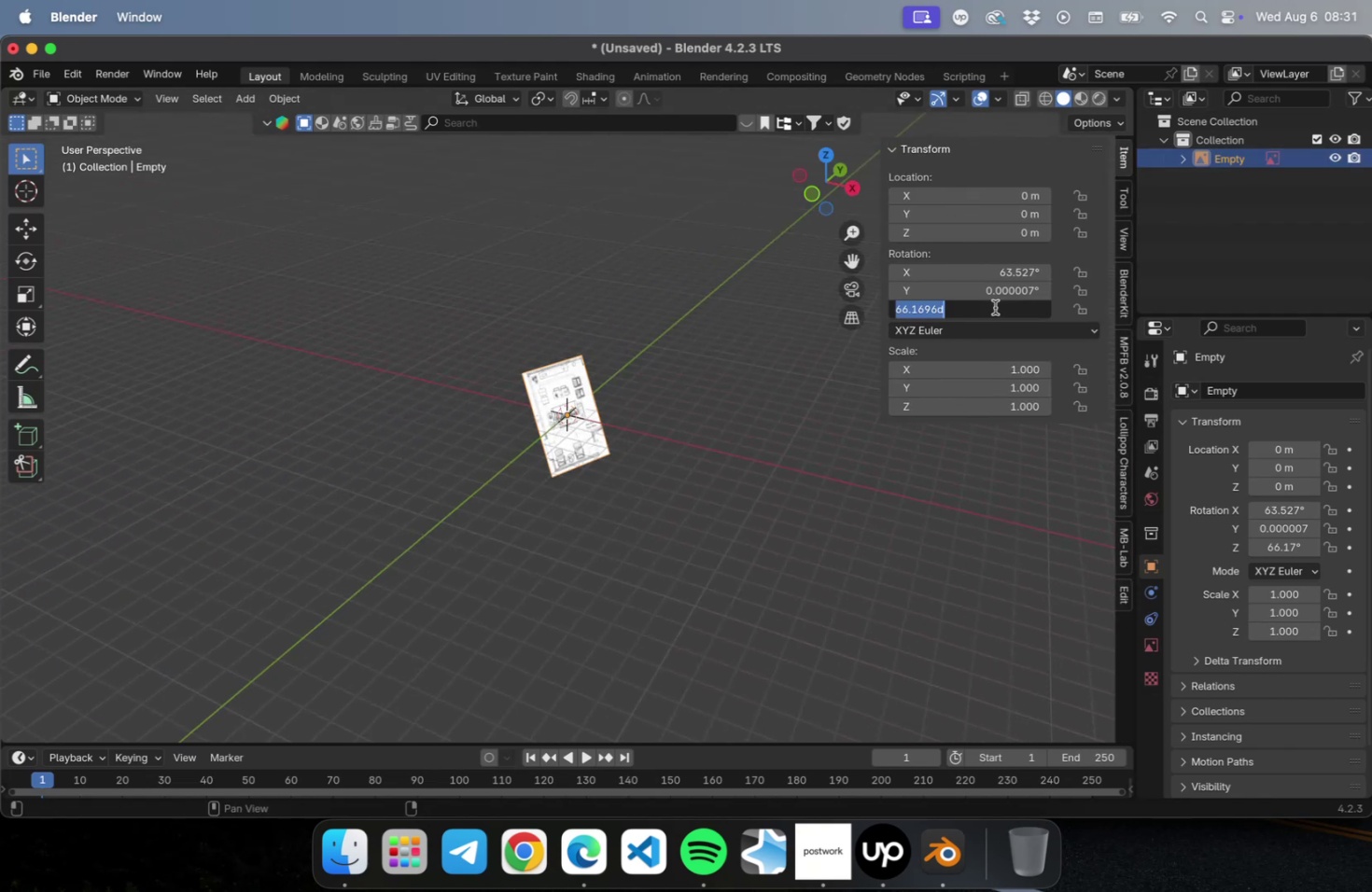 
key(0)
 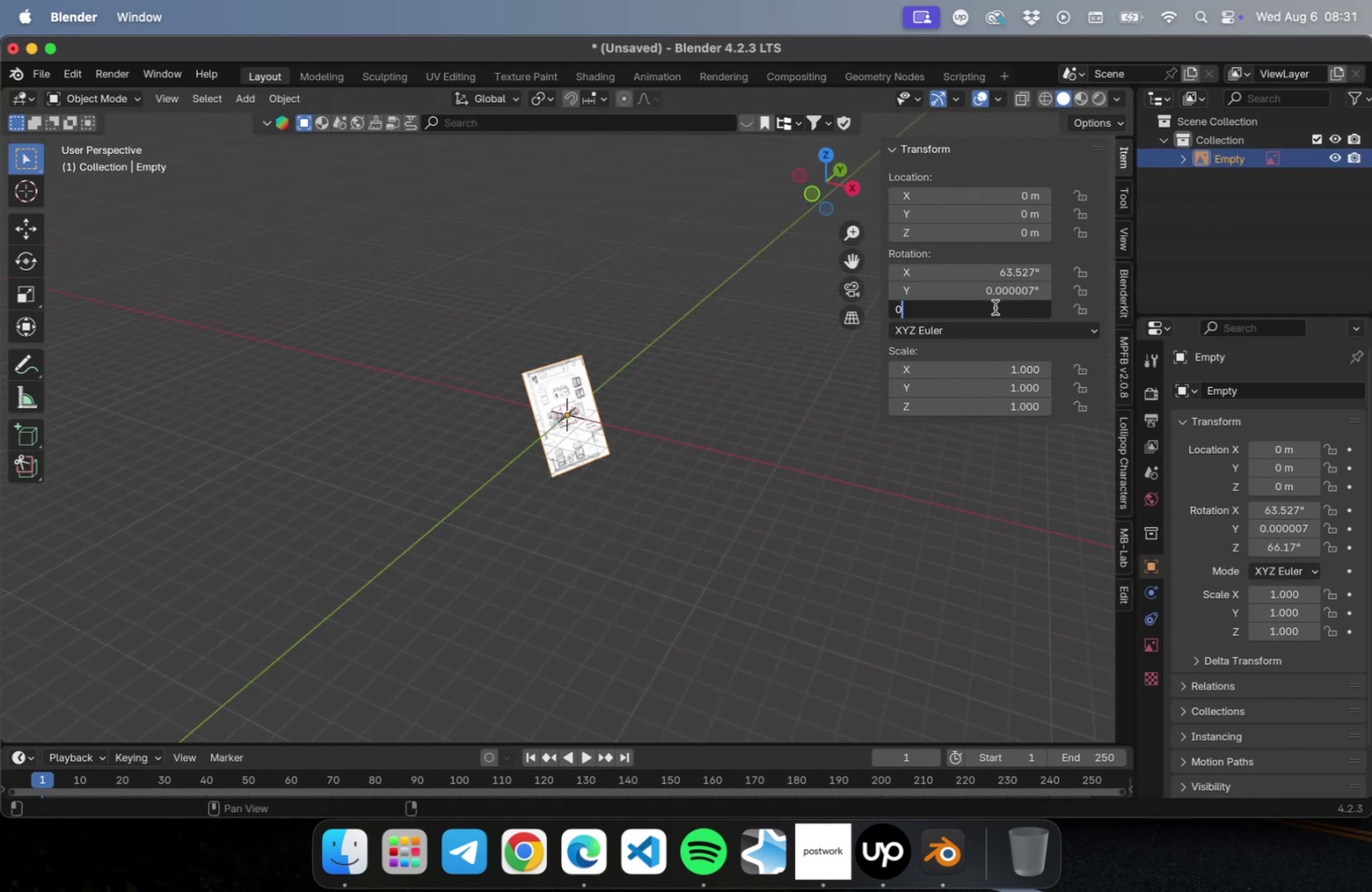 
key(Enter)
 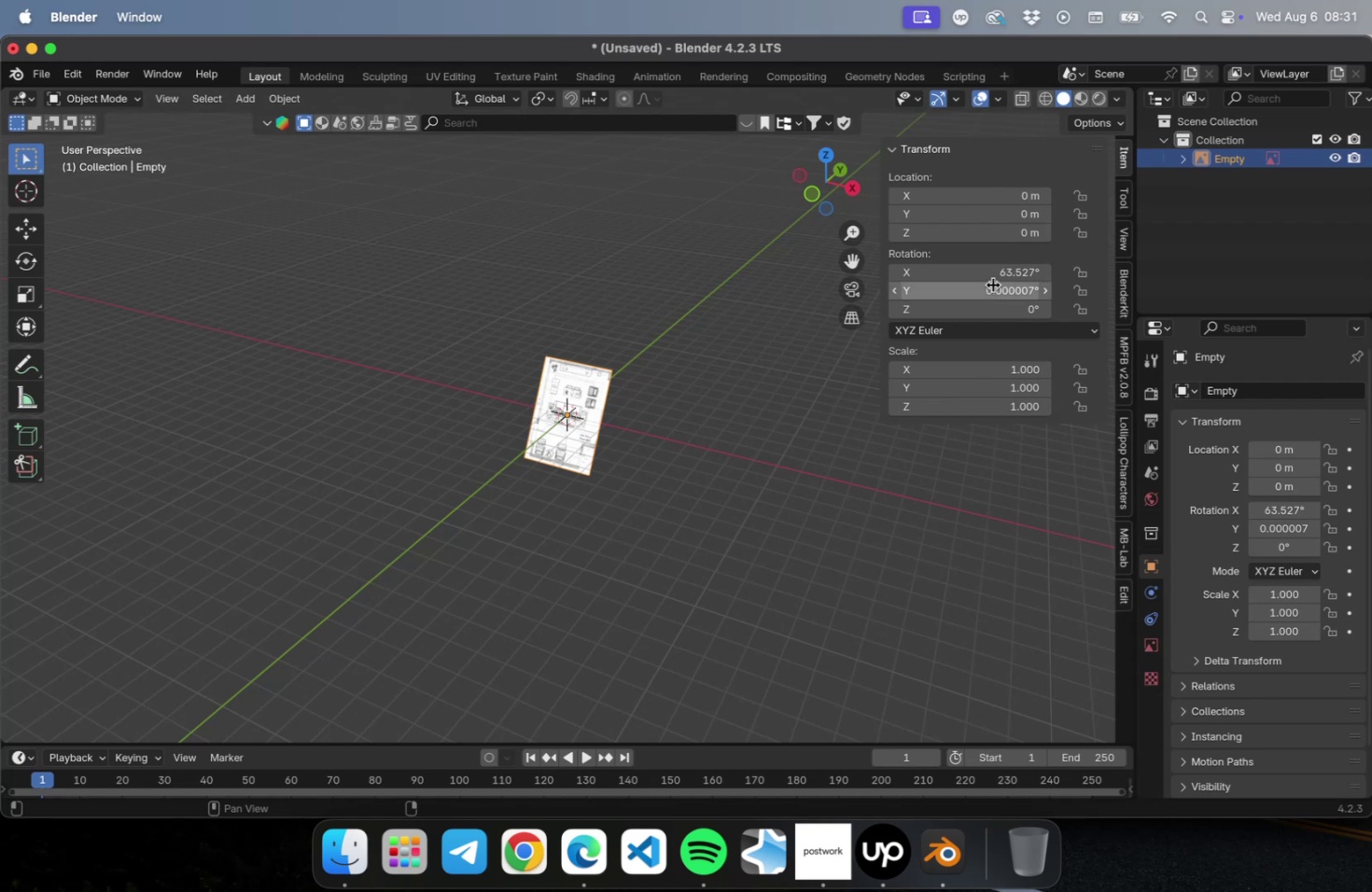 
left_click([992, 285])
 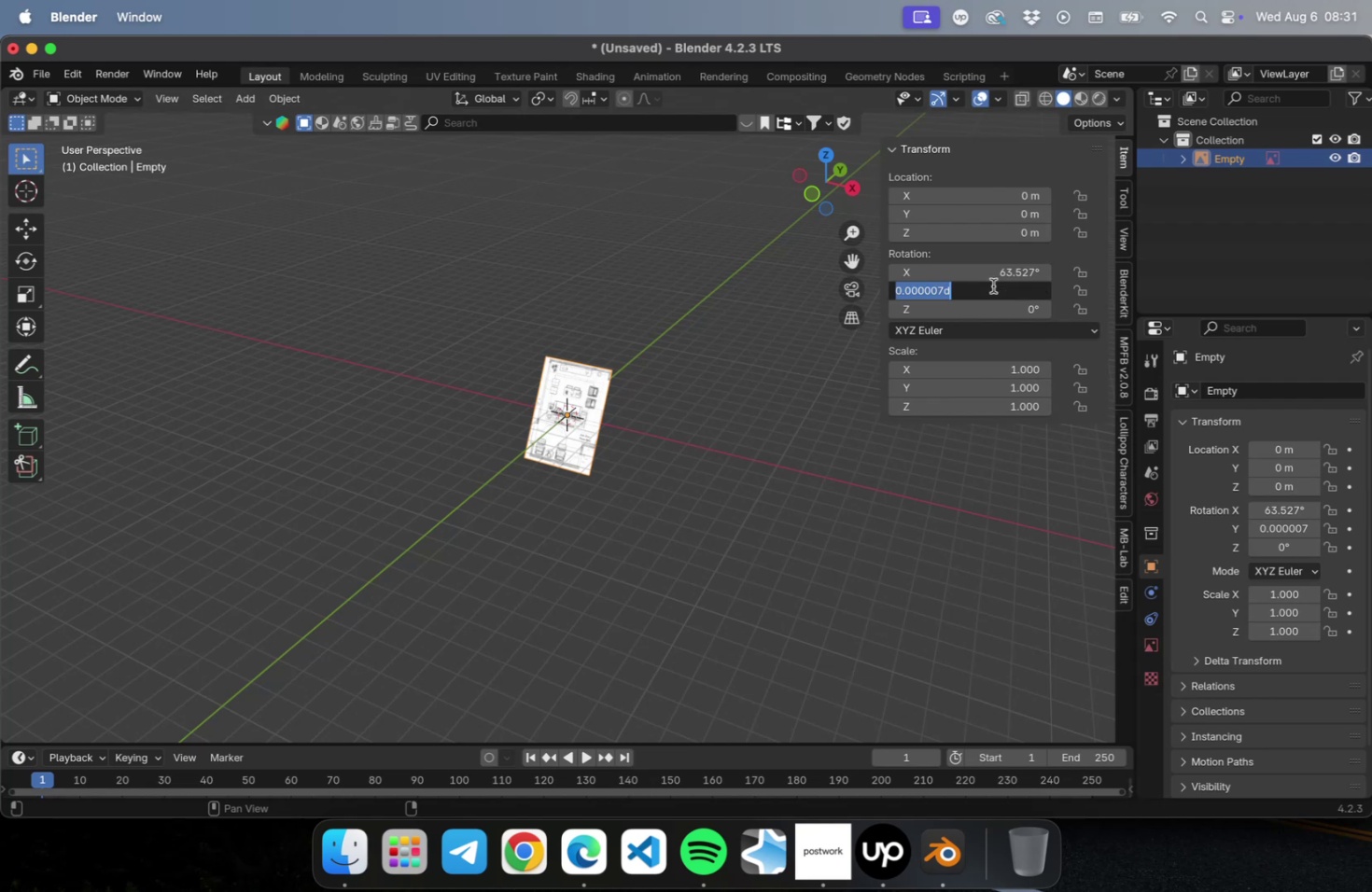 
key(0)
 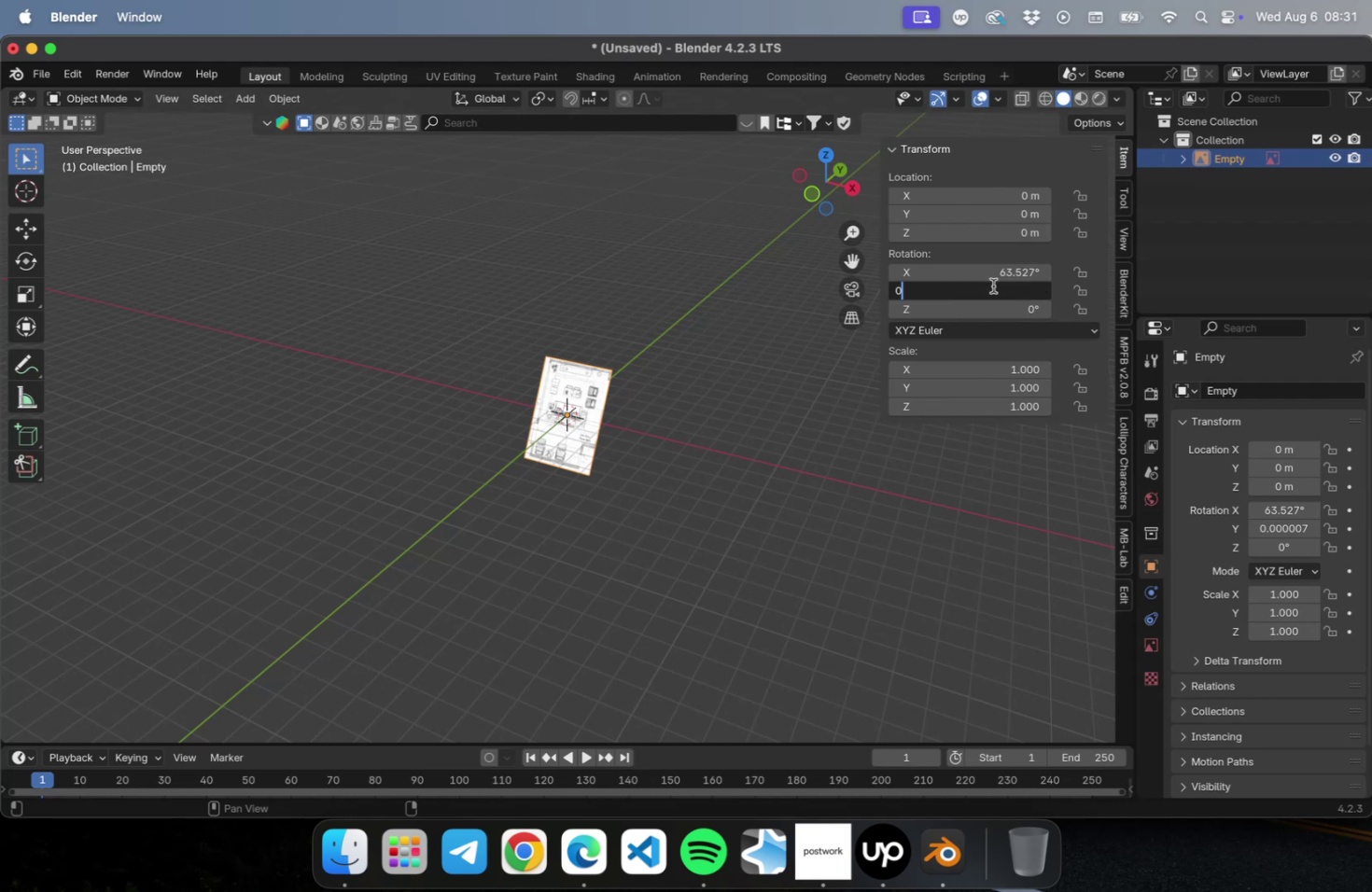 
key(Enter)
 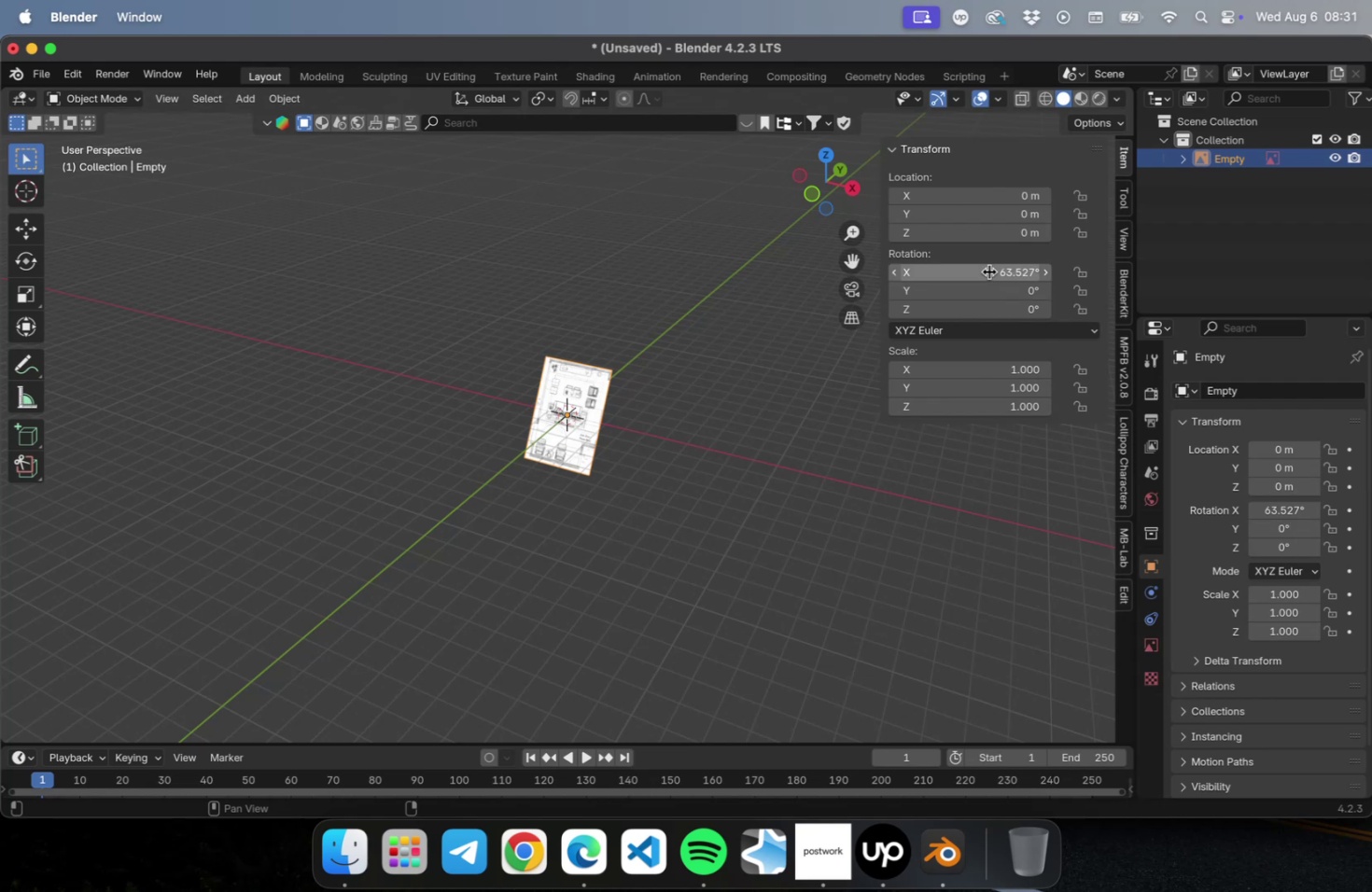 
left_click([988, 272])
 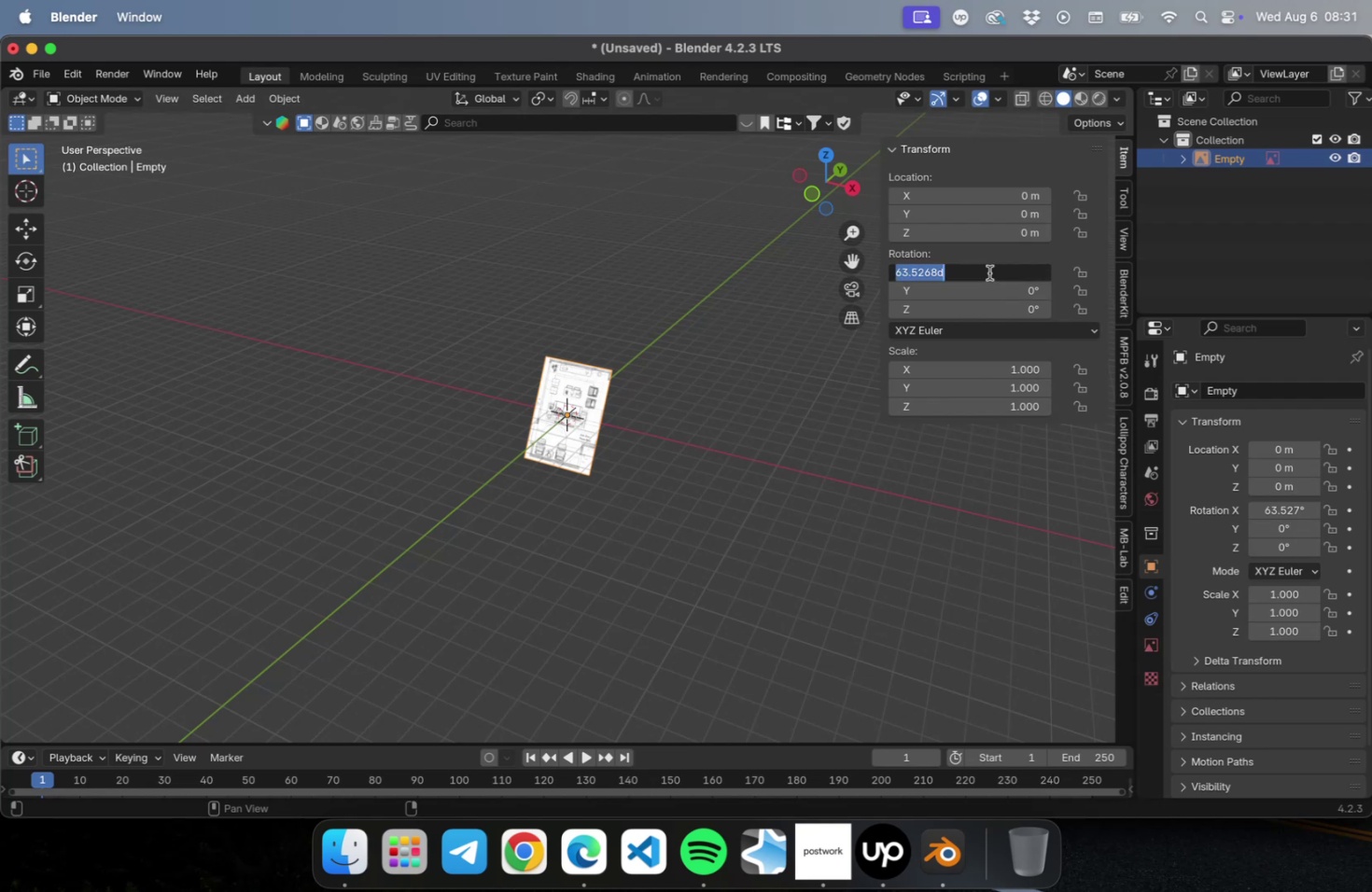 
key(0)
 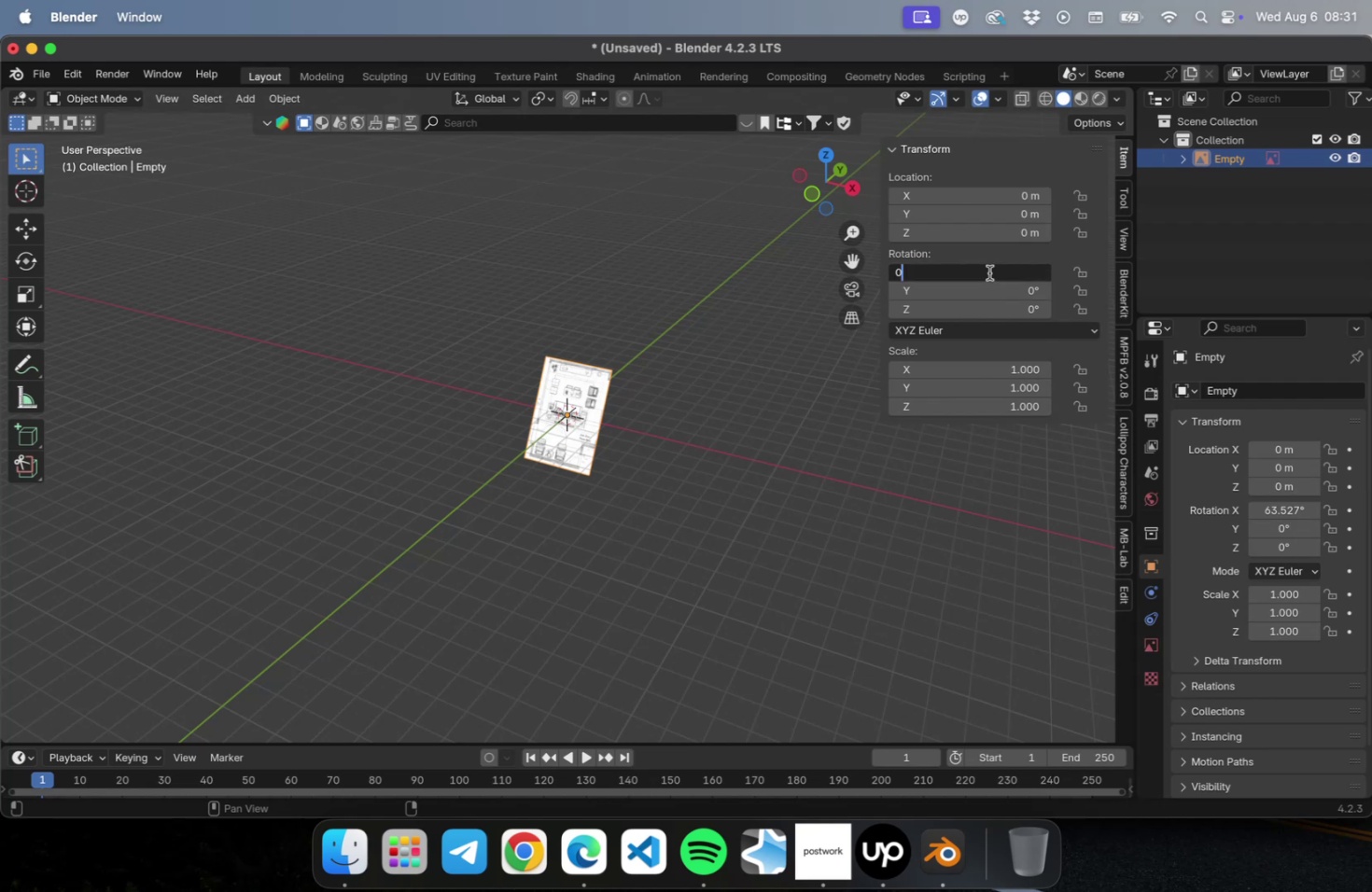 
key(Enter)
 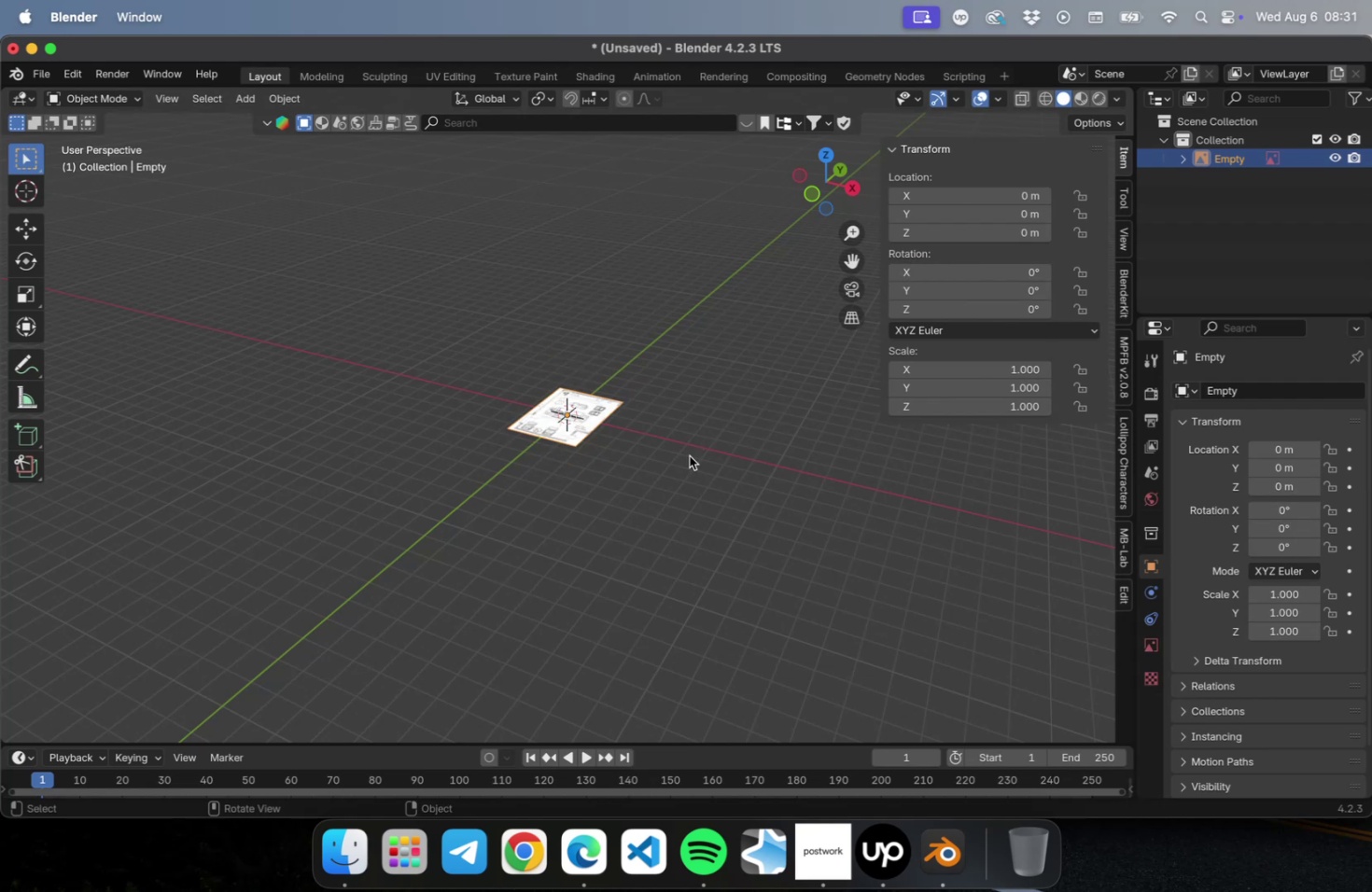 
left_click([689, 455])
 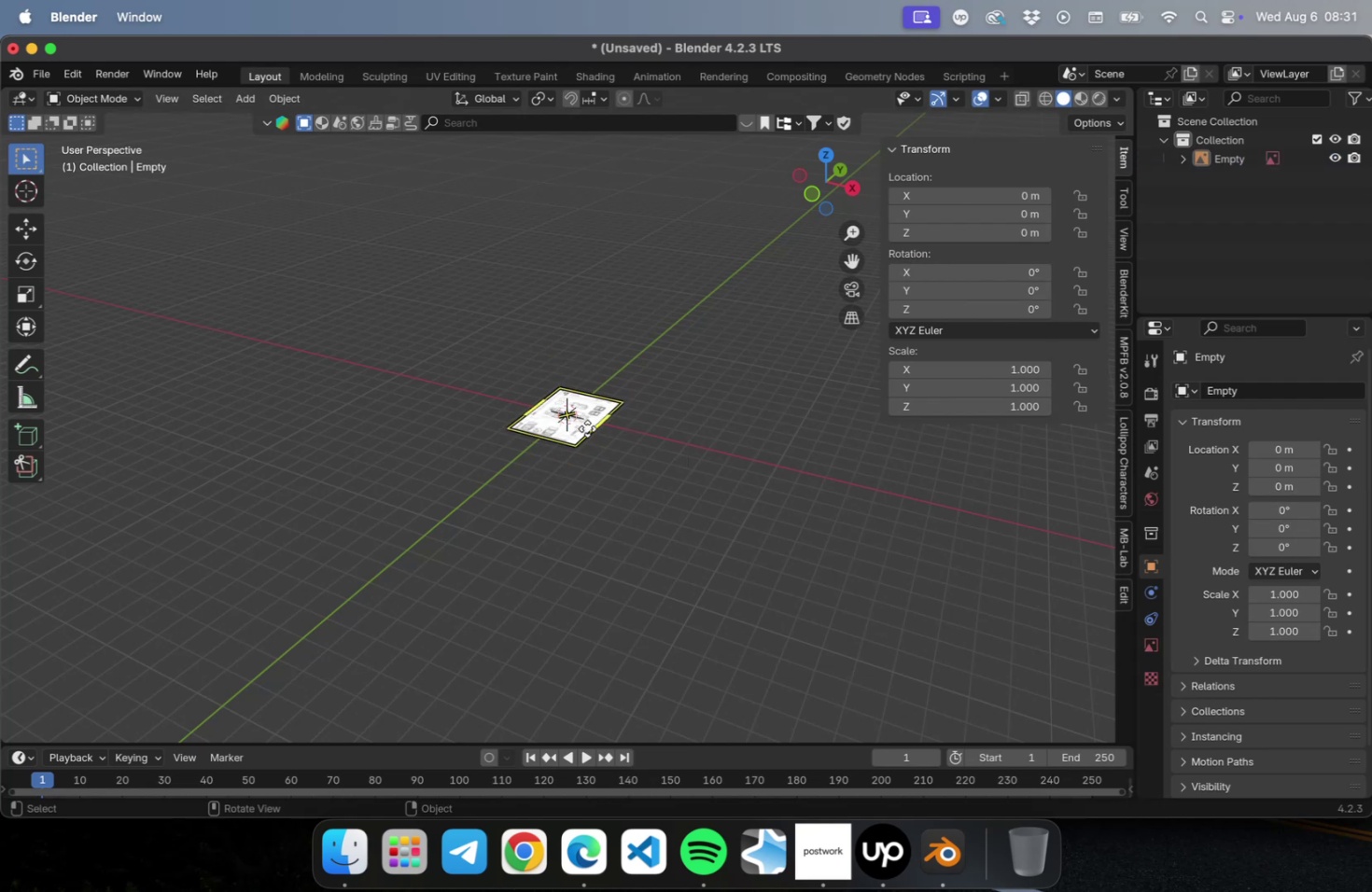 
scroll: coordinate [587, 425], scroll_direction: up, amount: 30.0
 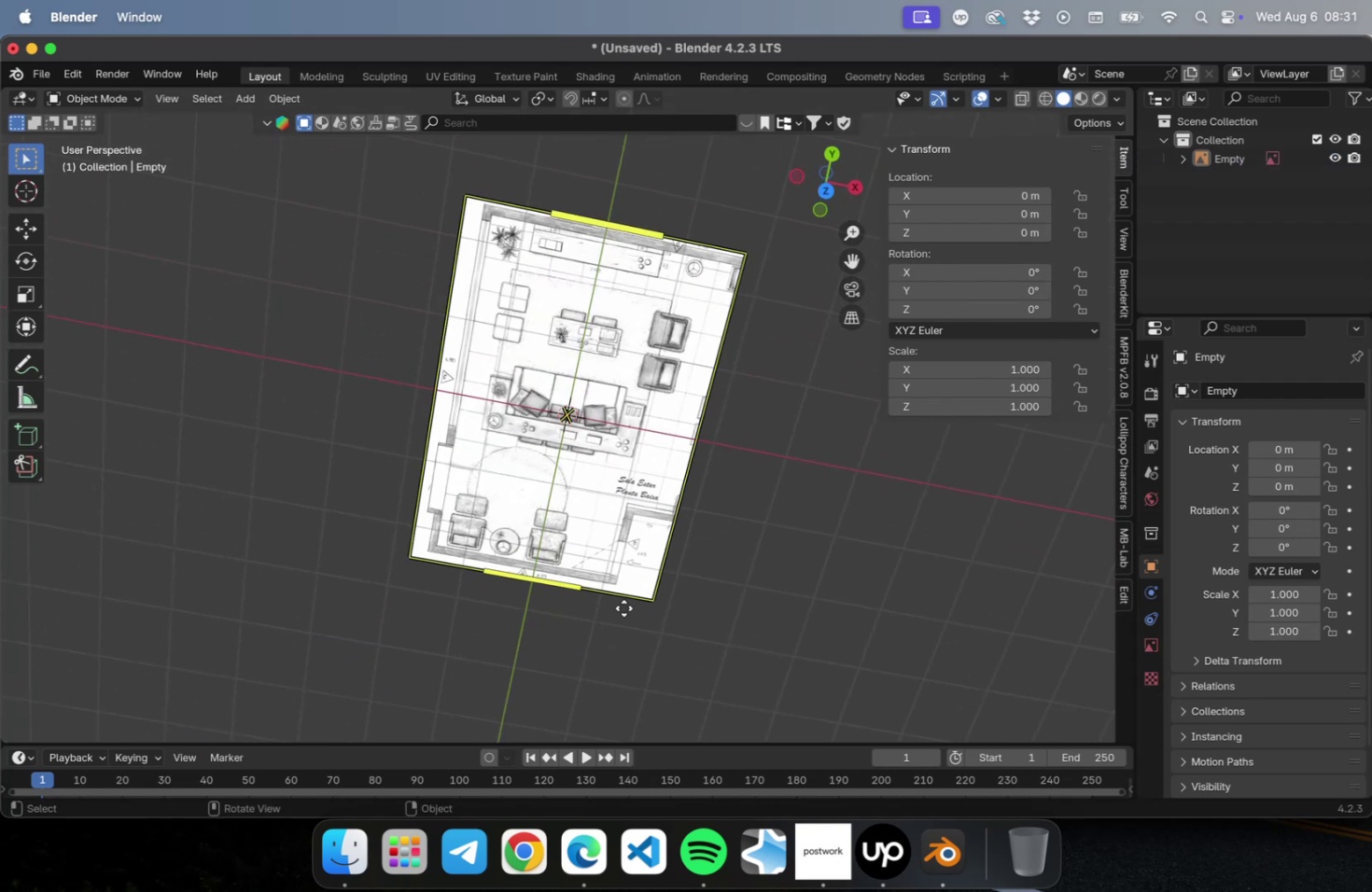 
key(NumLock)
 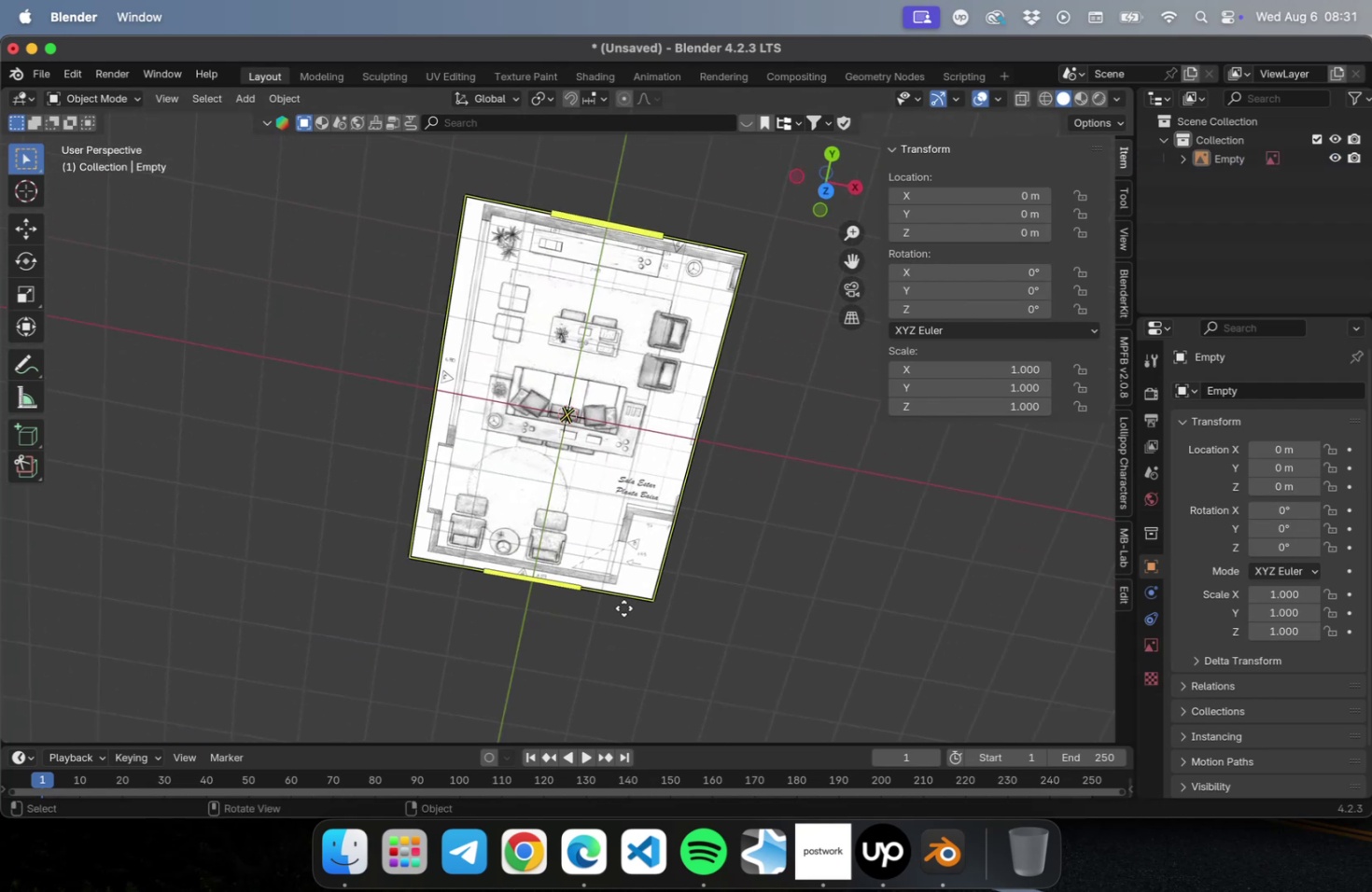 
key(Numpad7)
 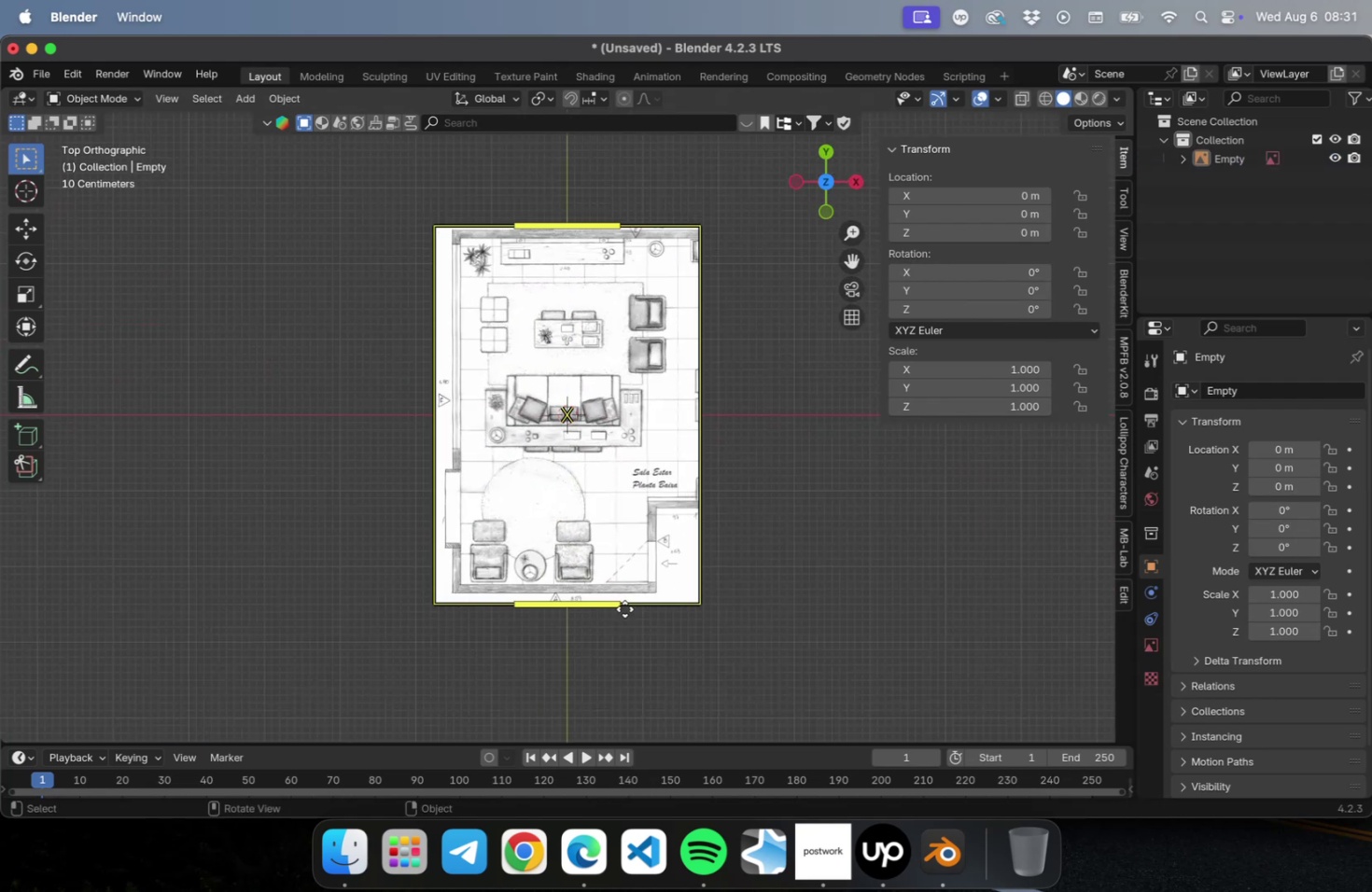 
scroll: coordinate [479, 505], scroll_direction: up, amount: 22.0
 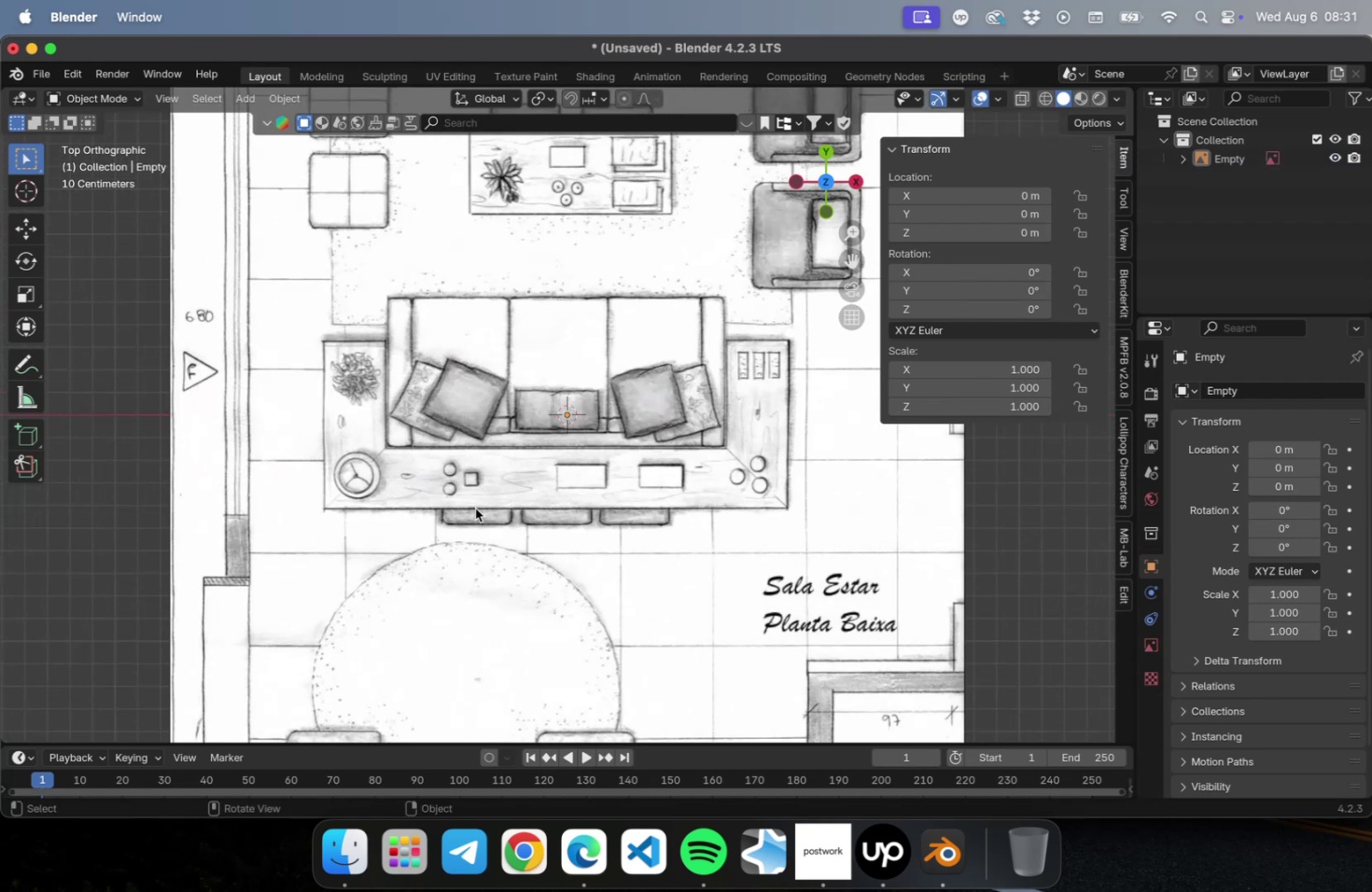 
scroll: coordinate [475, 509], scroll_direction: down, amount: 10.0
 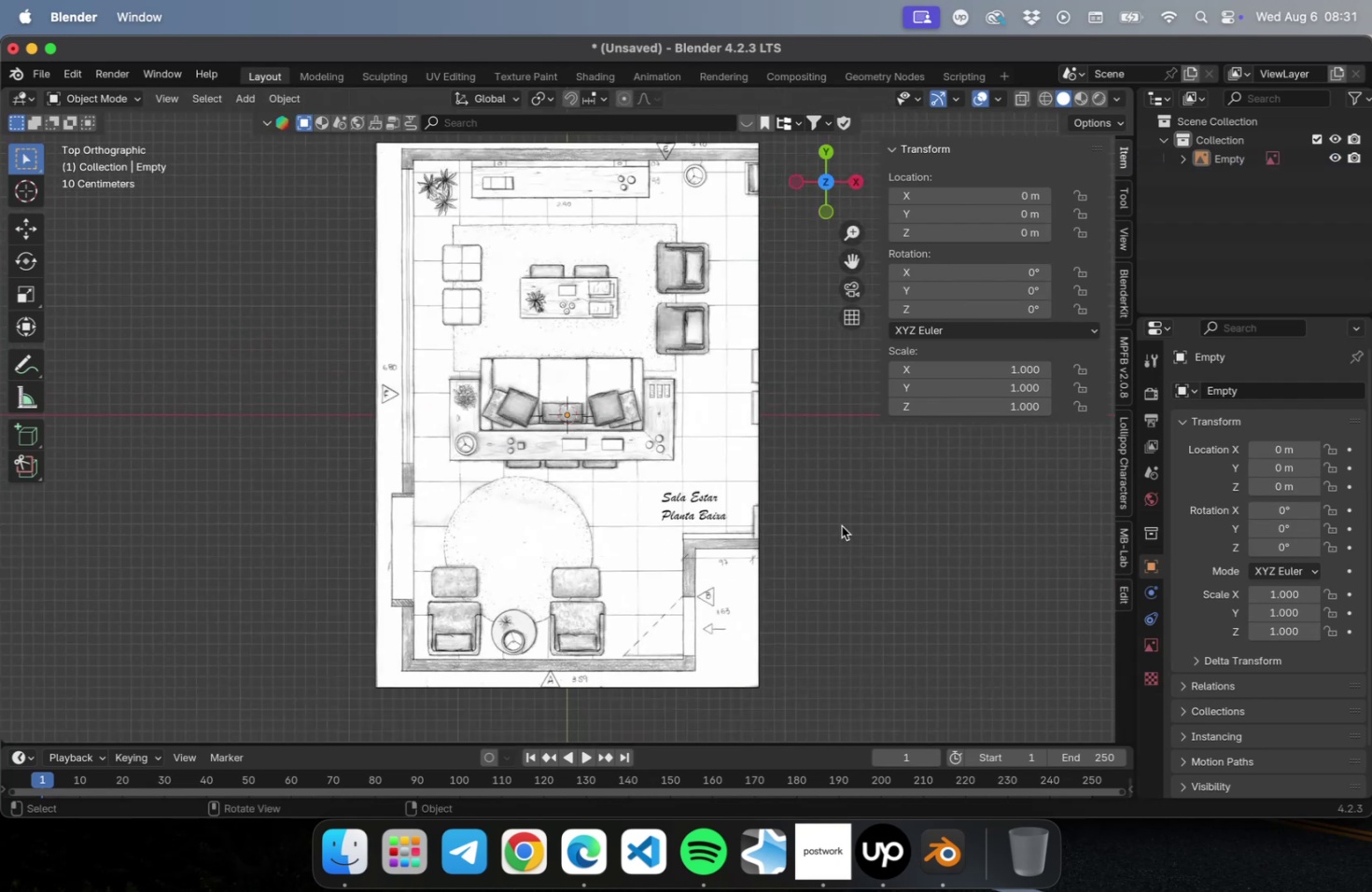 
key(N)
 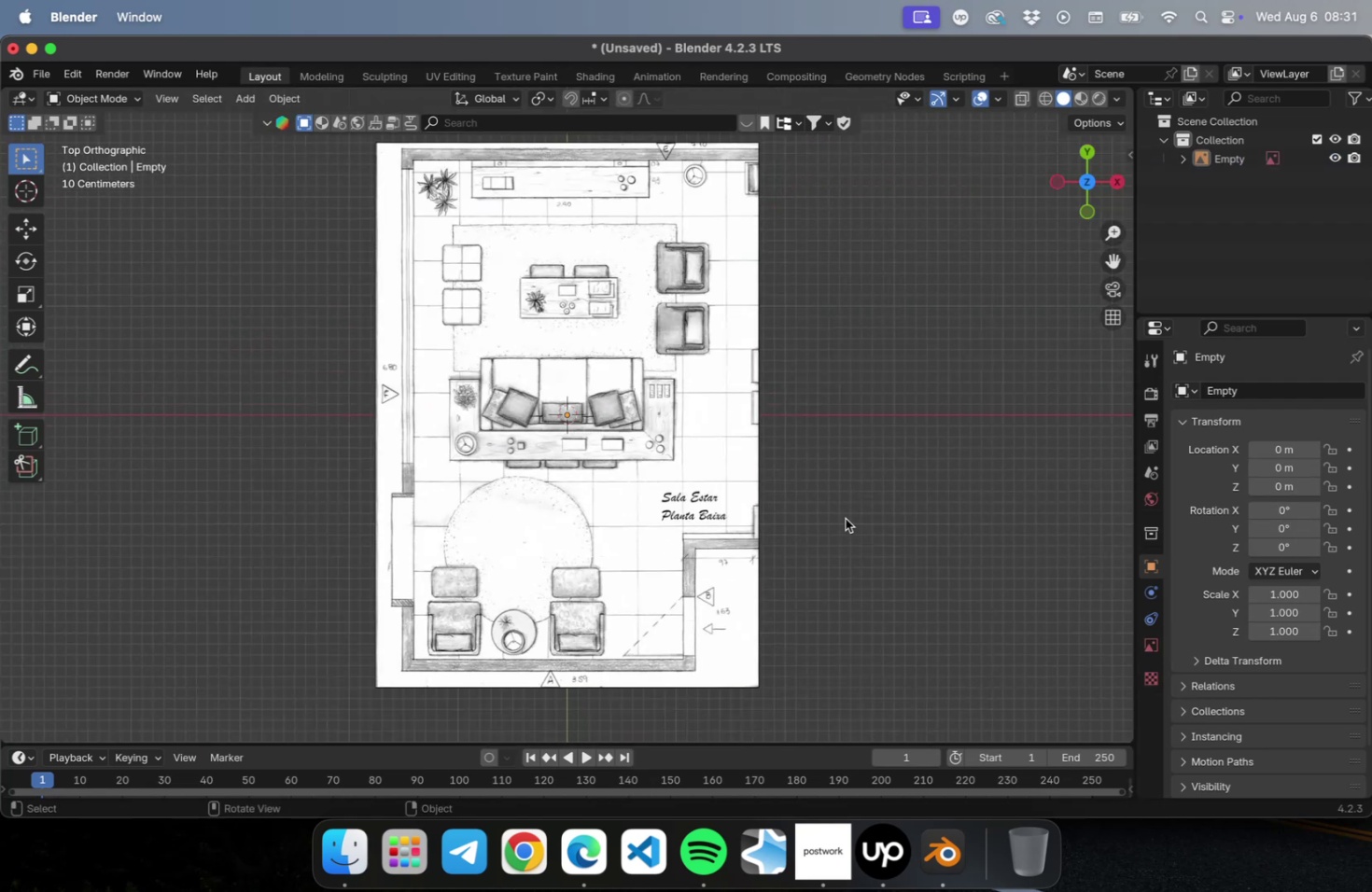 
key(Meta+CommandLeft)
 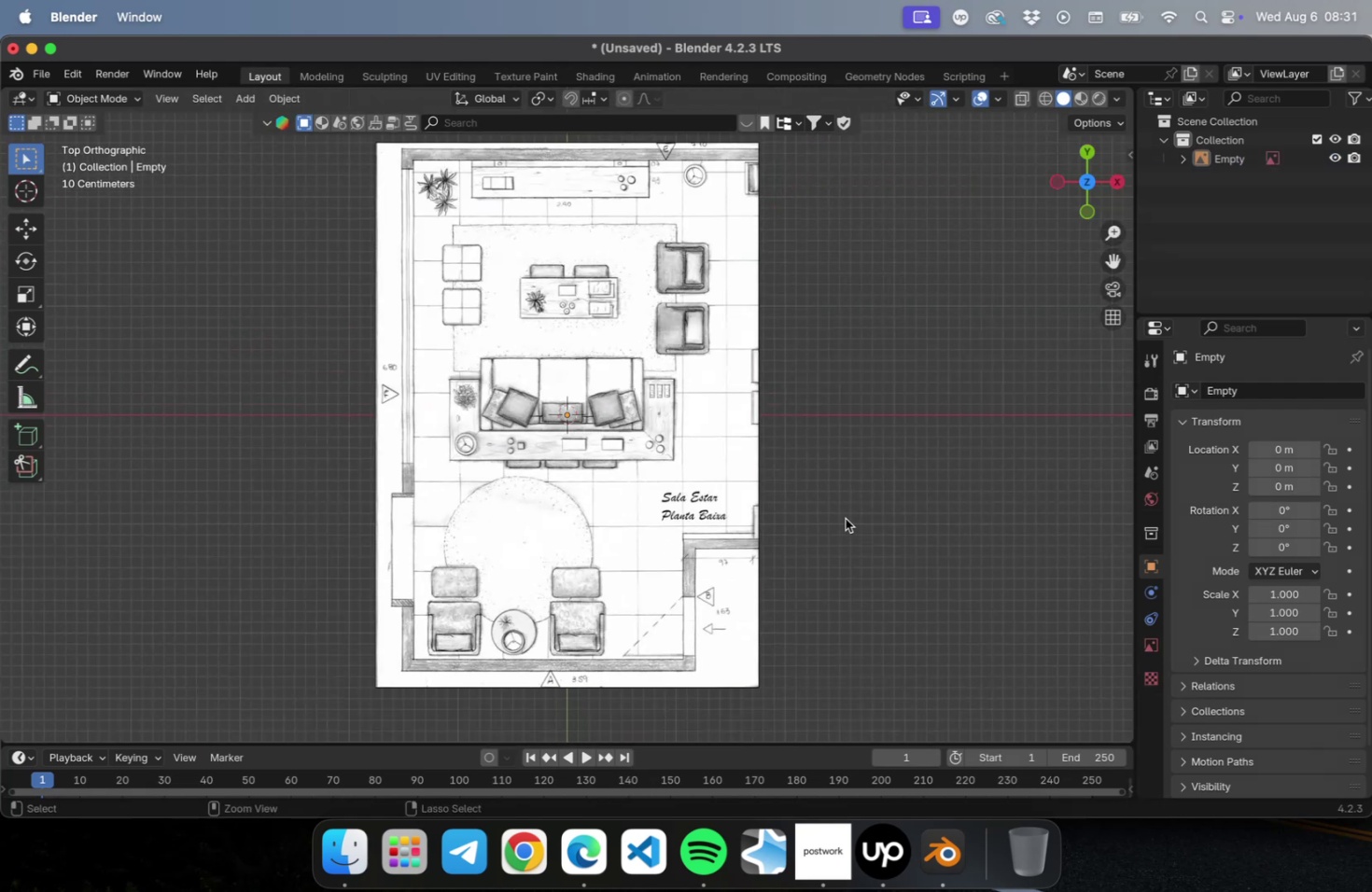 
key(Meta+S)
 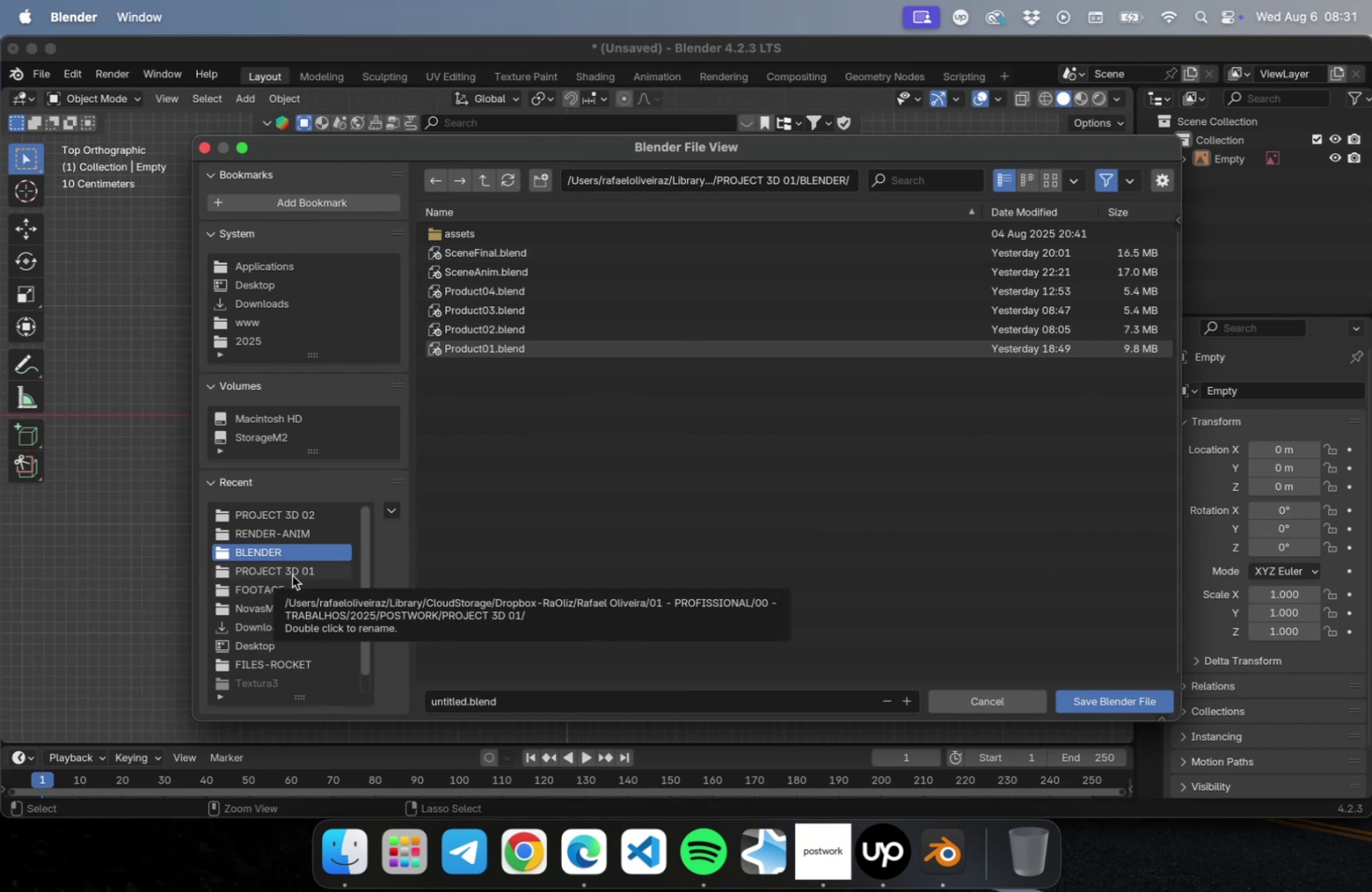 
left_click([292, 522])
 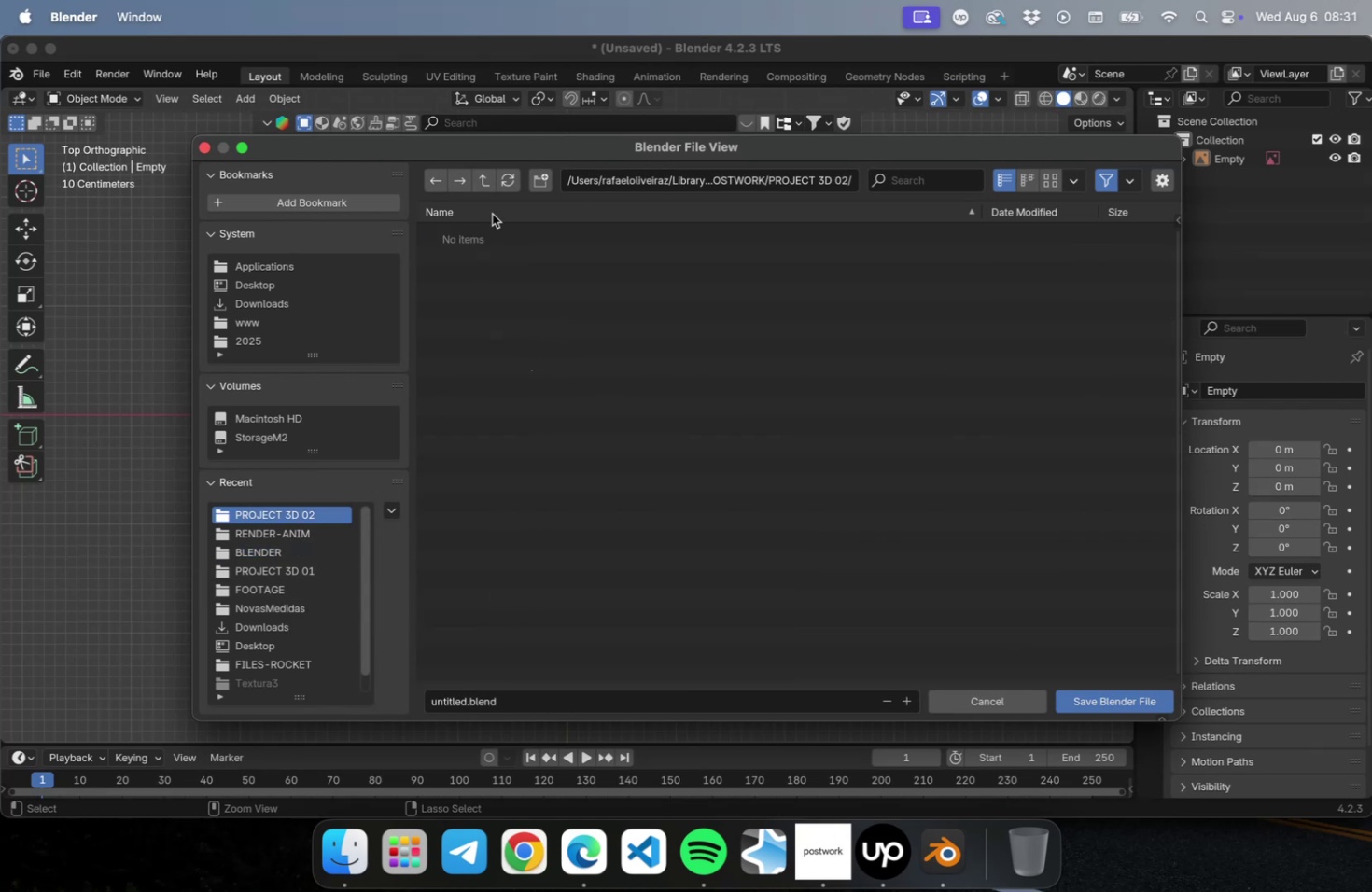 
left_click([533, 179])
 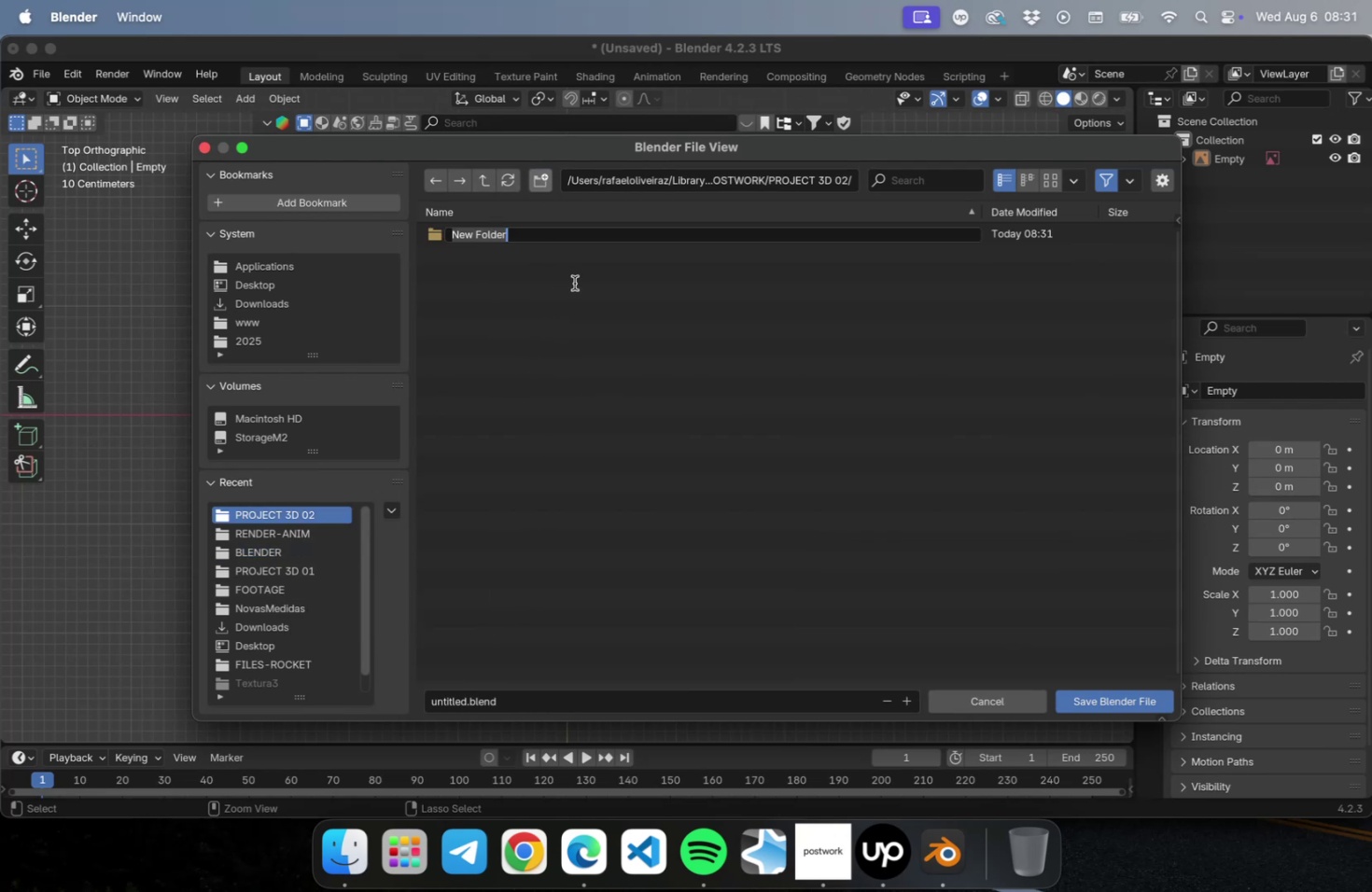 
type(BLENDER)
 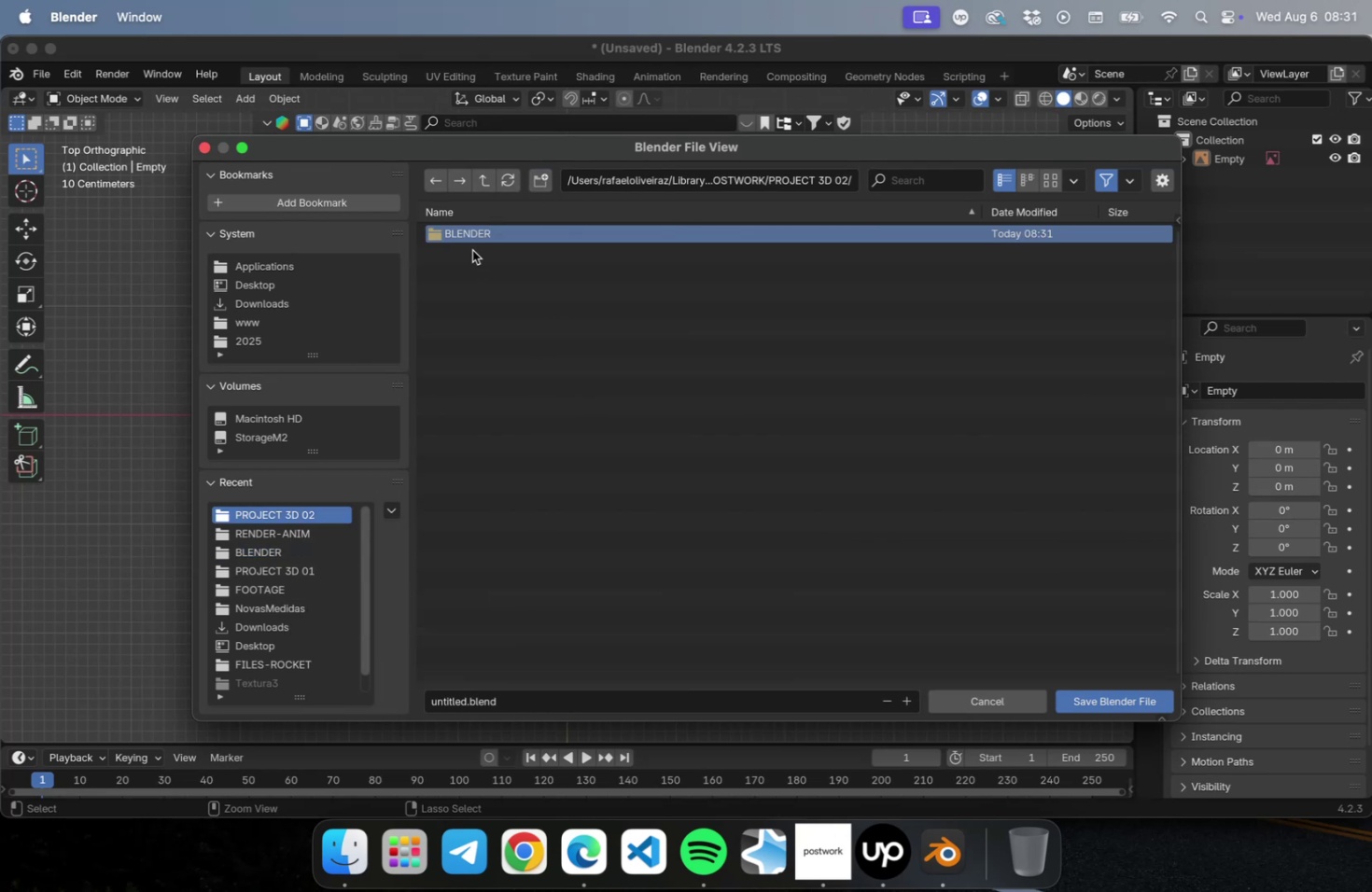 
double_click([464, 240])
 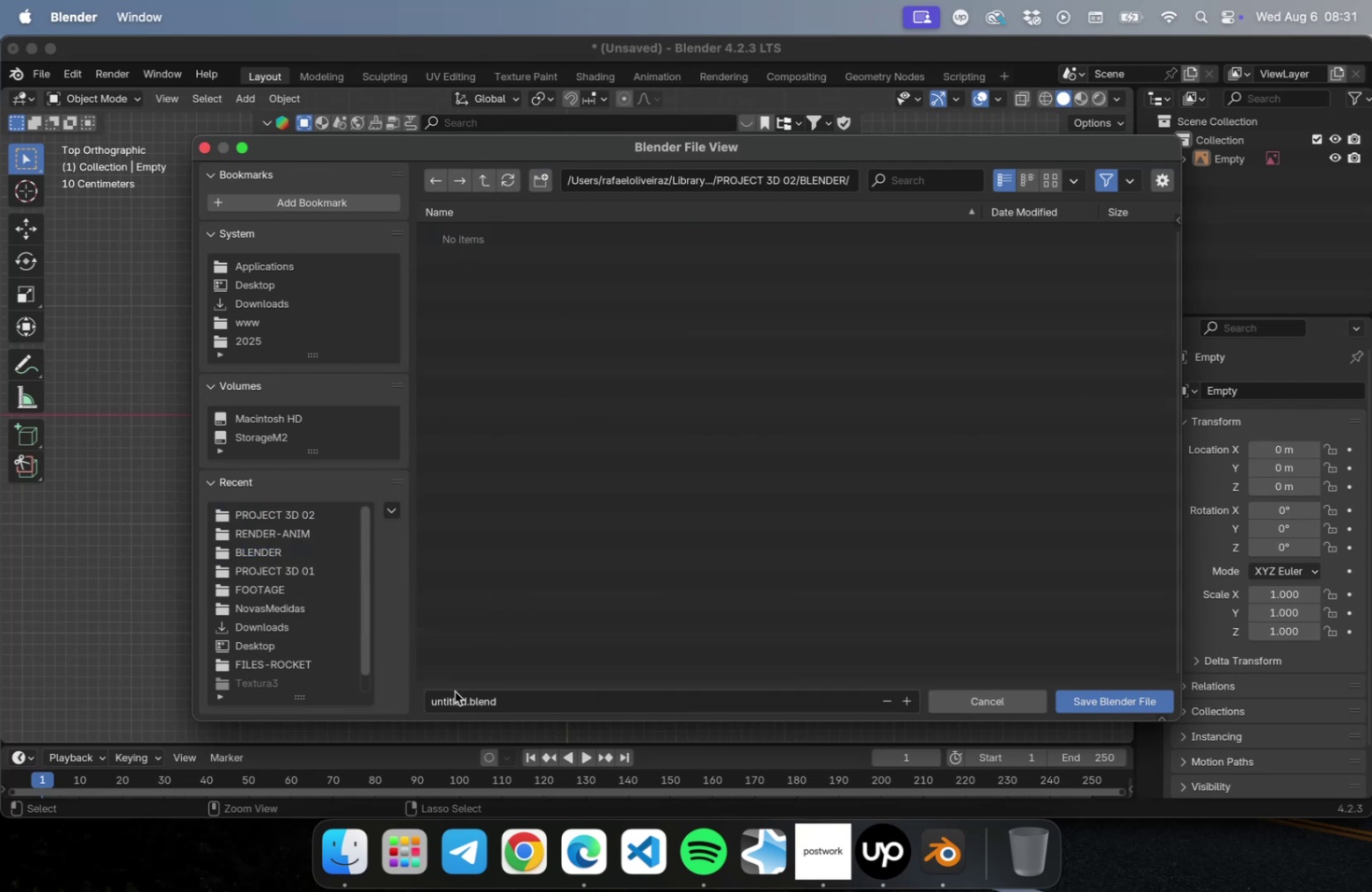 
left_click([454, 694])
 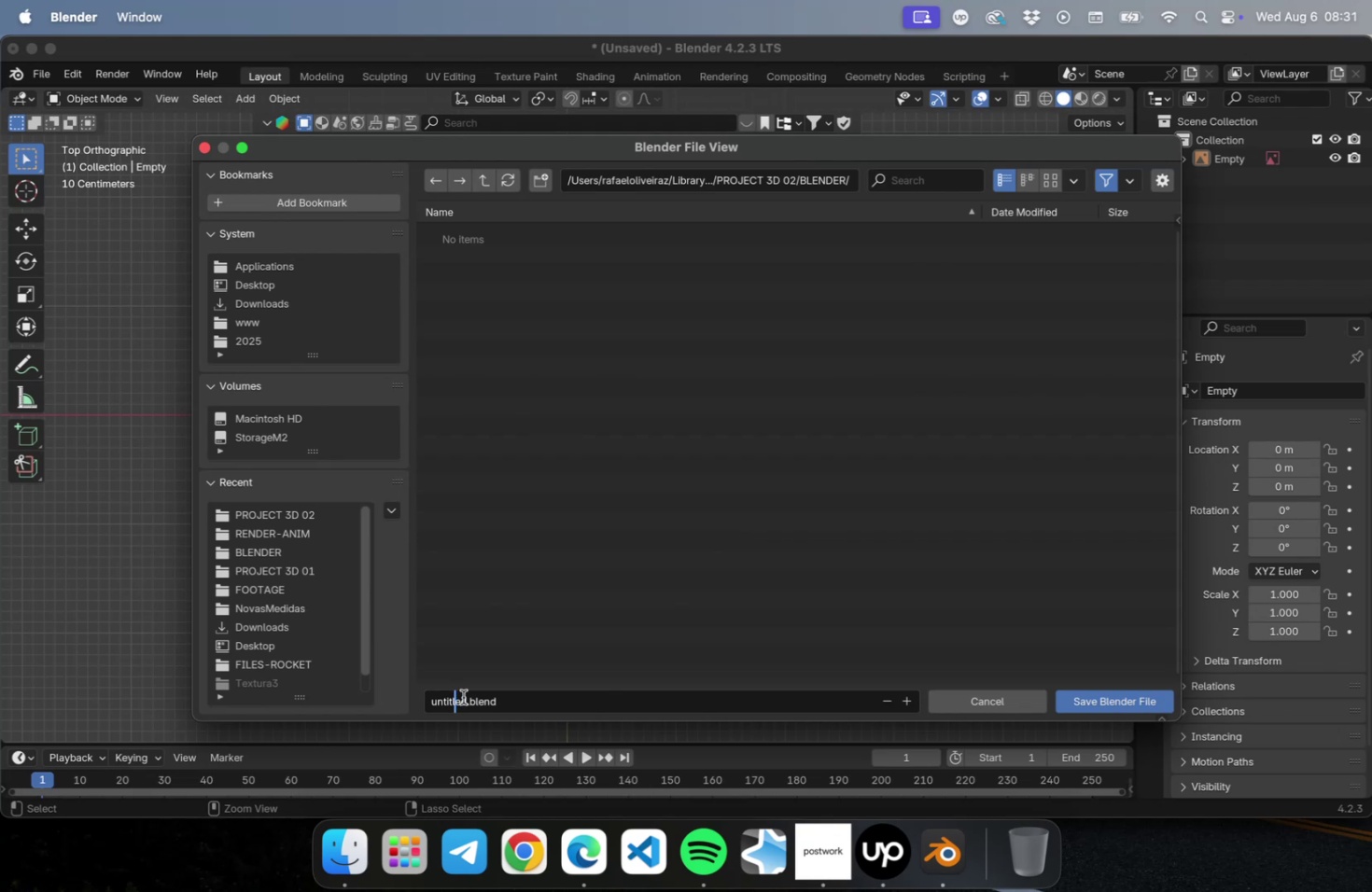 
left_click_drag(start_coordinate=[467, 696], to_coordinate=[406, 699])
 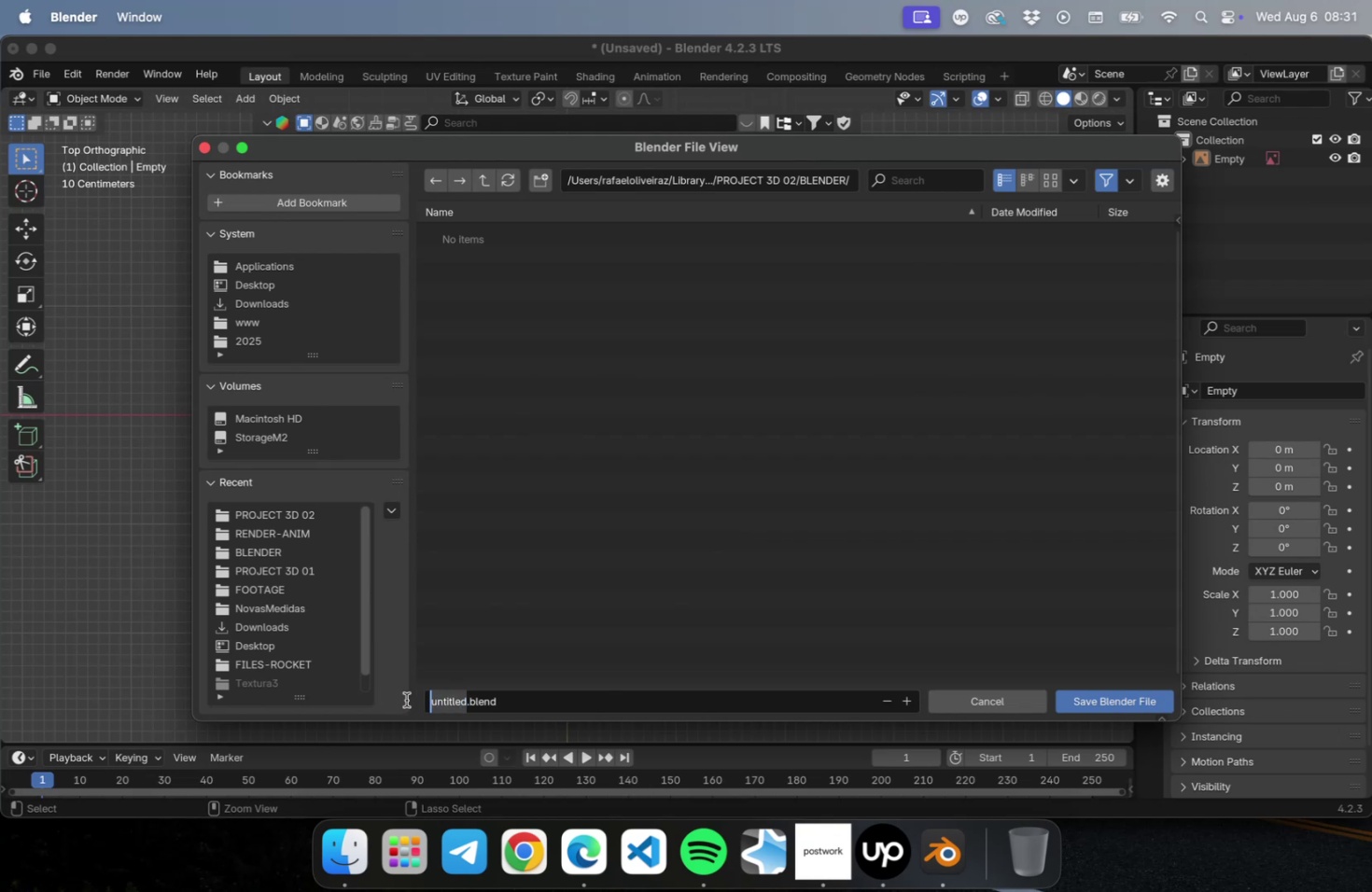 
type(p)
key(Backspace)
type(PROJECT)
 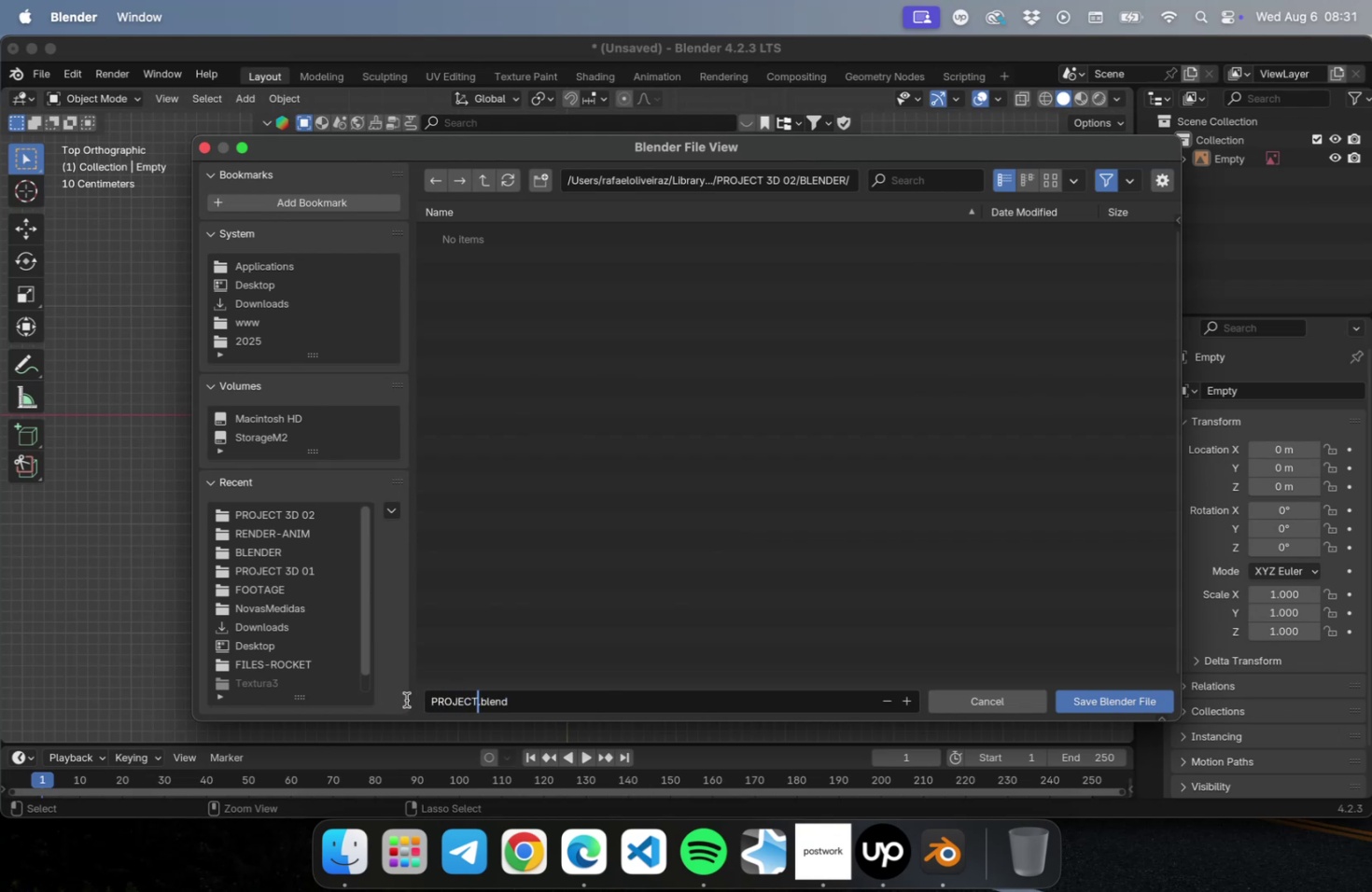 
key(Enter)
 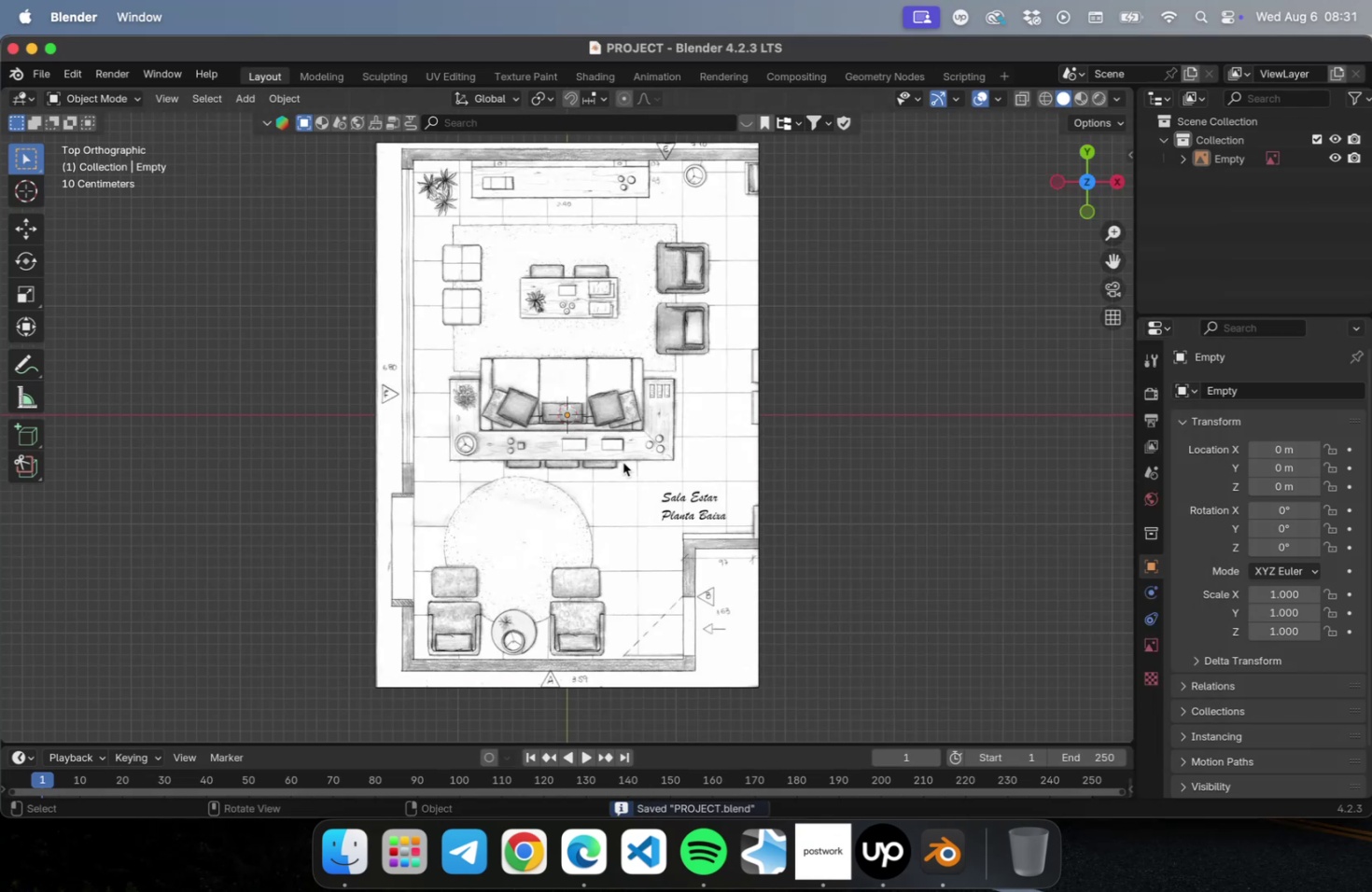 
scroll: coordinate [543, 400], scroll_direction: up, amount: 9.0
 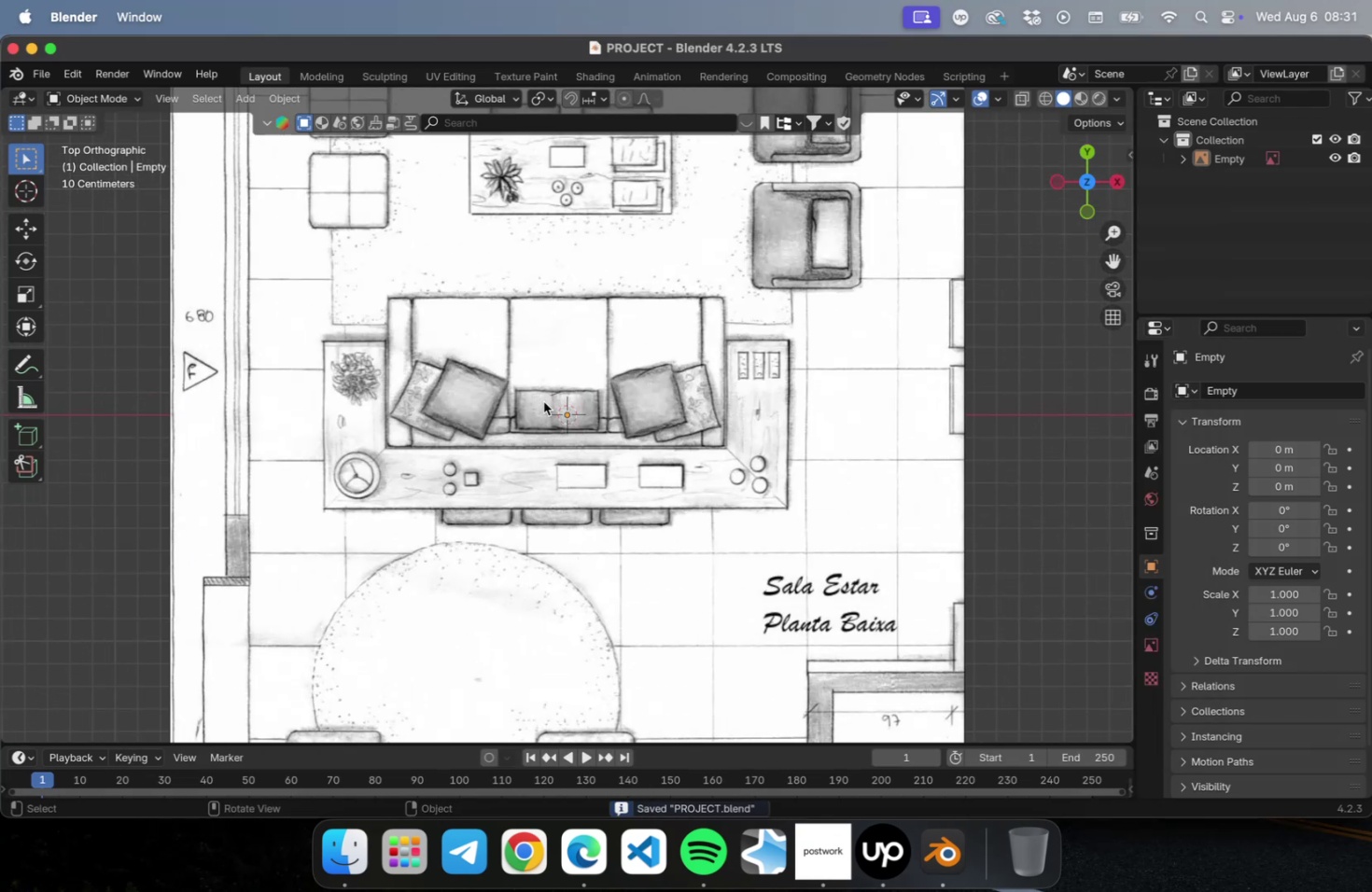 
hold_key(key=ShiftLeft, duration=1.38)
 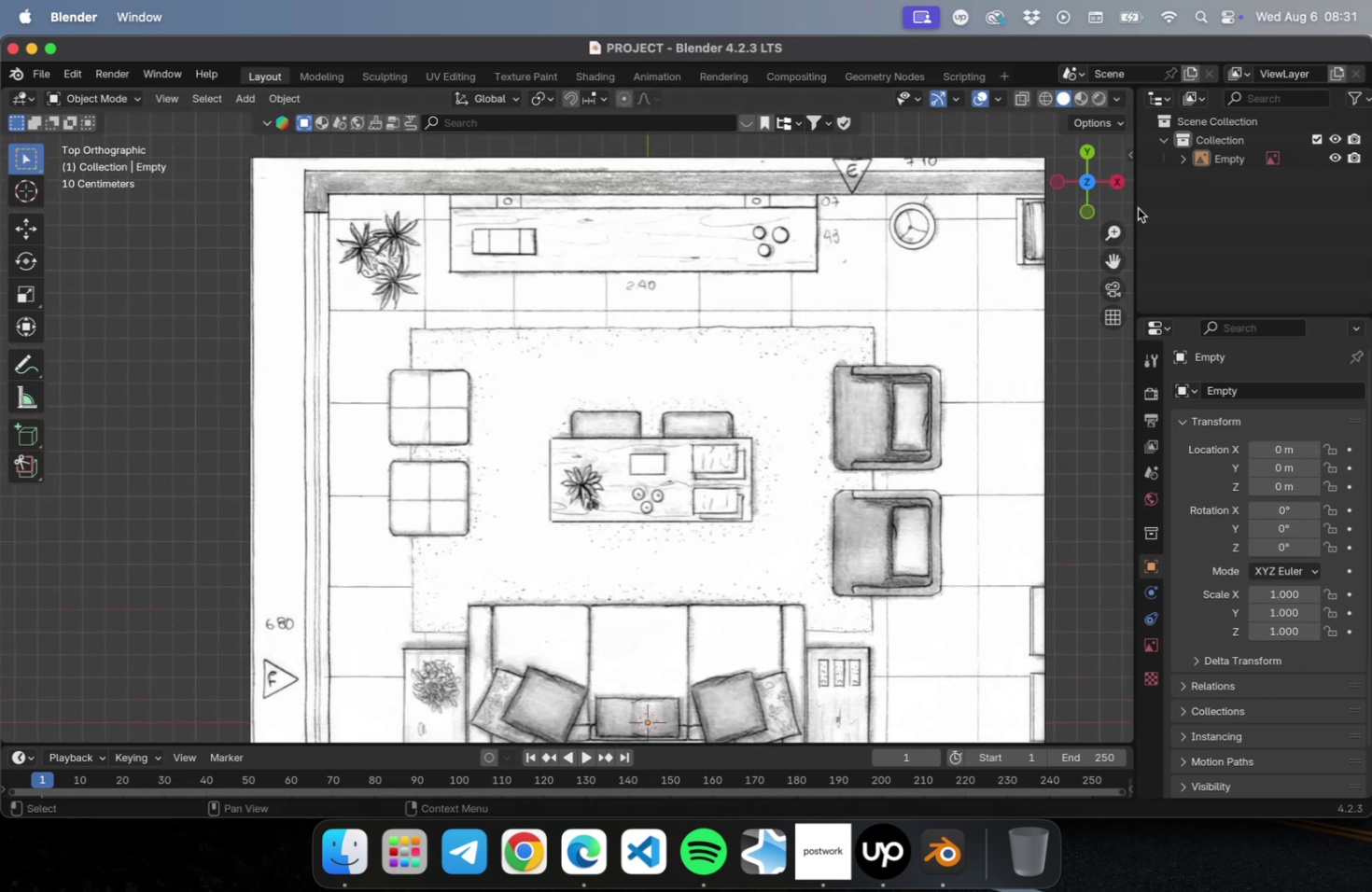 
left_click_drag(start_coordinate=[1134, 209], to_coordinate=[989, 217])
 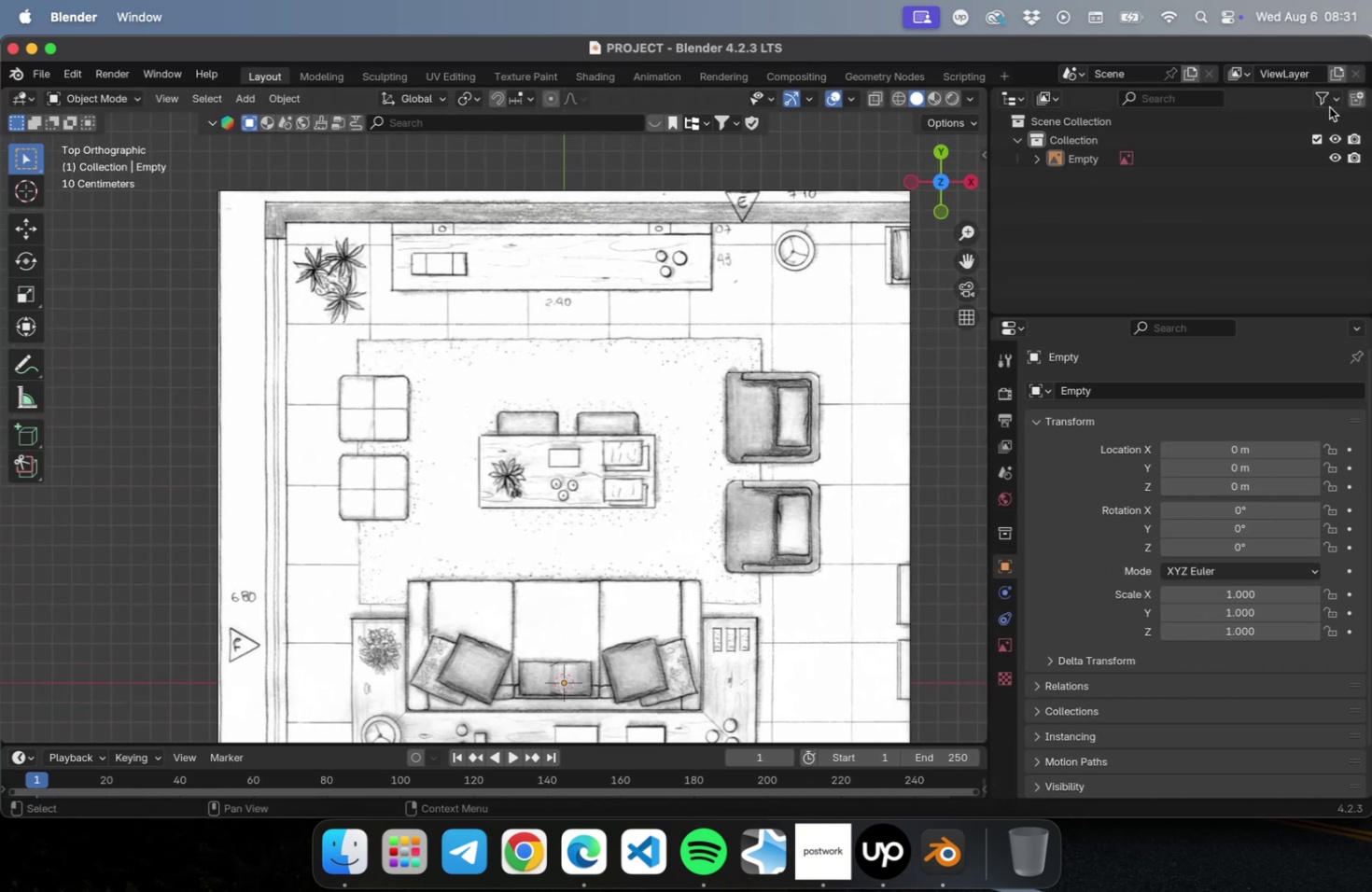 
left_click([1327, 107])
 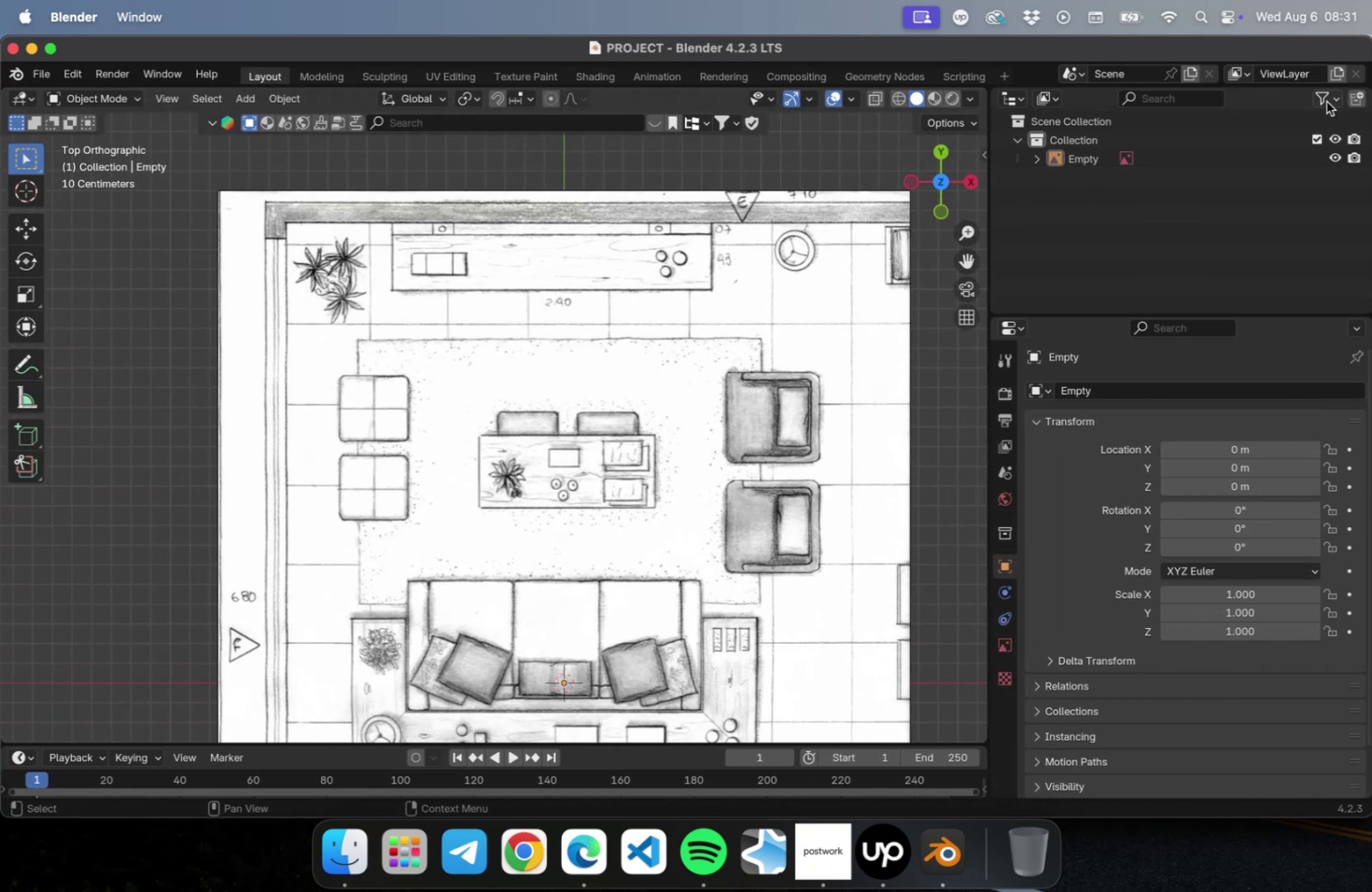 
left_click([1325, 102])
 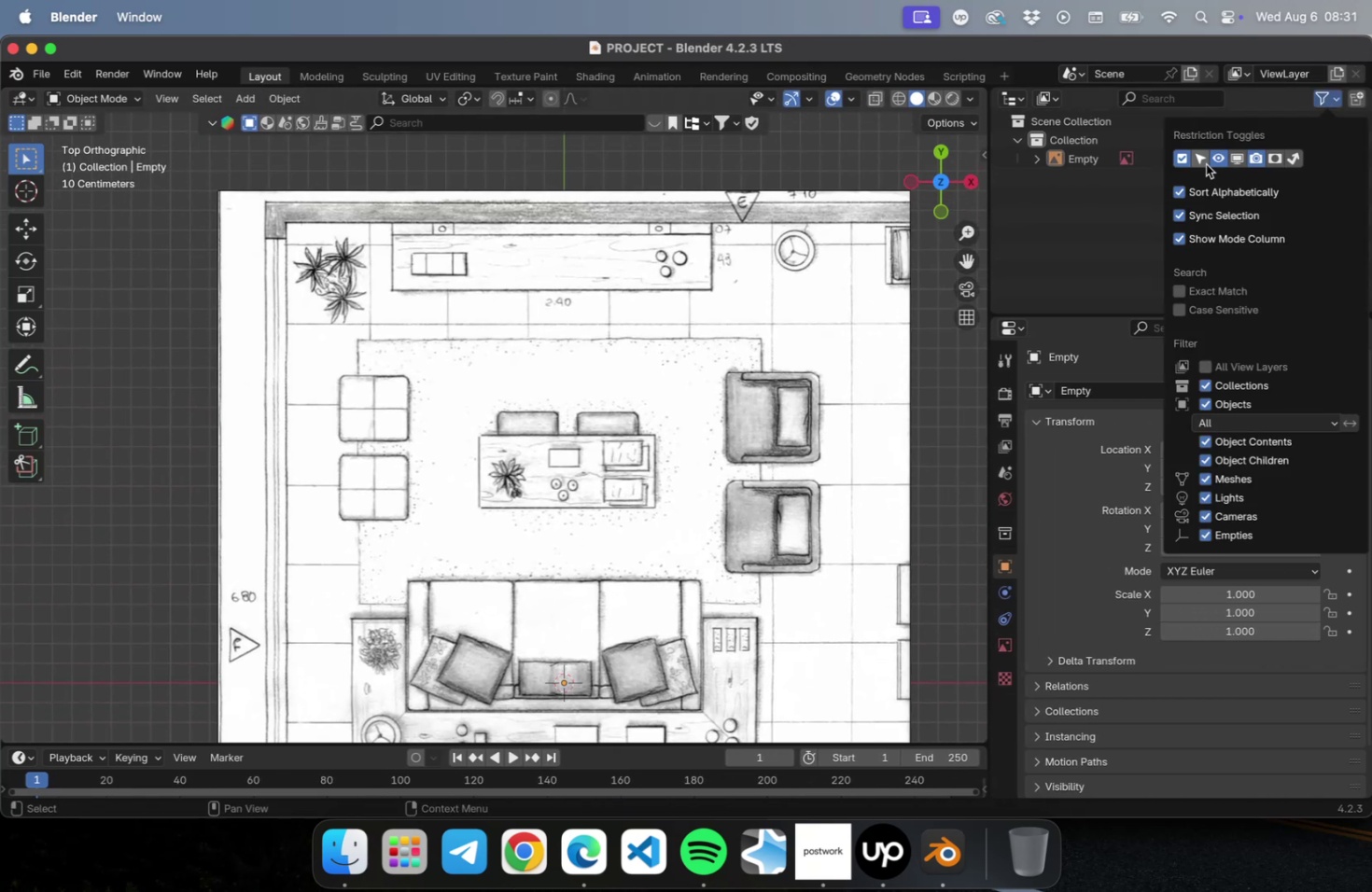 
left_click([1201, 163])
 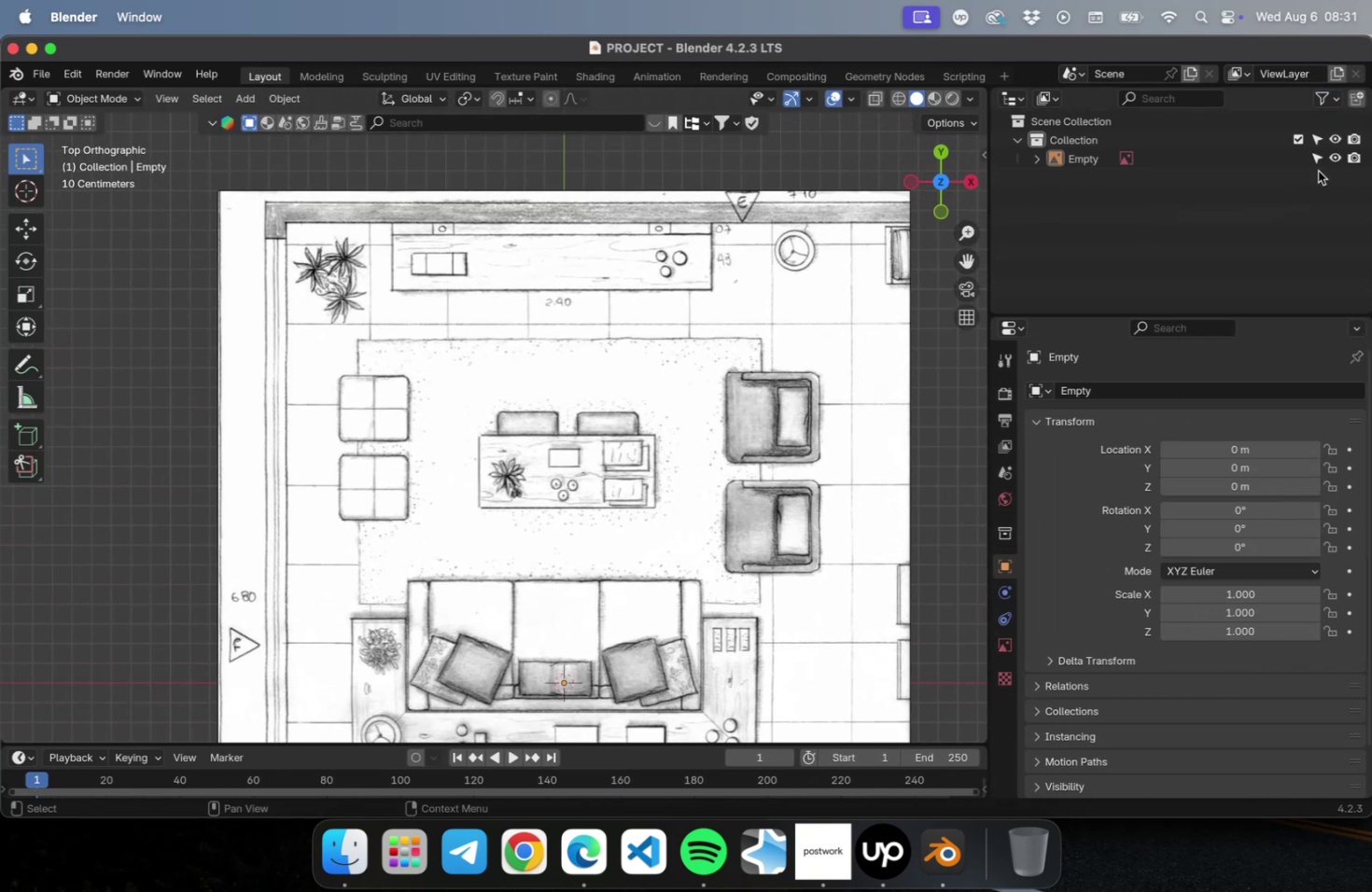 
scroll: coordinate [676, 416], scroll_direction: down, amount: 5.0
 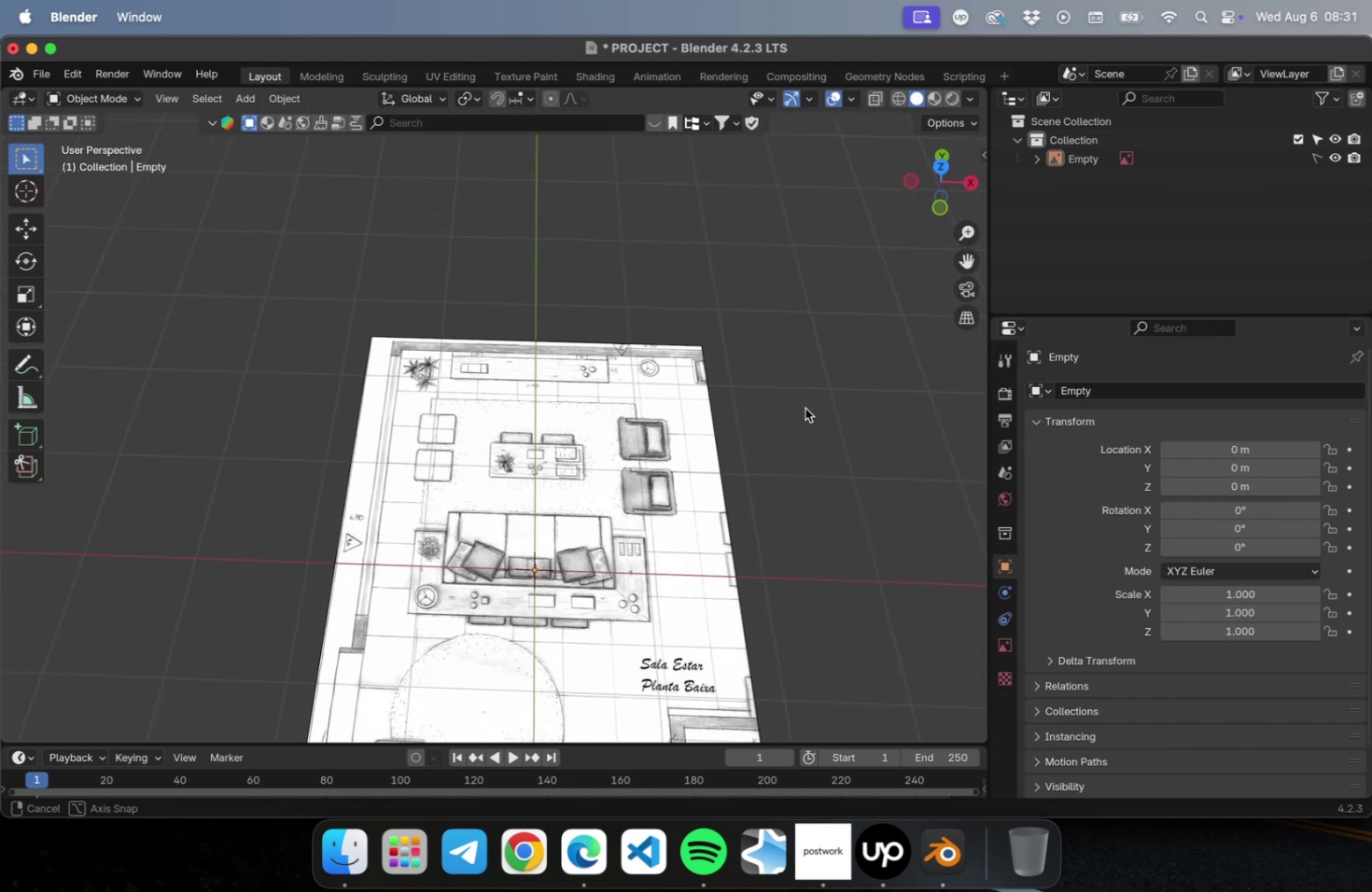 
left_click_drag(start_coordinate=[882, 515], to_coordinate=[426, 643])
 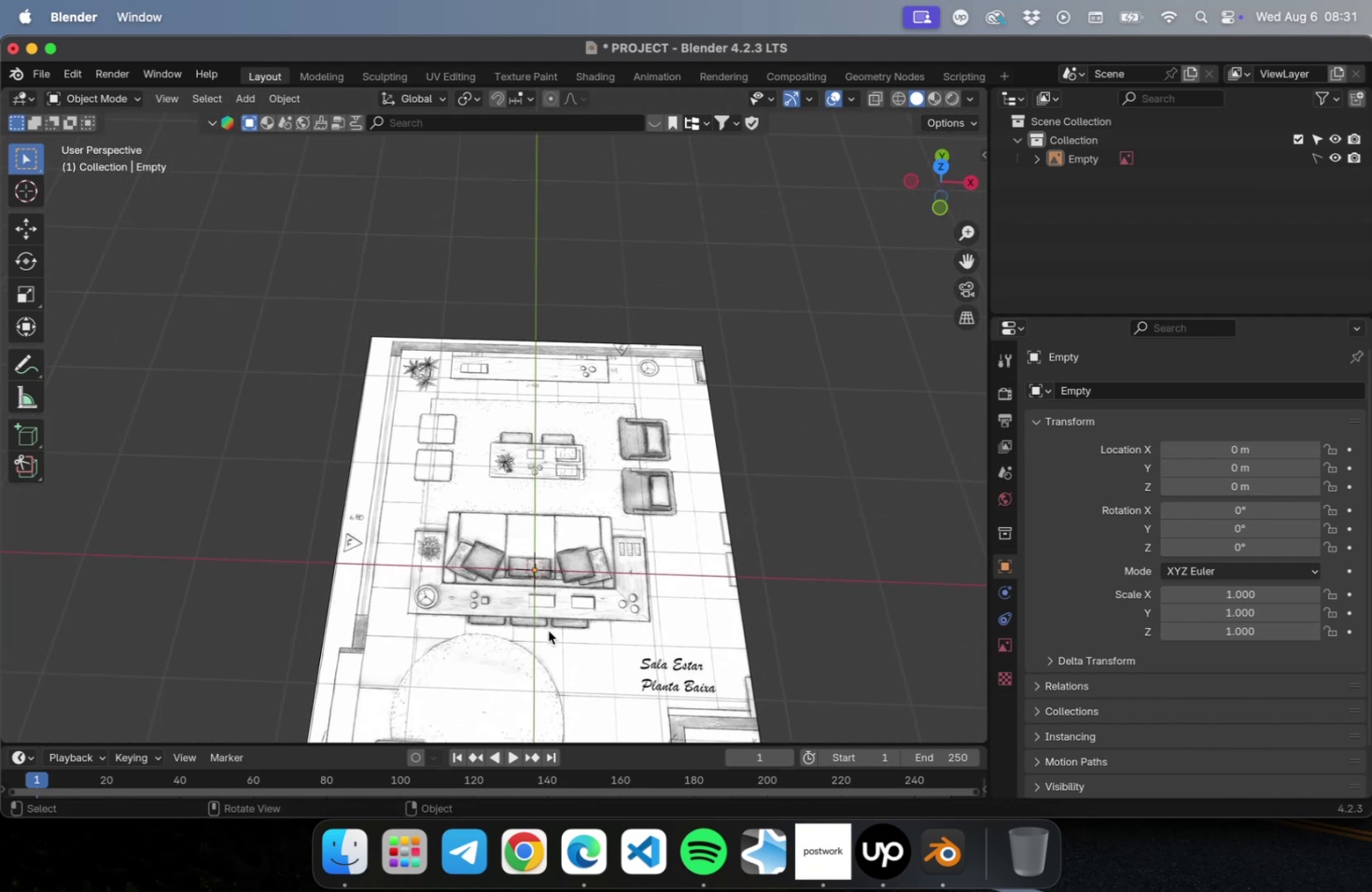 
hold_key(key=ShiftLeft, duration=0.6)
 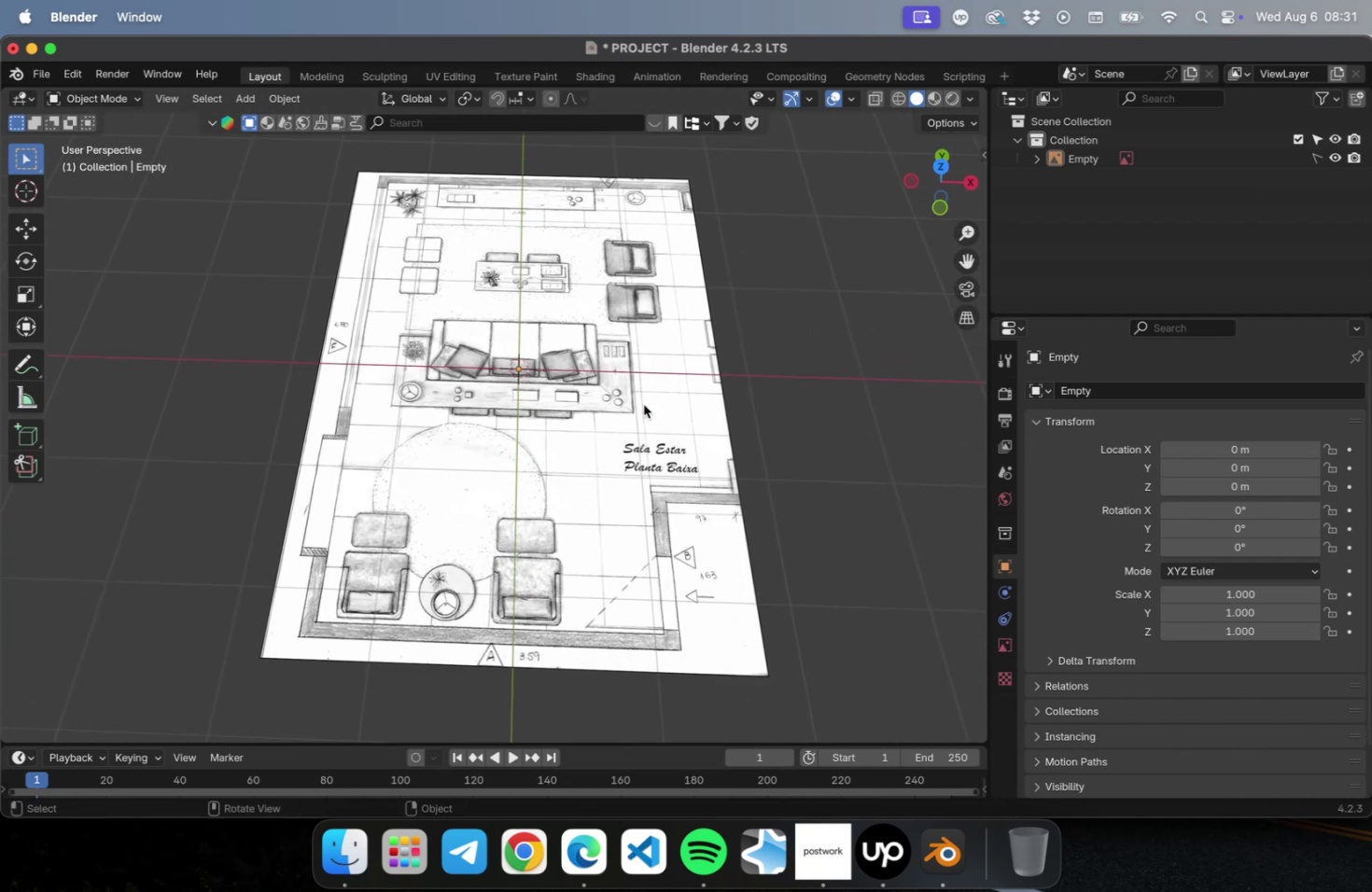 
key(NumLock)
 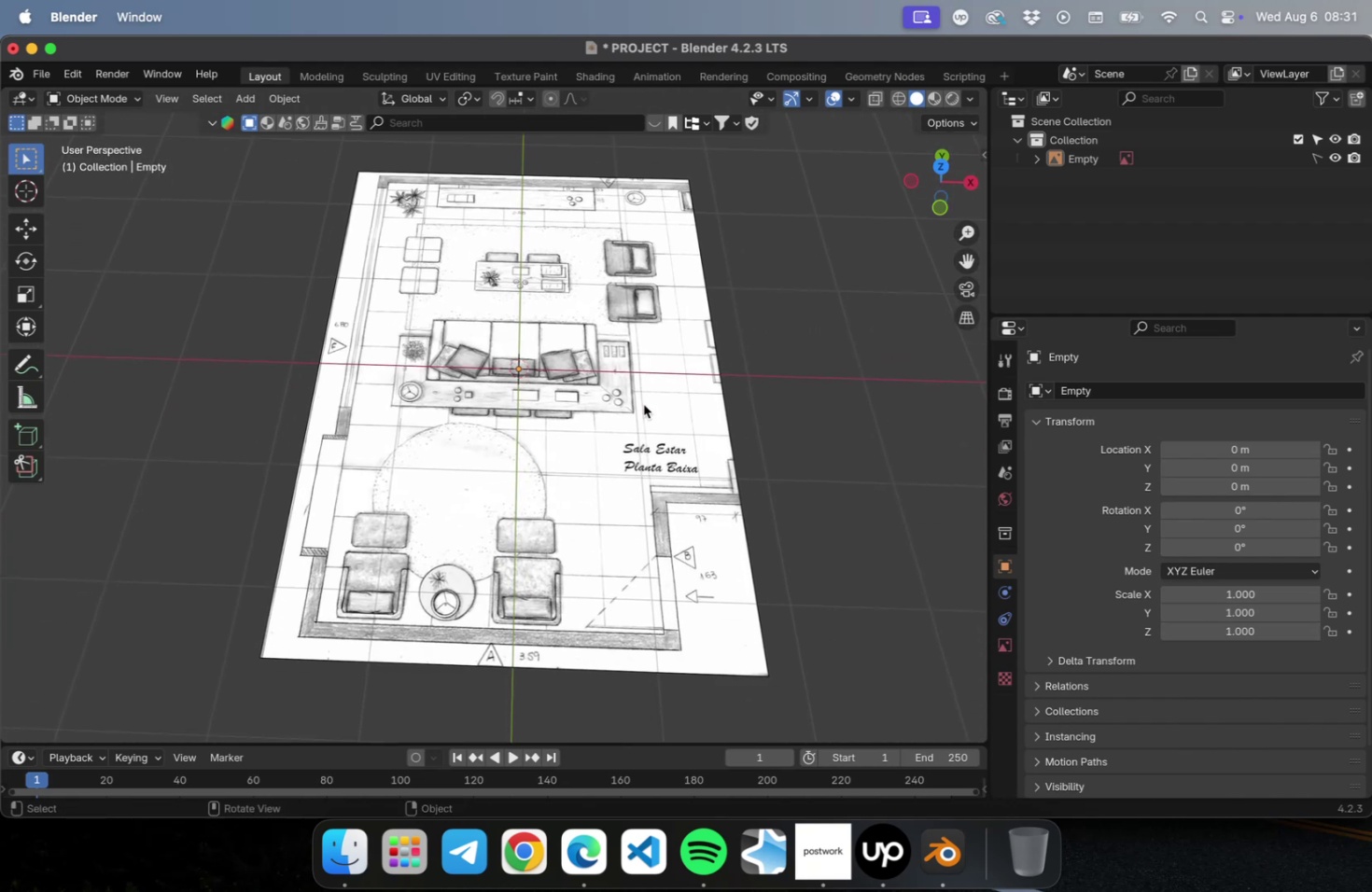 
key(Numpad7)
 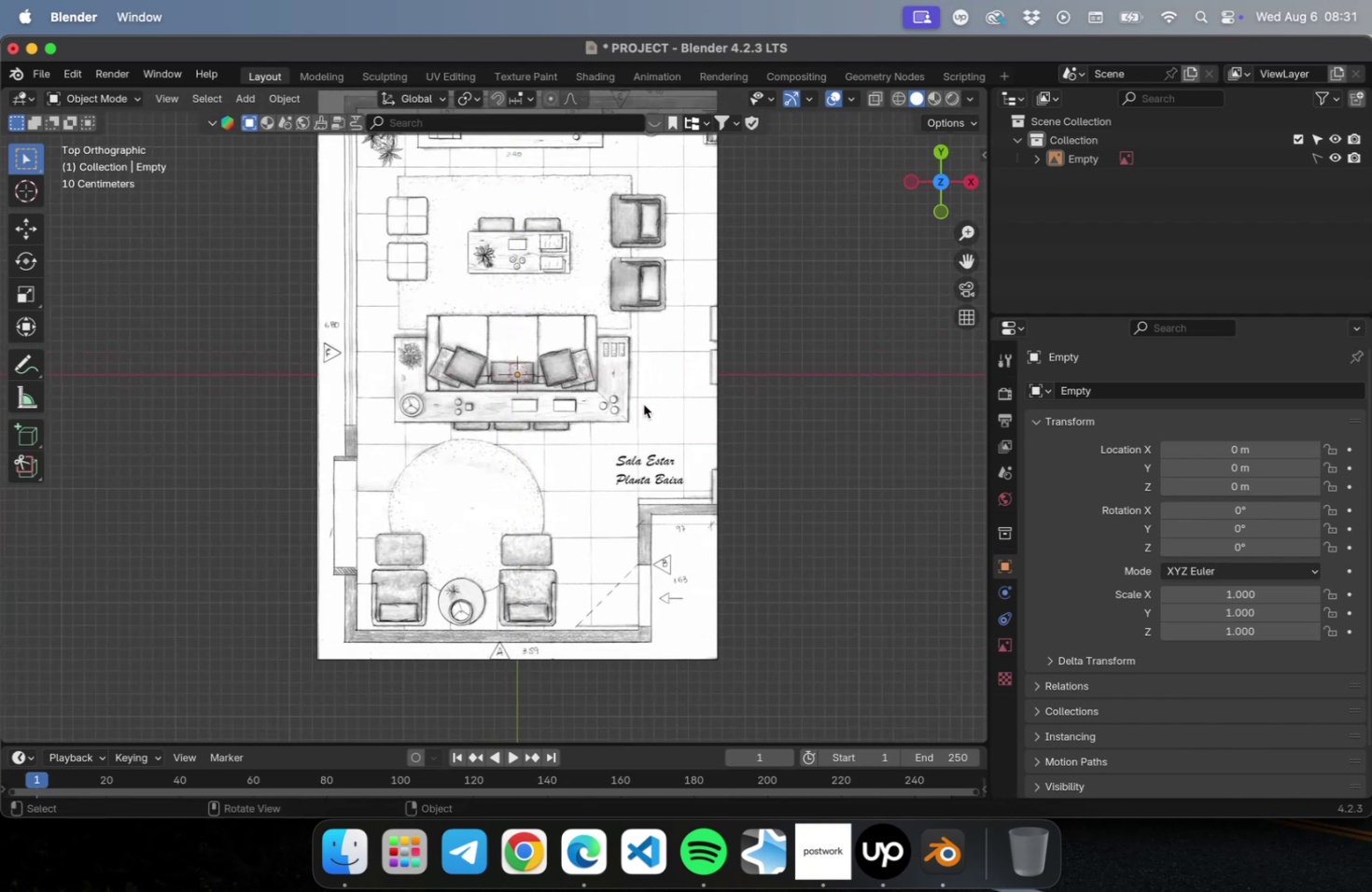 
key(Meta+CommandLeft)
 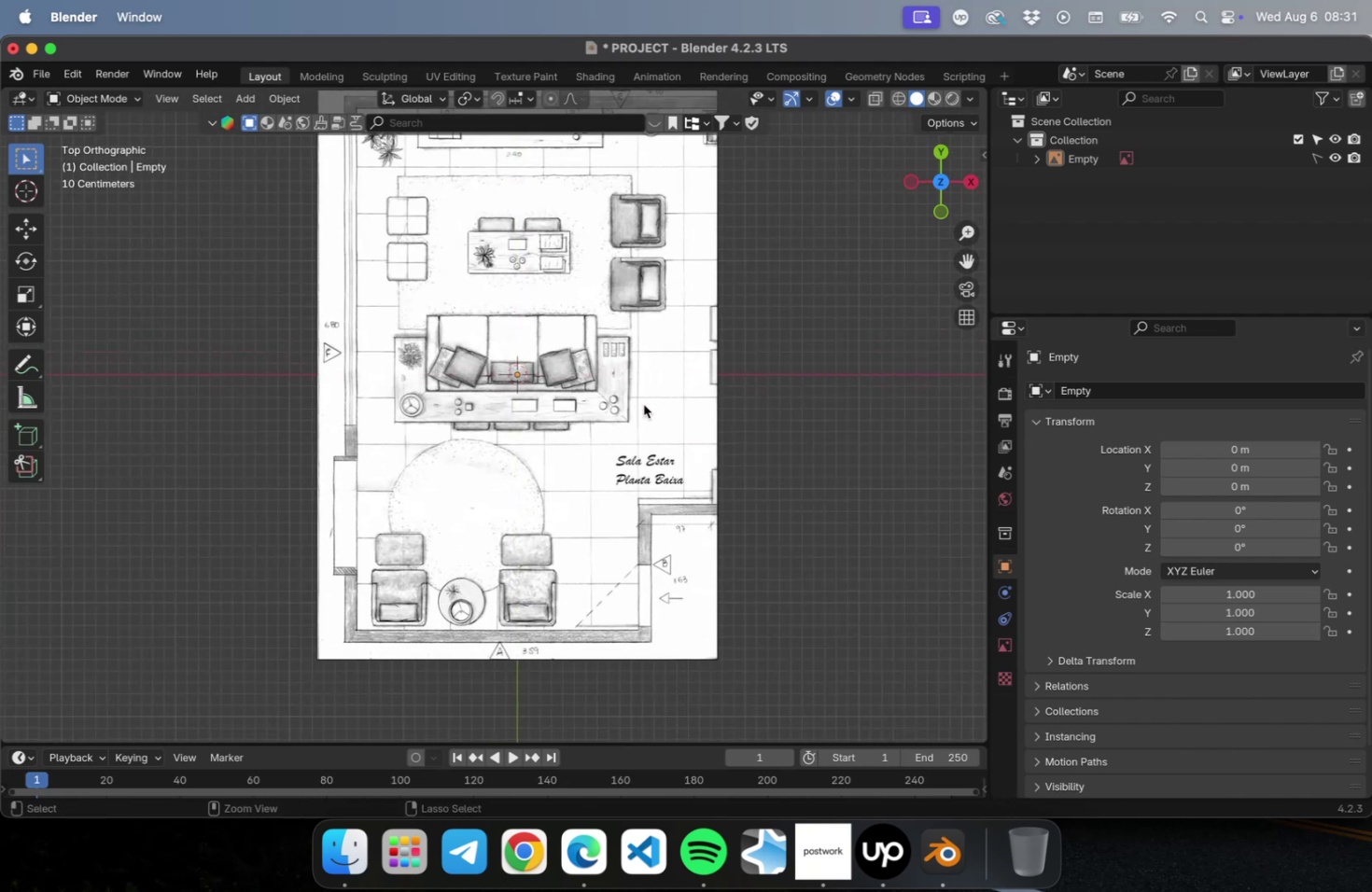 
key(Meta+S)
 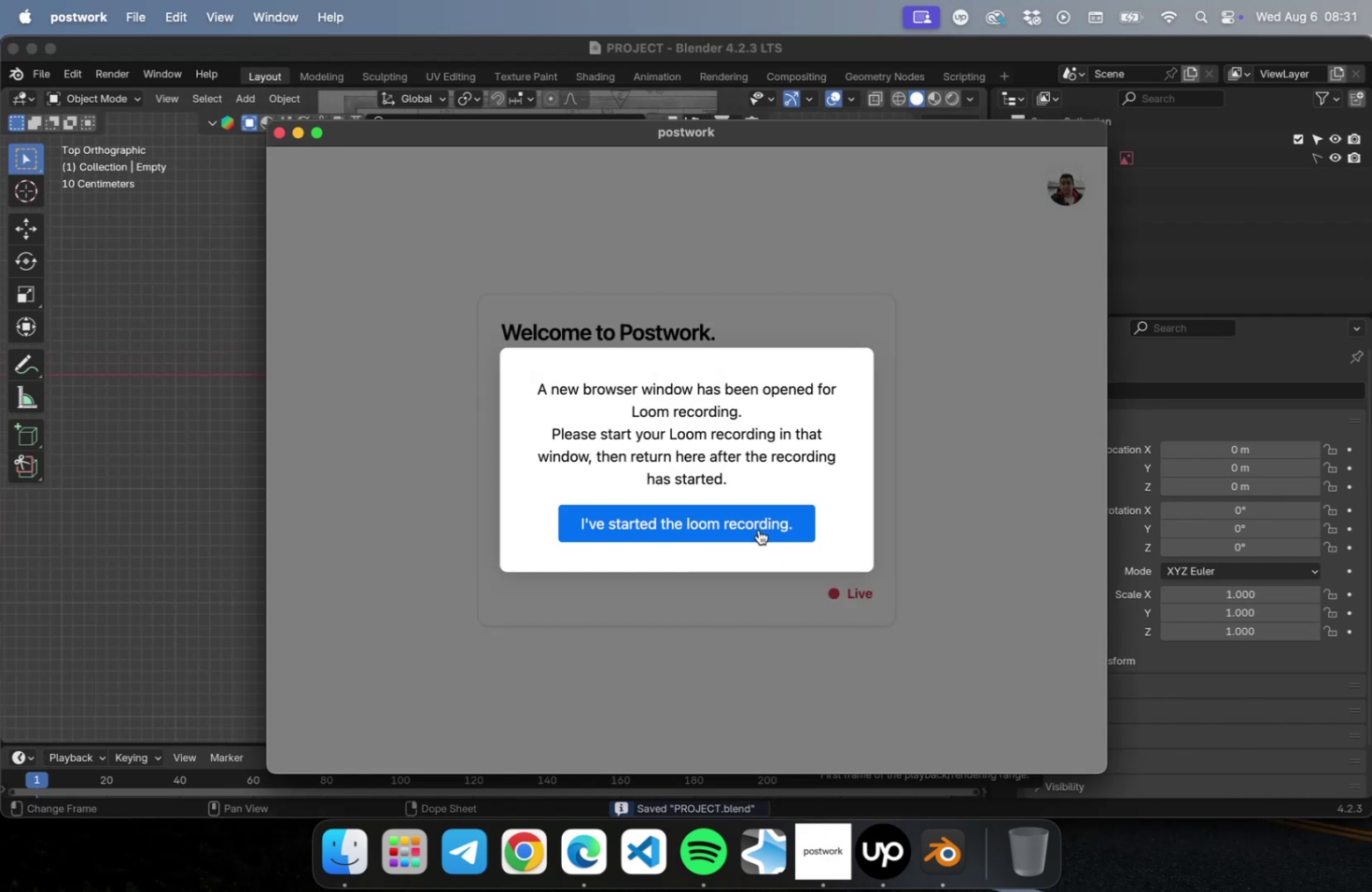 
left_click([903, 873])
 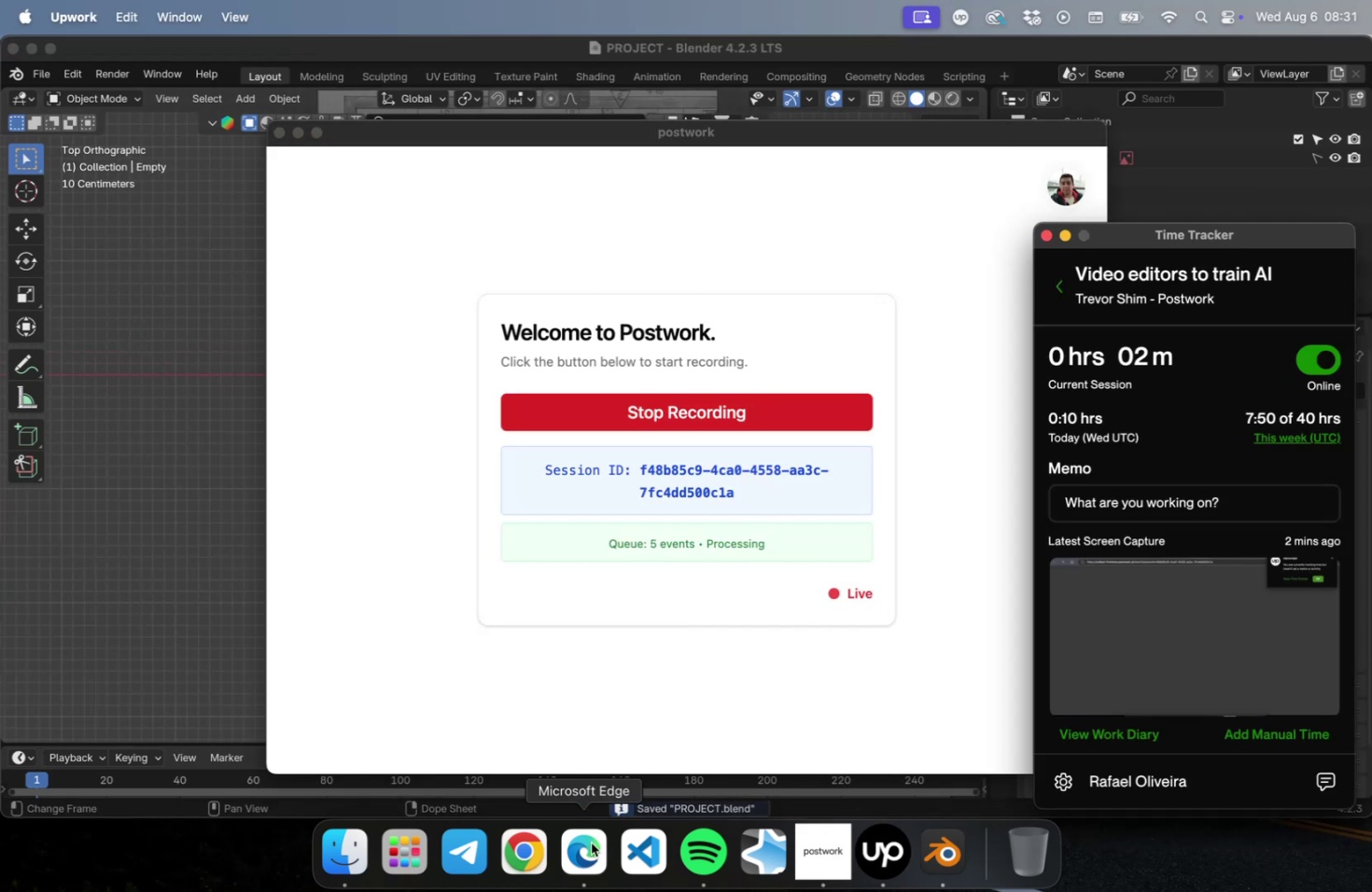 
left_click([551, 847])
 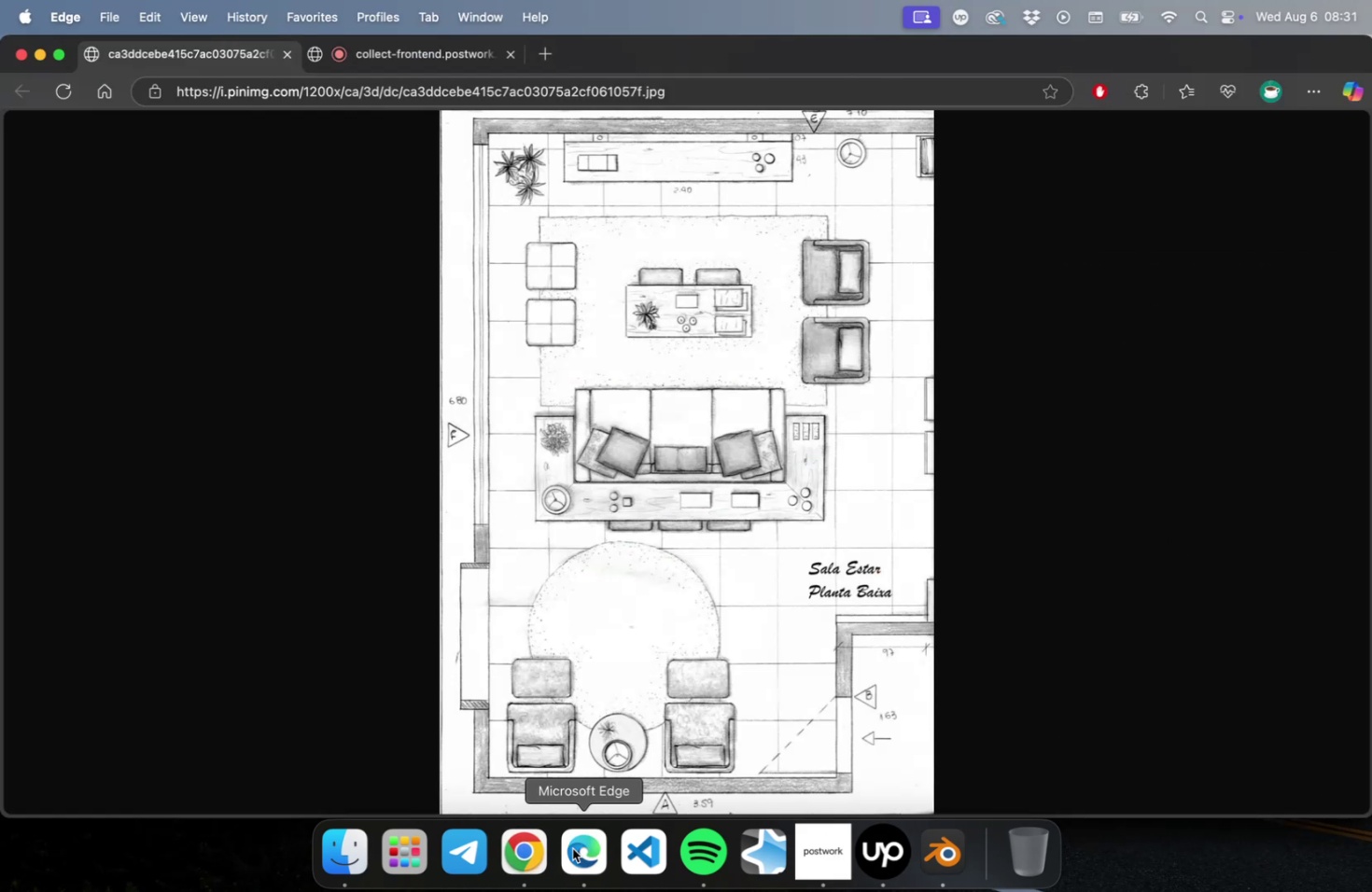 
right_click([538, 850])
 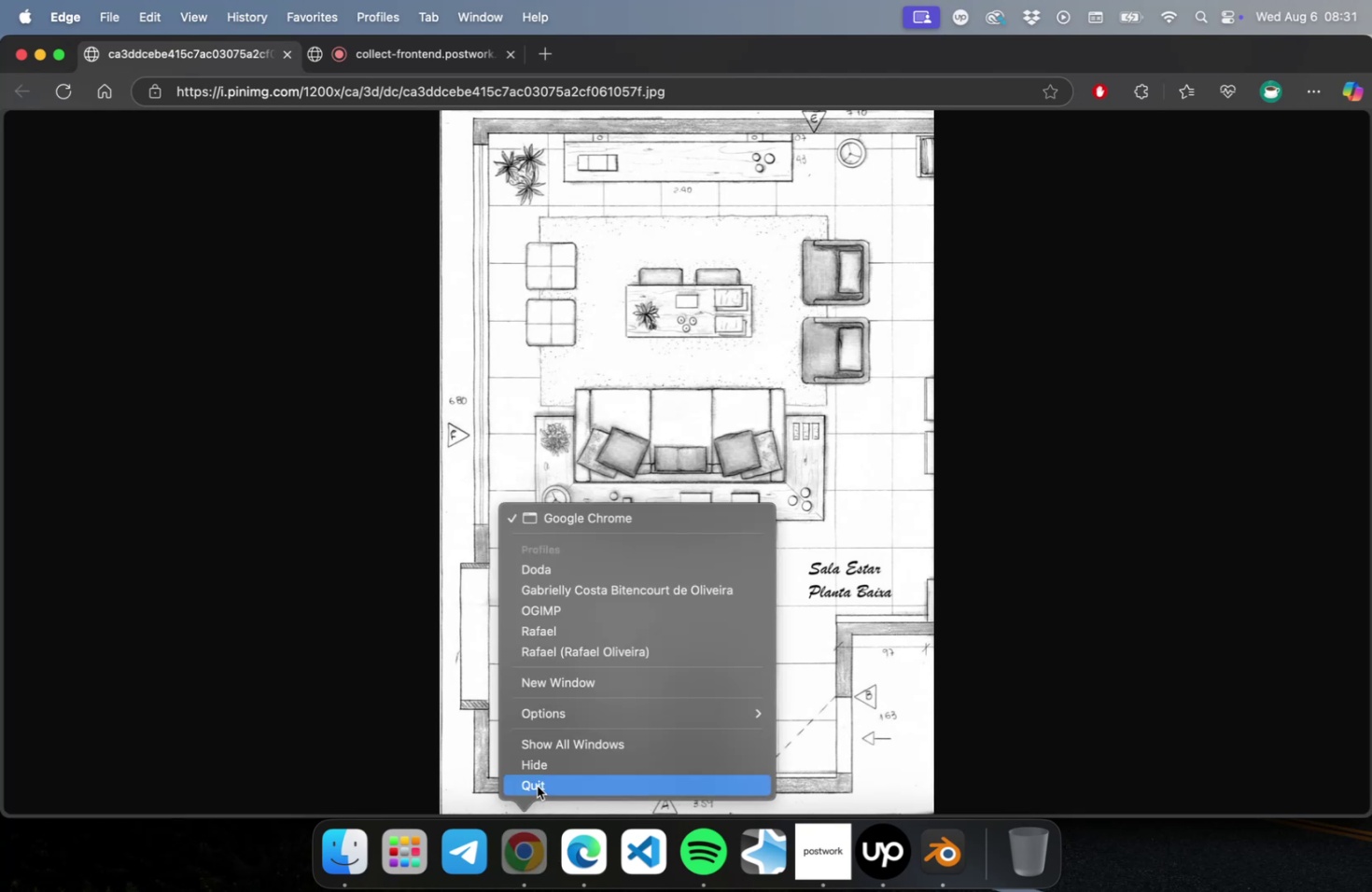 
left_click([537, 784])
 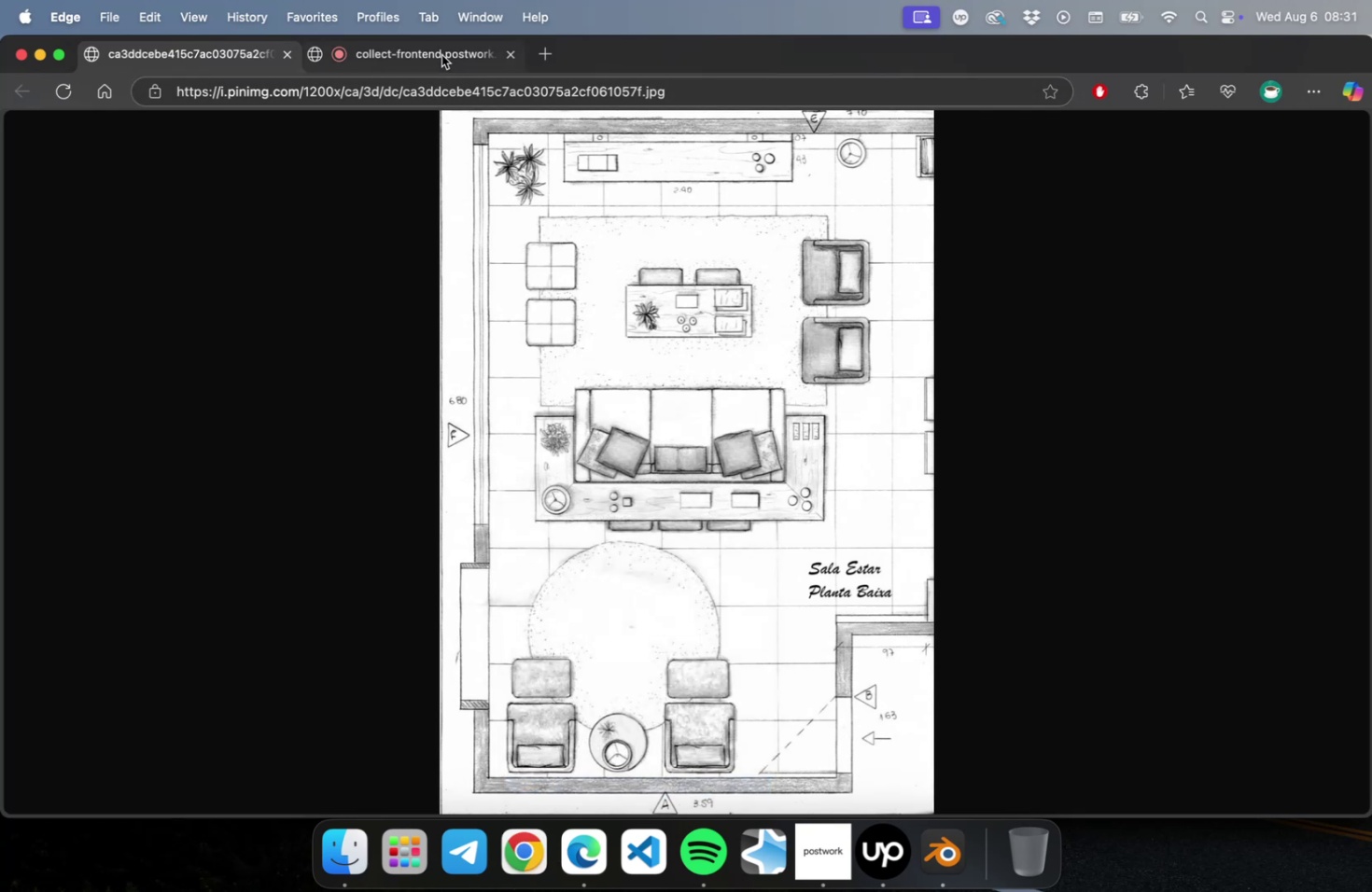 
left_click([441, 55])
 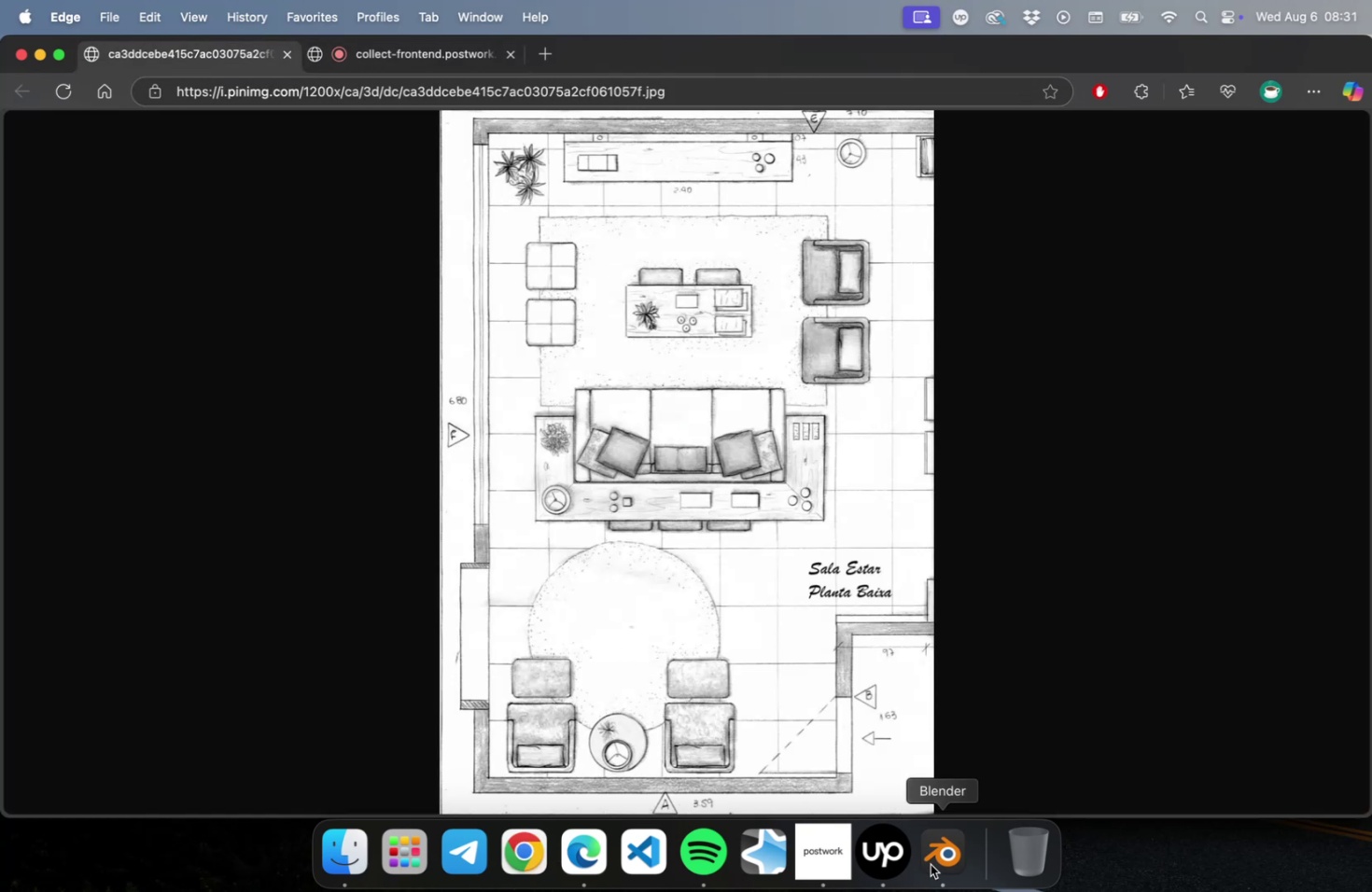 
scroll: coordinate [530, 347], scroll_direction: up, amount: 5.0
 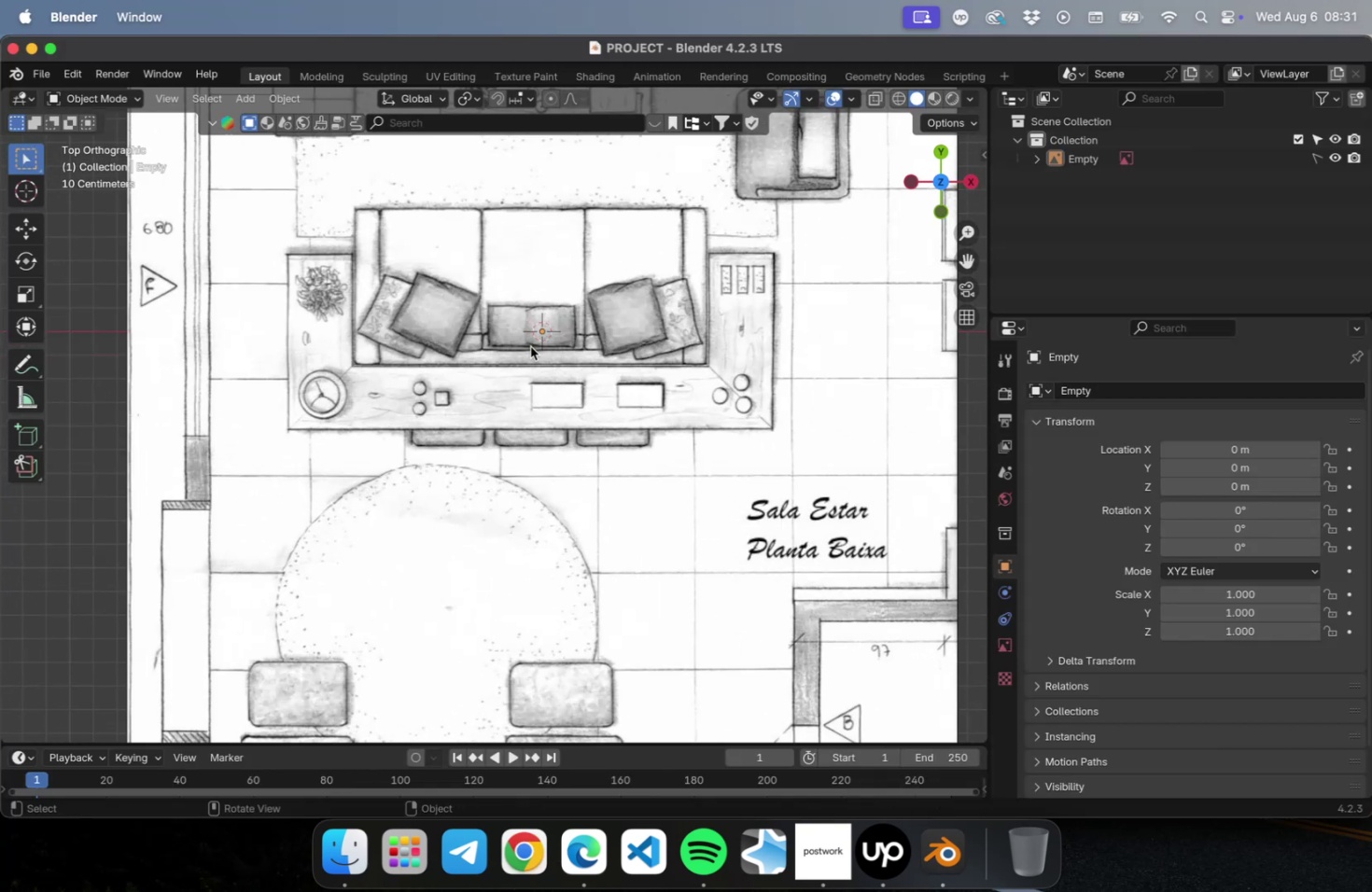 
hold_key(key=ShiftLeft, duration=1.32)
 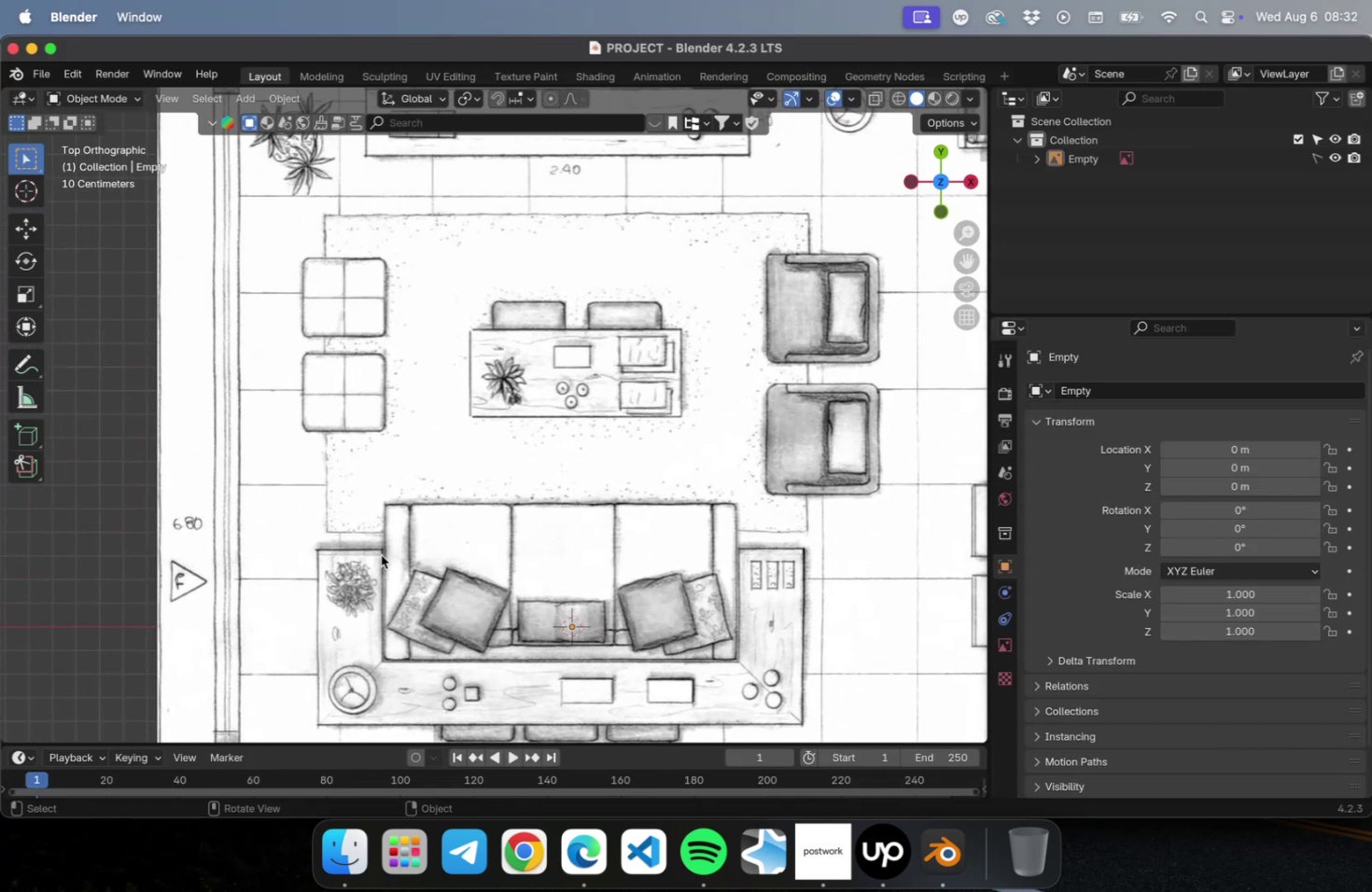 
hold_key(key=ShiftLeft, duration=4.94)
 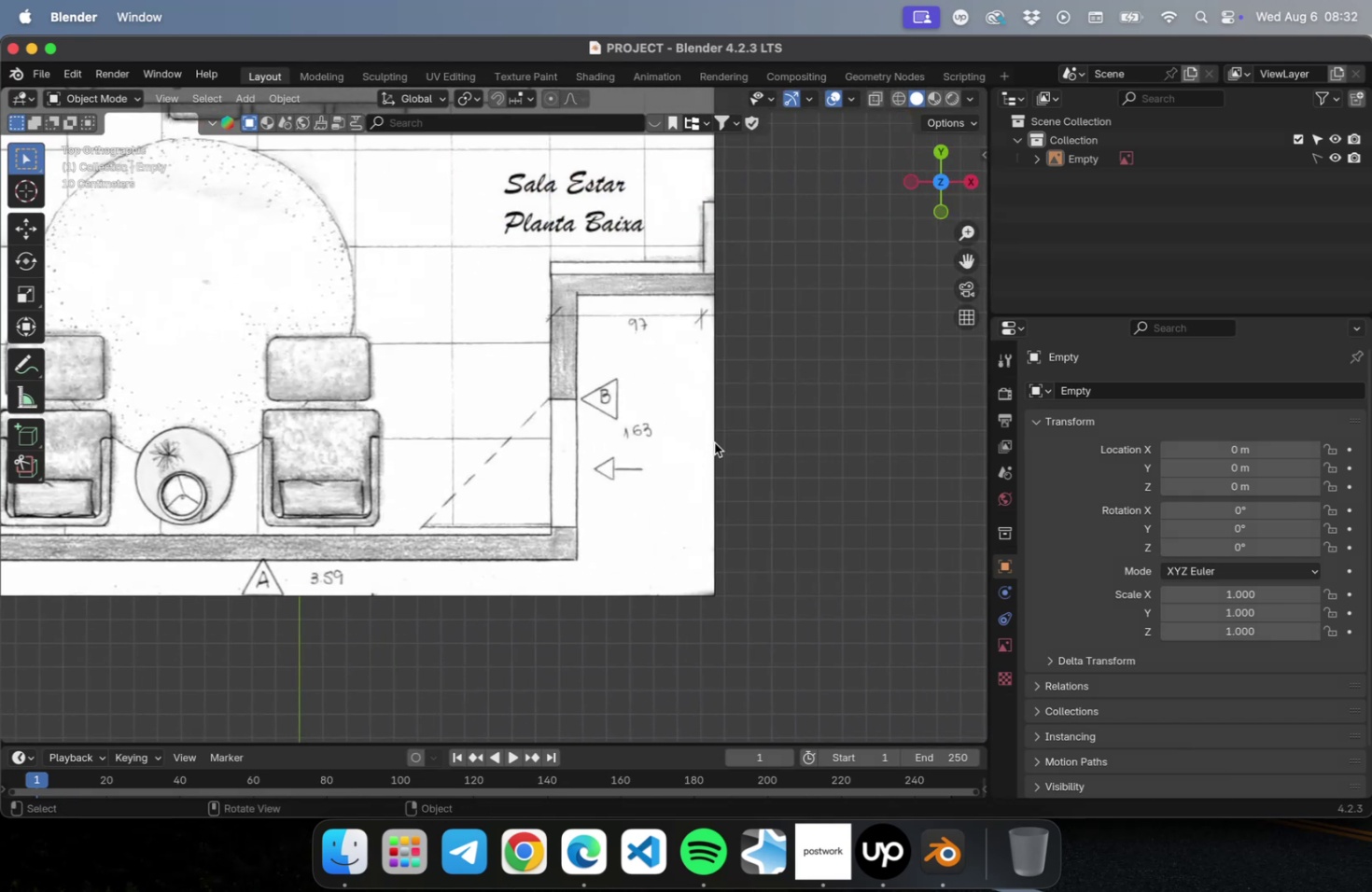 
hold_key(key=ShiftLeft, duration=2.28)
 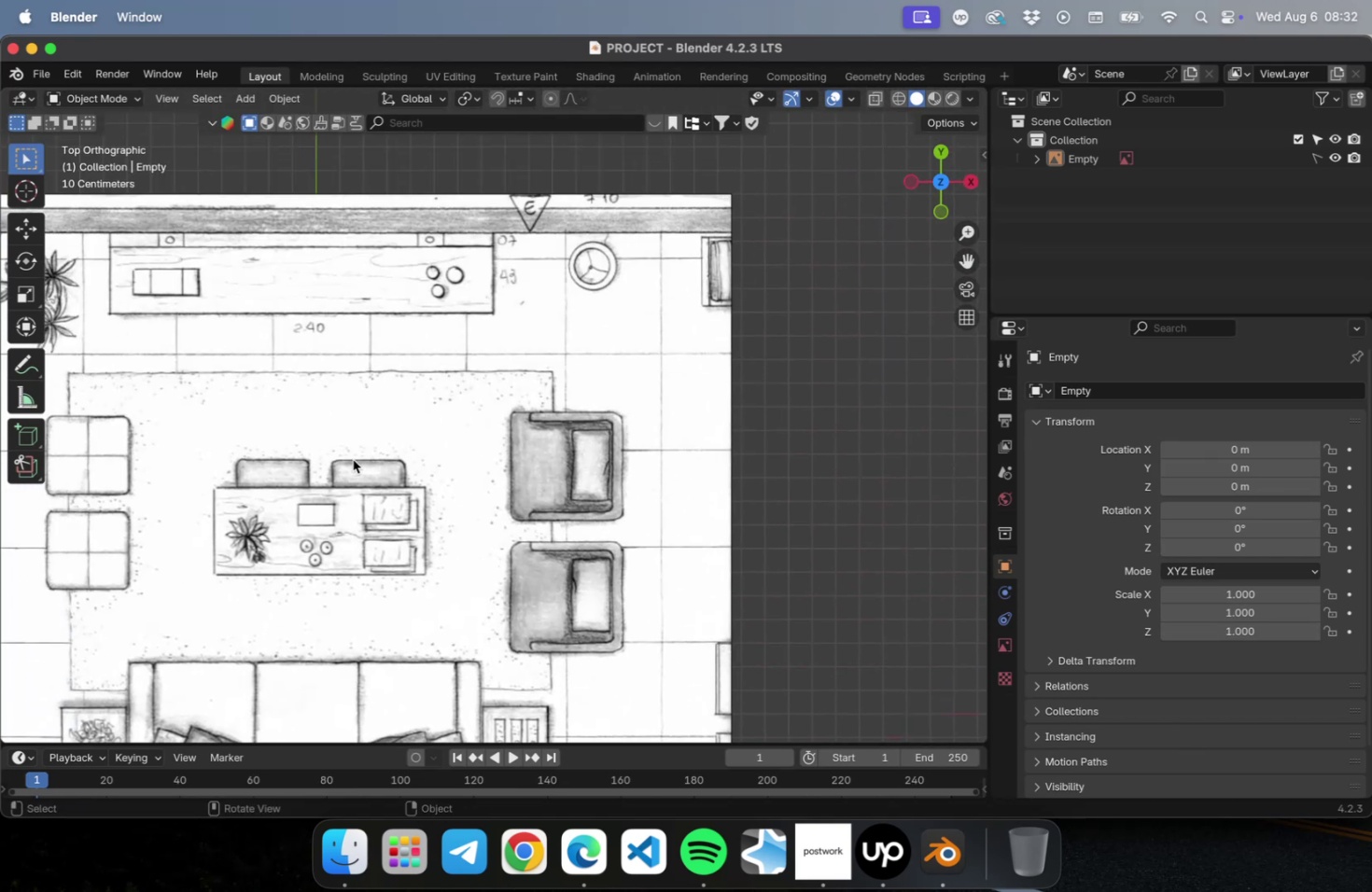 
hold_key(key=ShiftLeft, duration=1.66)
 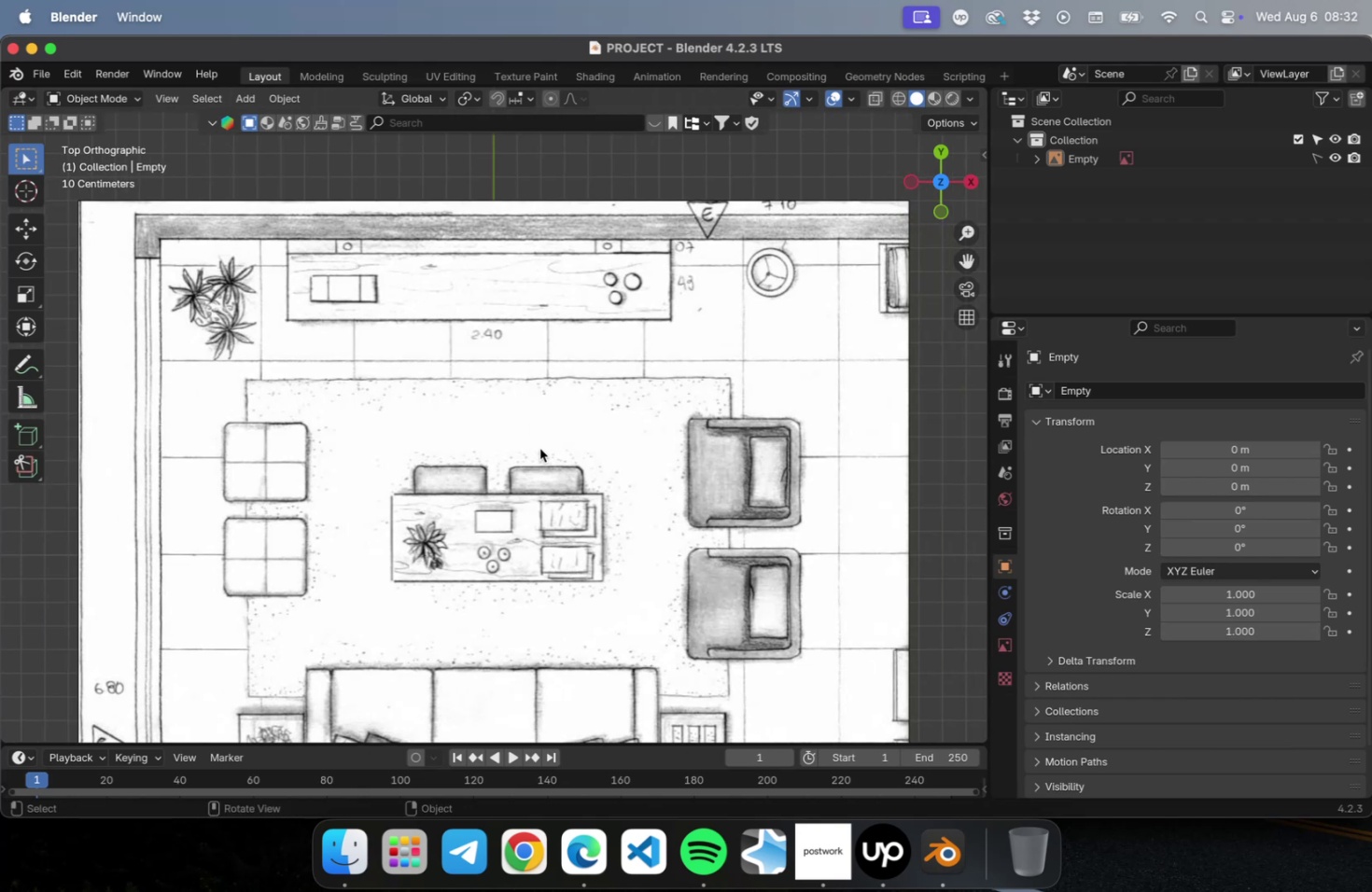 
scroll: coordinate [540, 450], scroll_direction: down, amount: 5.0
 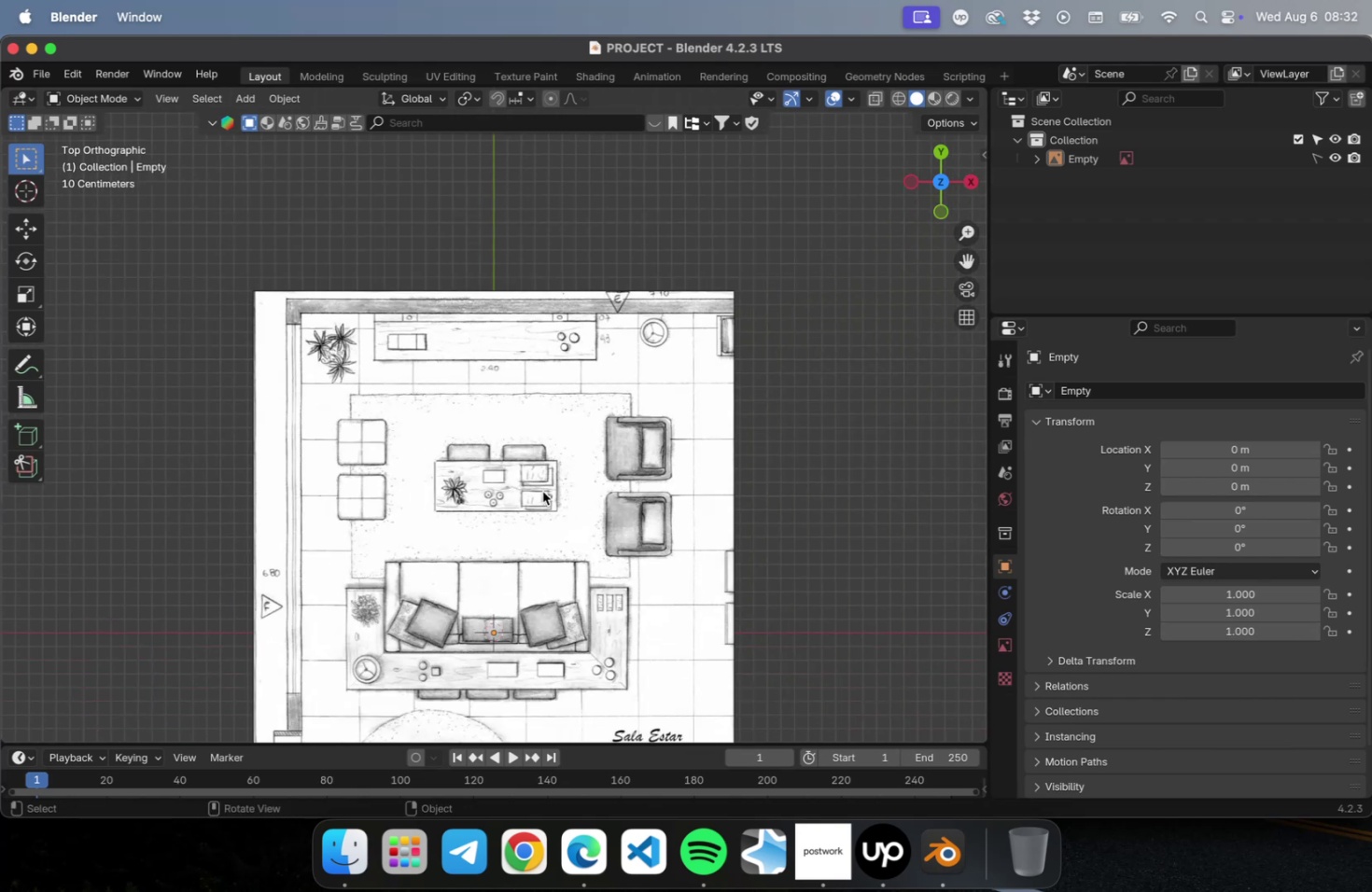 
hold_key(key=ShiftLeft, duration=0.49)
 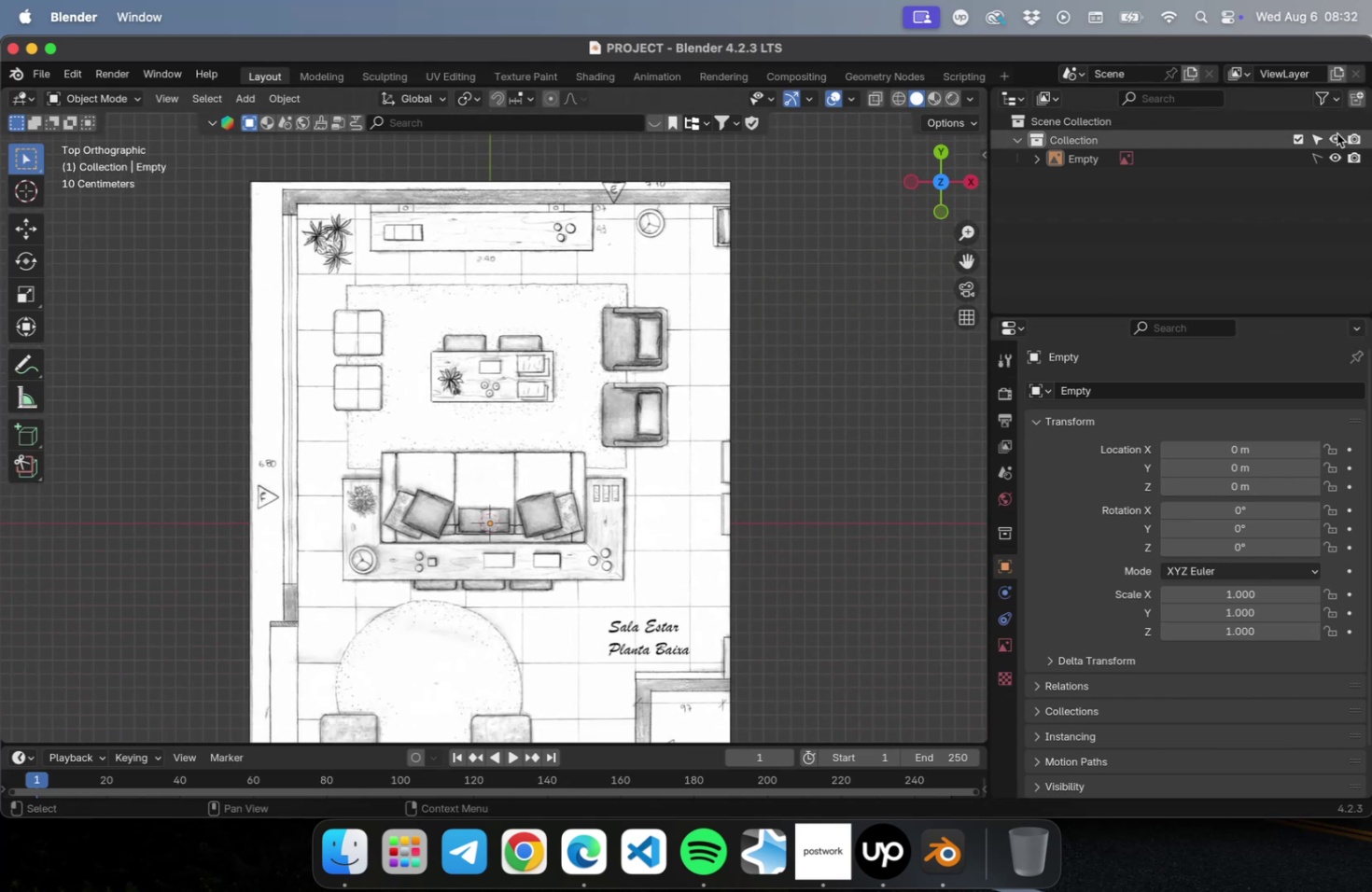 
left_click([1355, 102])
 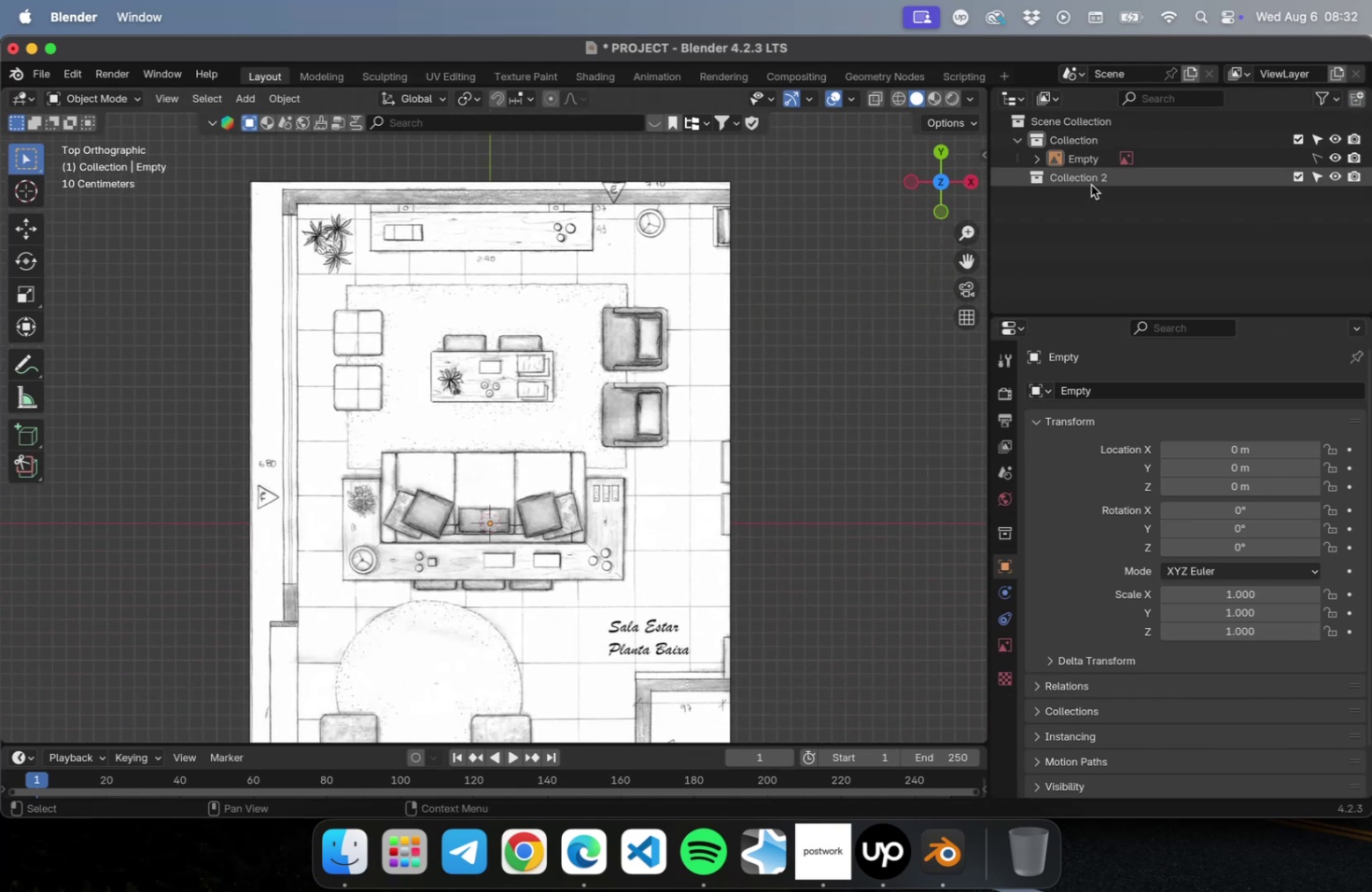 
double_click([1088, 182])
 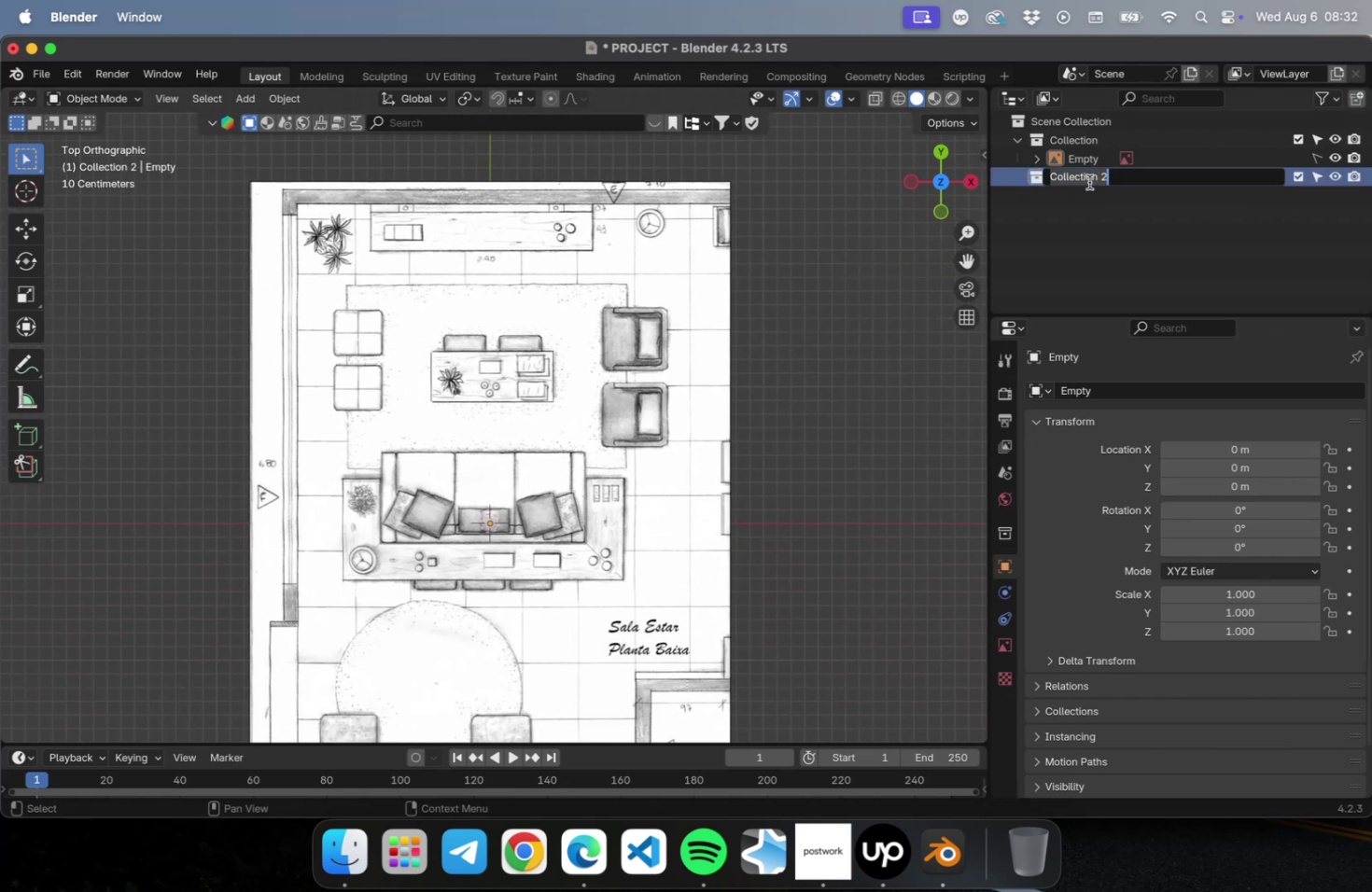 
type(Paredes)
 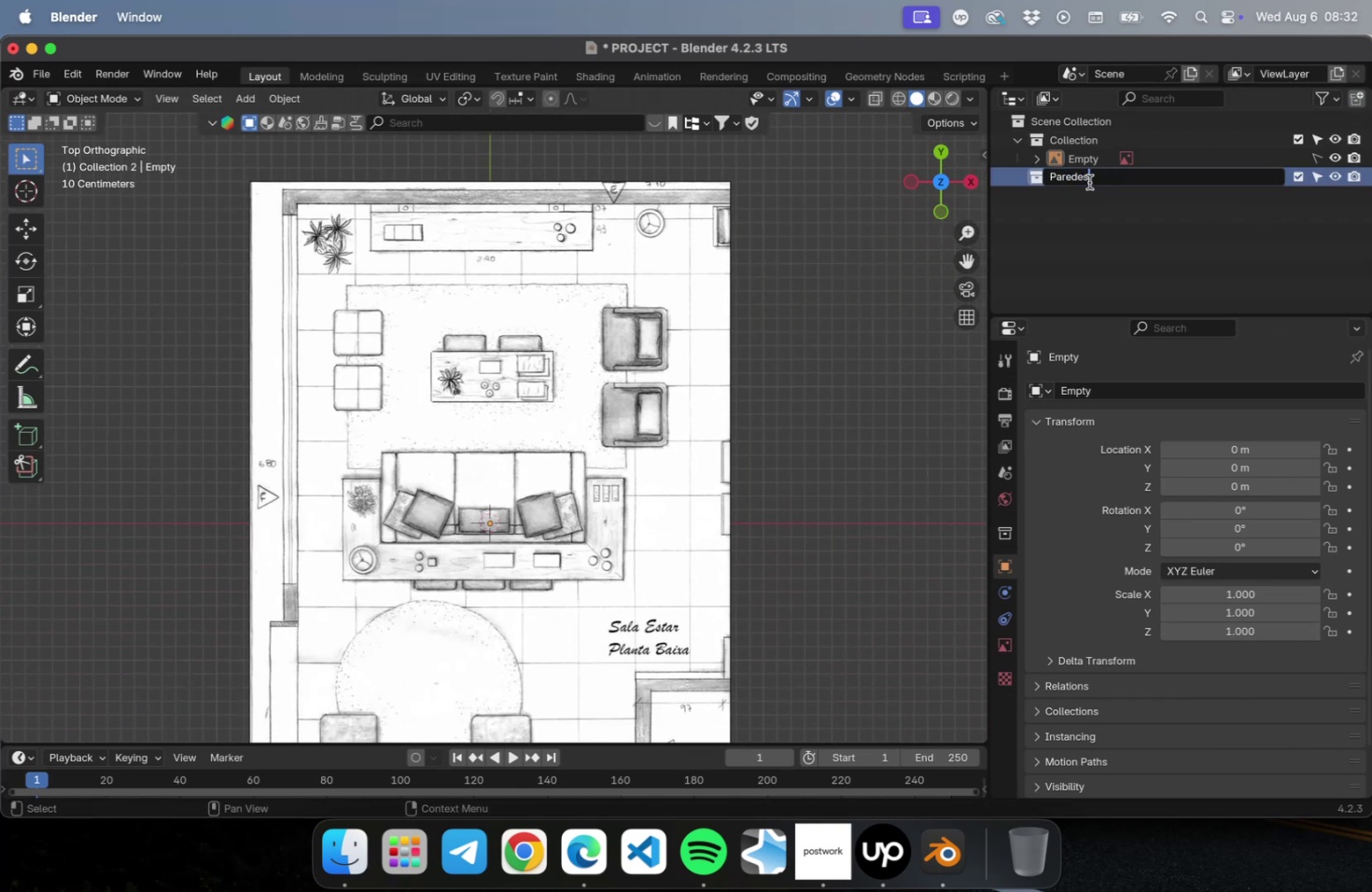 
key(Enter)
 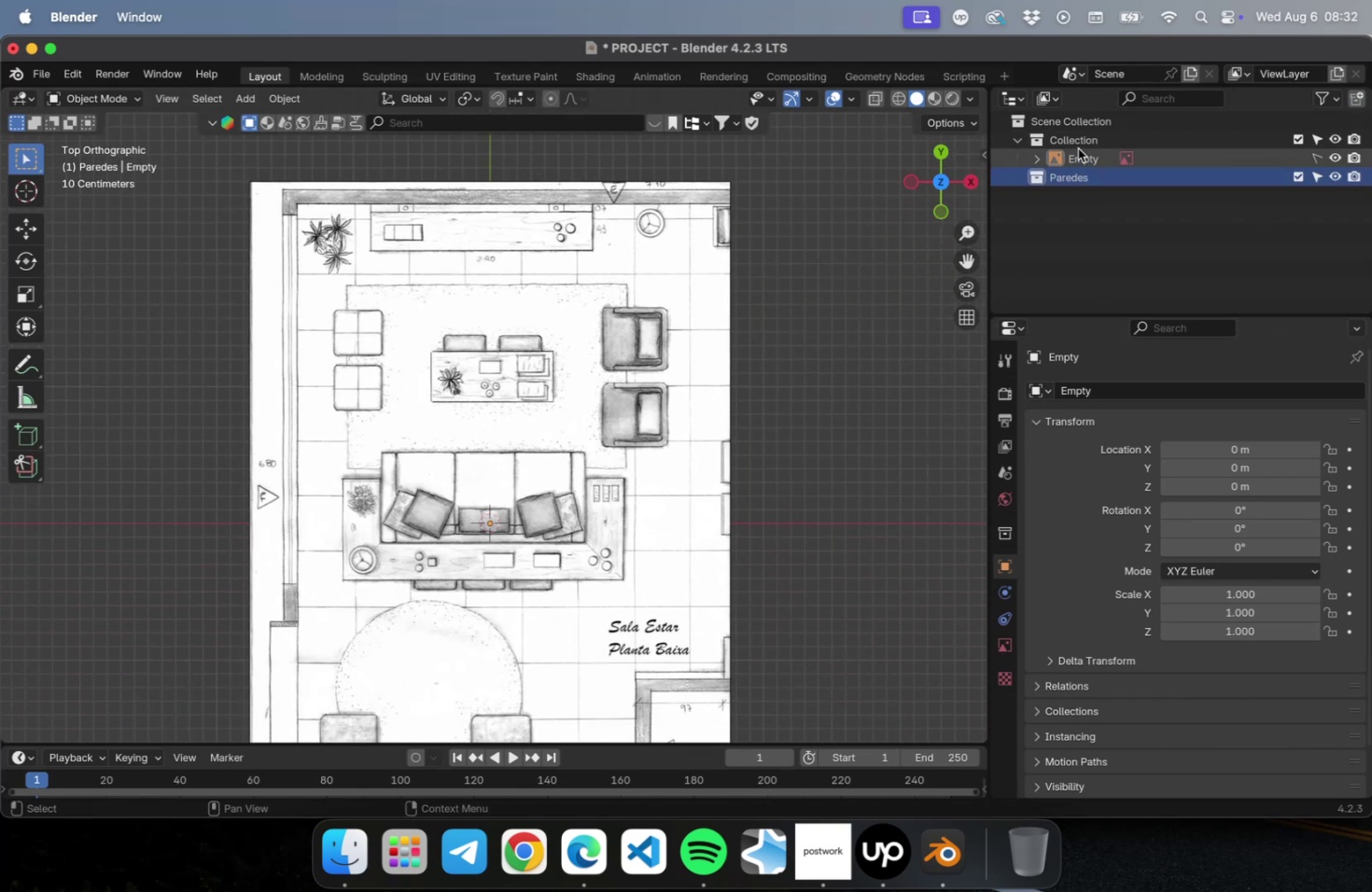 
double_click([1075, 145])
 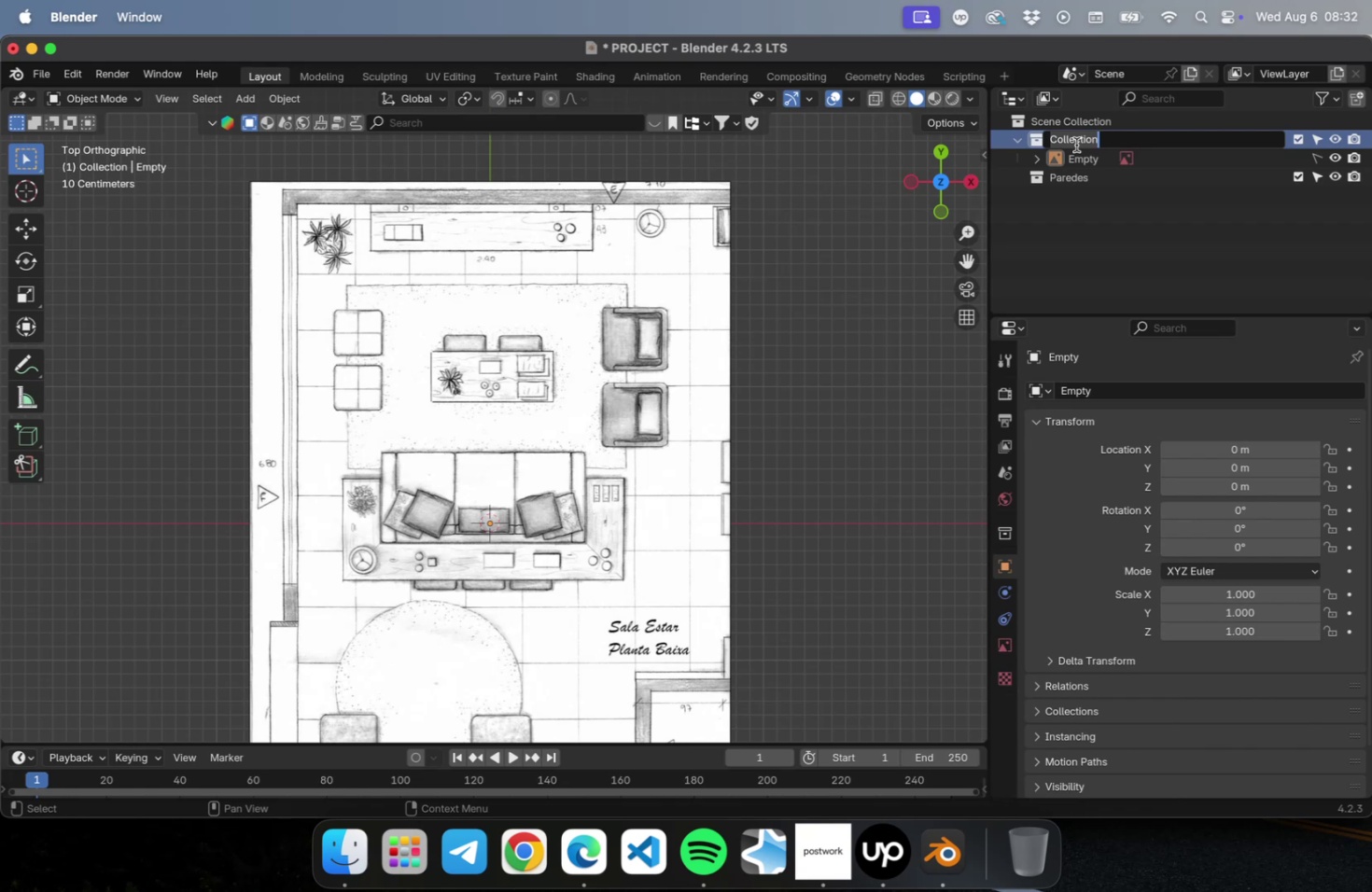 
type(Guia)
 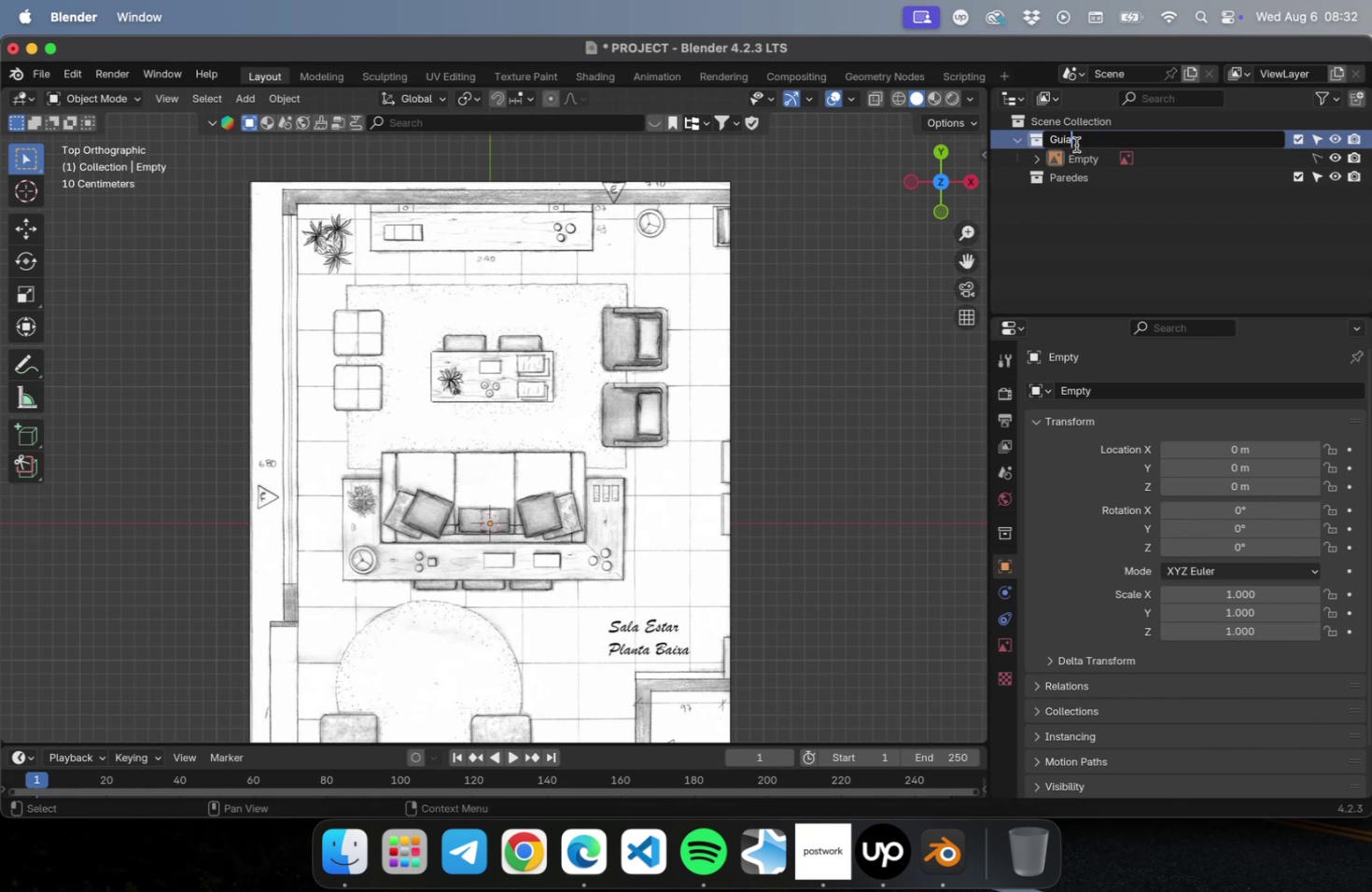 
key(Enter)
 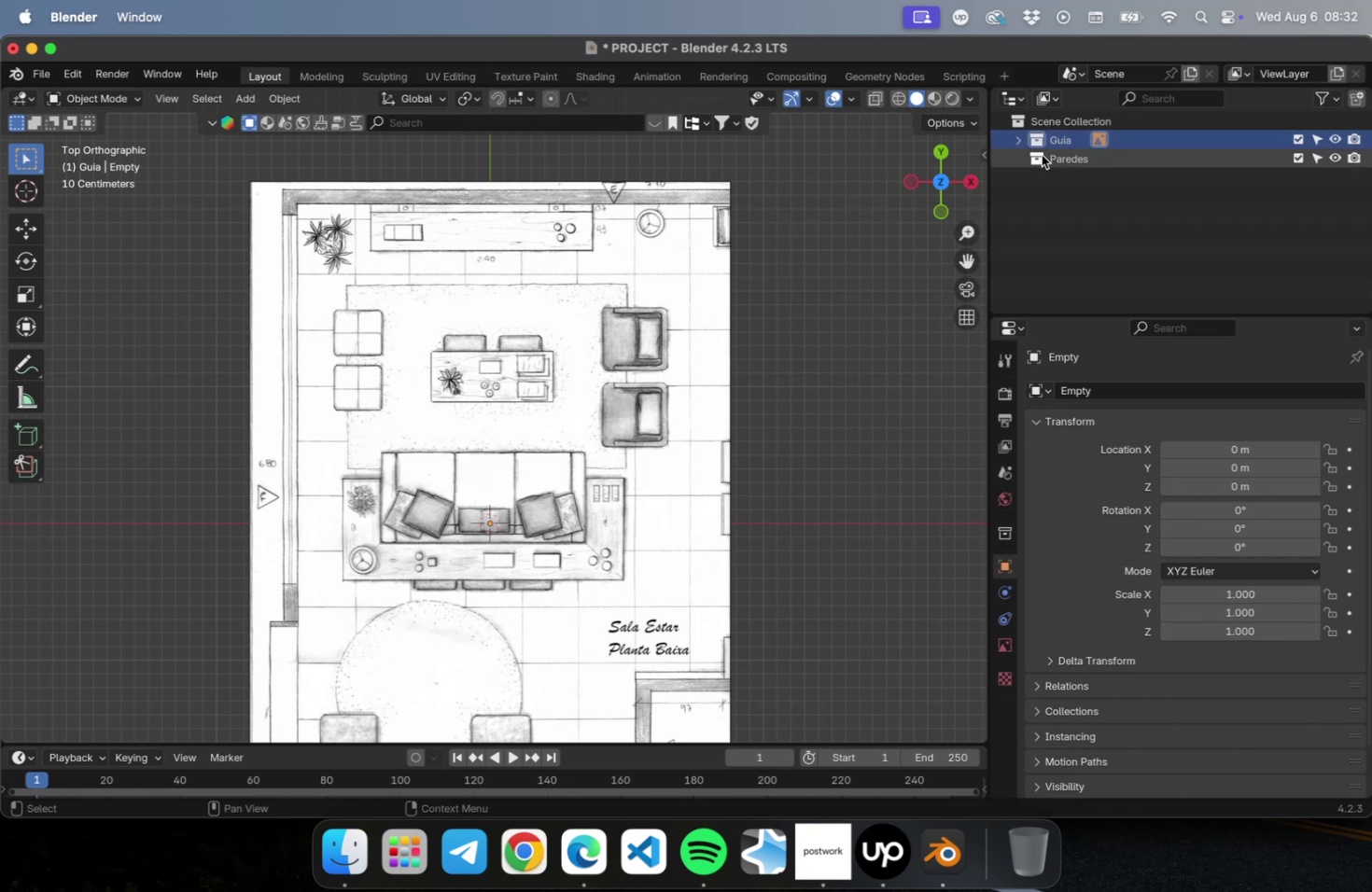 
scroll: coordinate [753, 525], scroll_direction: down, amount: 2.0
 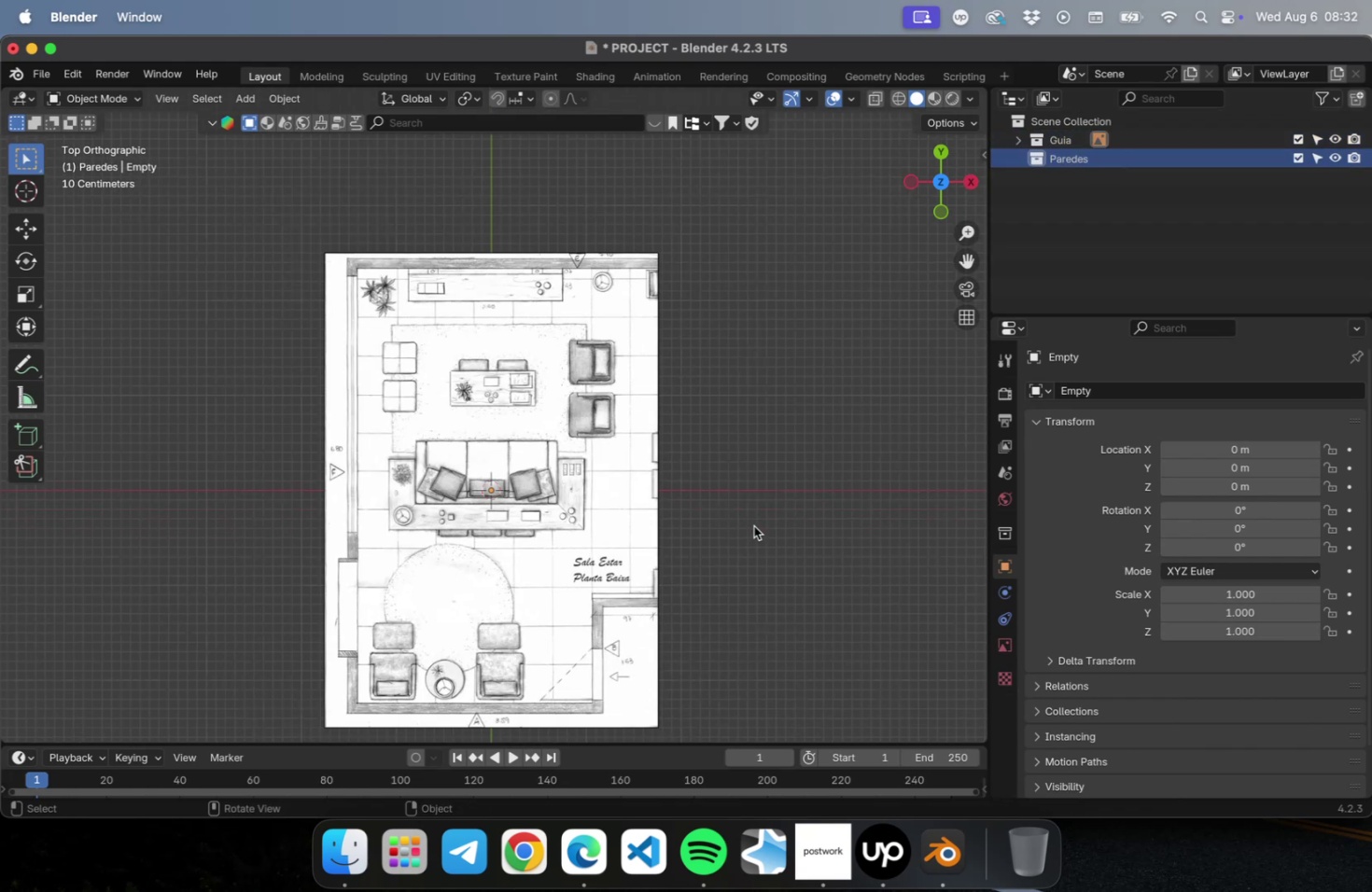 
hold_key(key=ShiftLeft, duration=0.48)
 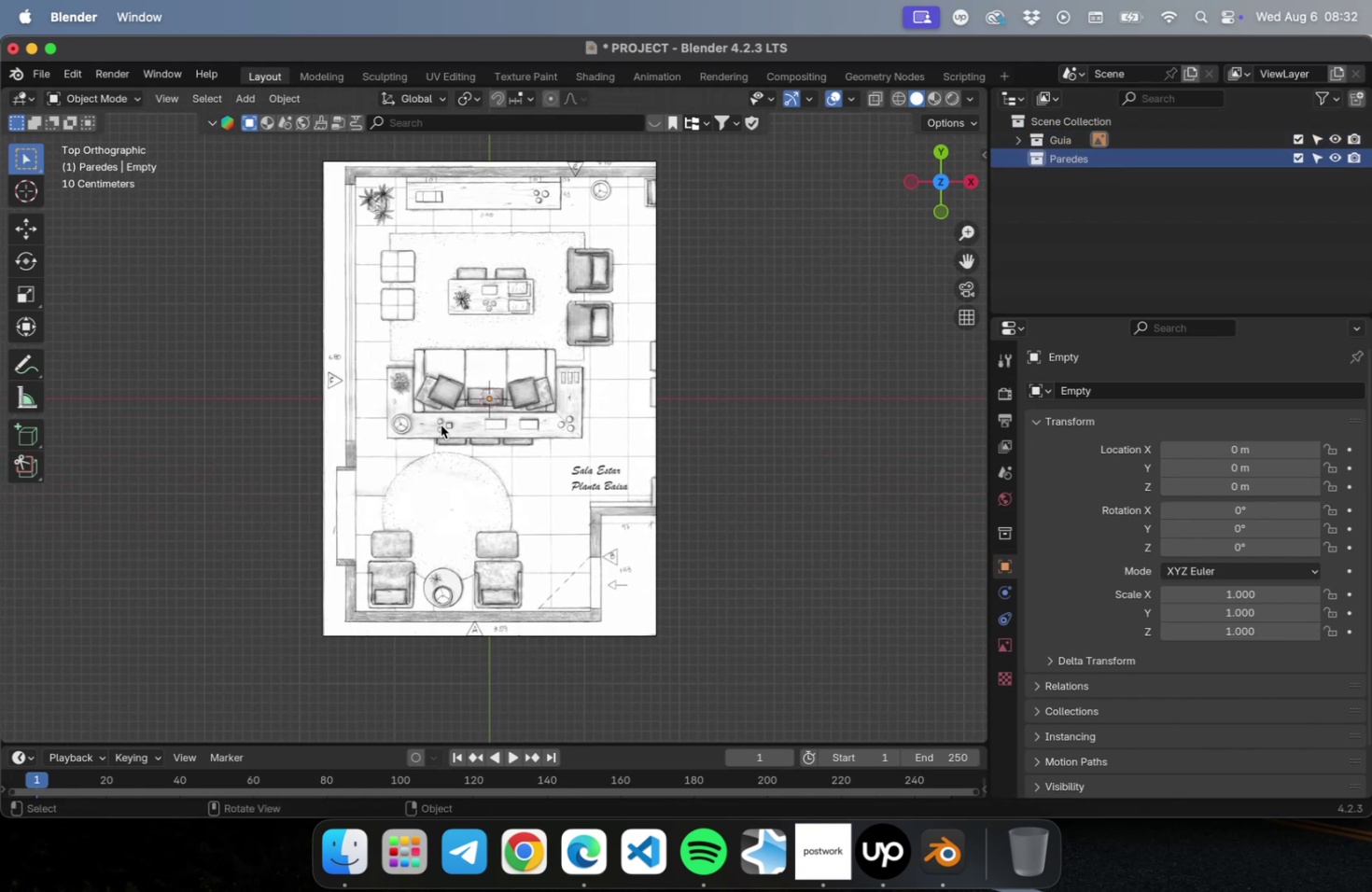 
key(Meta+CommandLeft)
 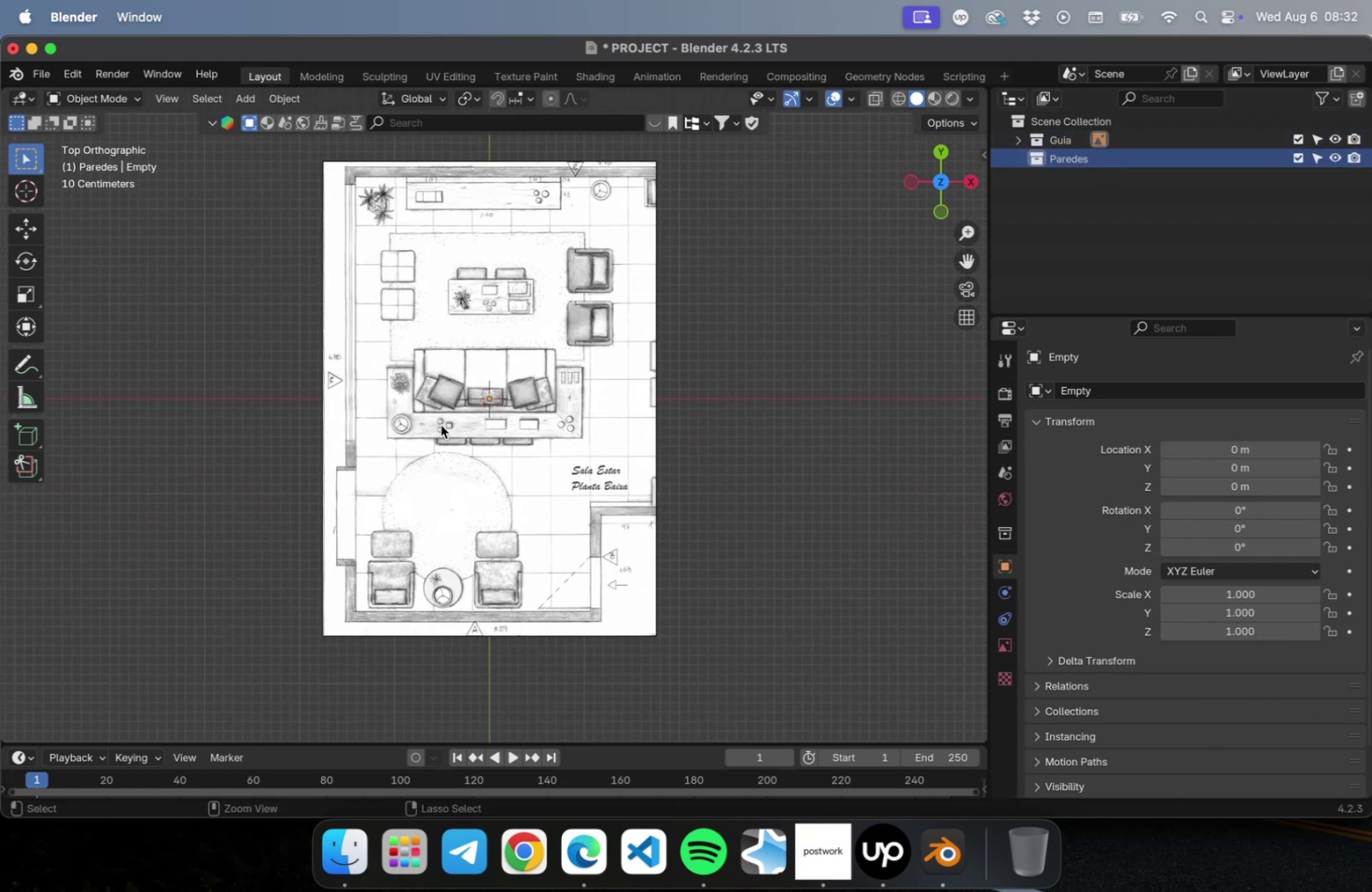 
key(Meta+S)
 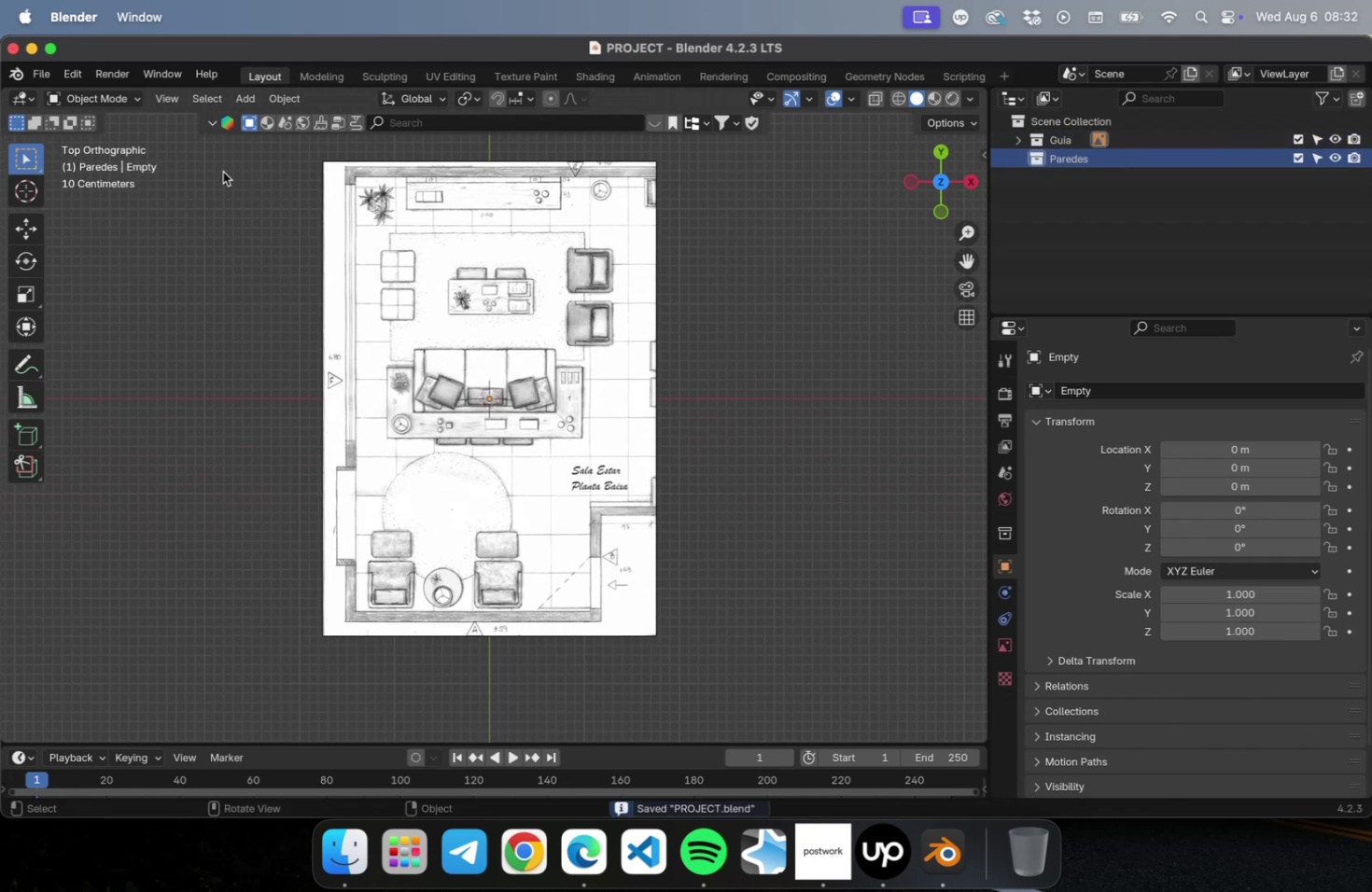 
mouse_move([285, 105])
 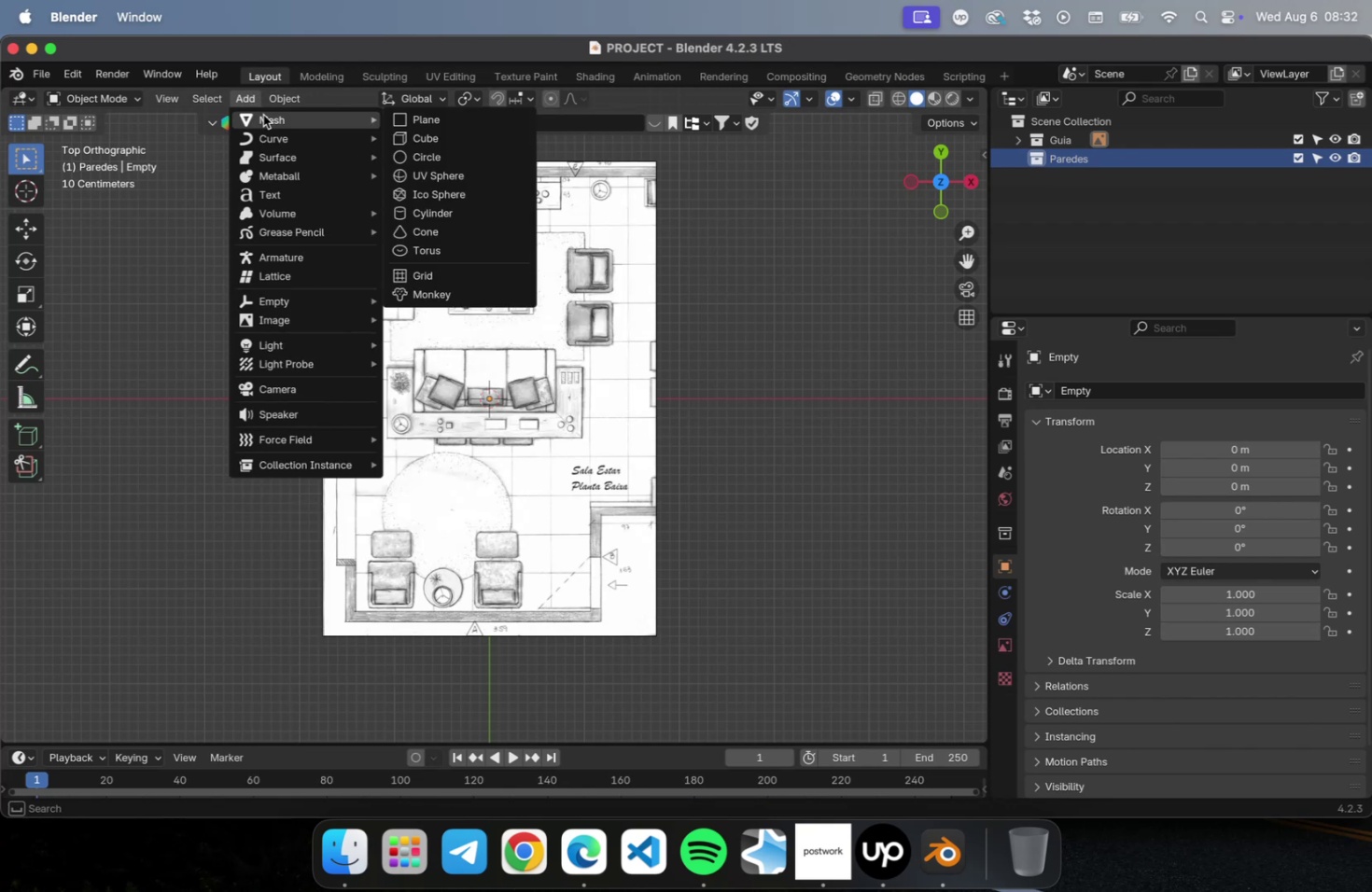 
left_click([442, 140])
 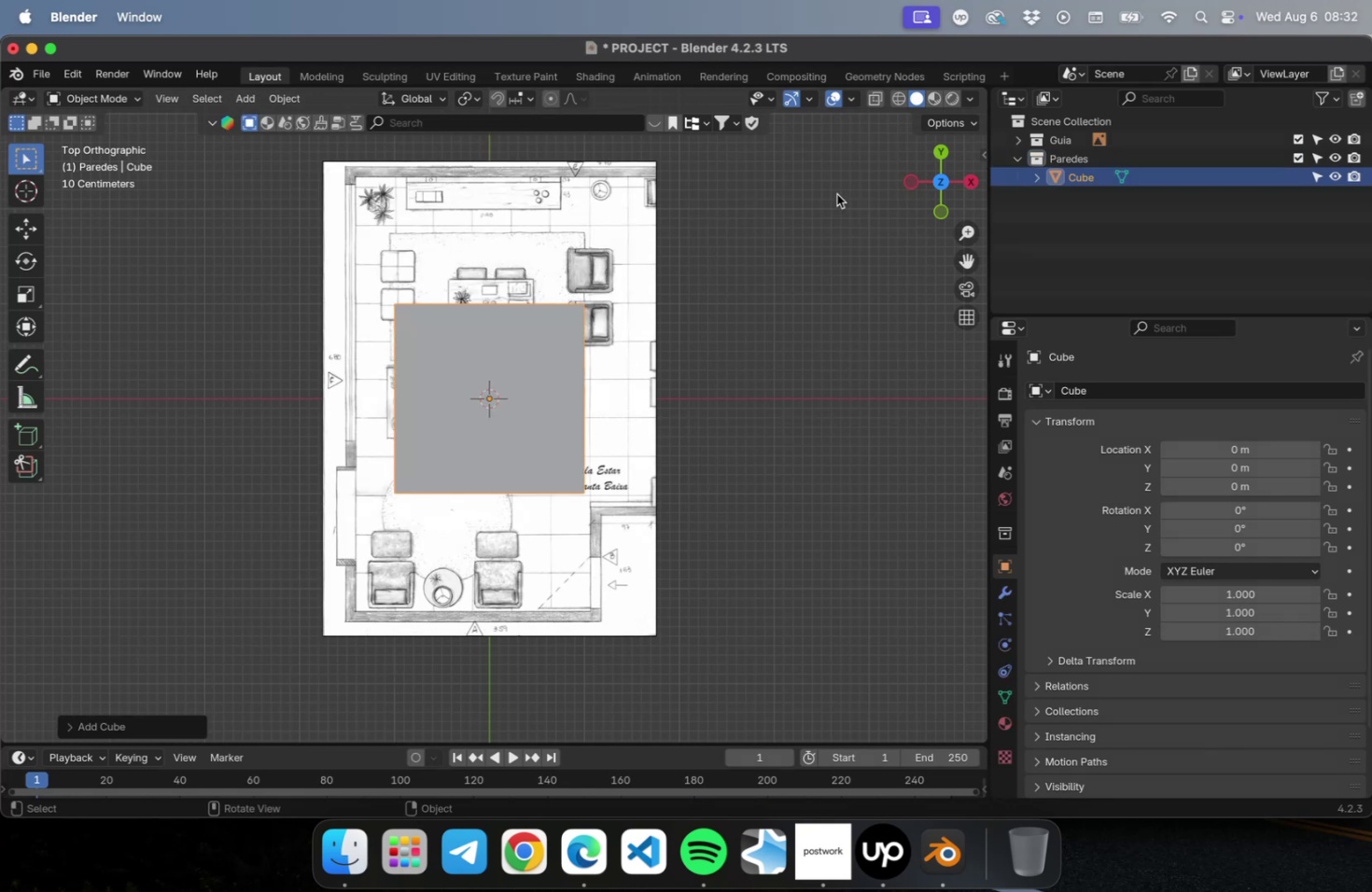 
left_click([870, 101])
 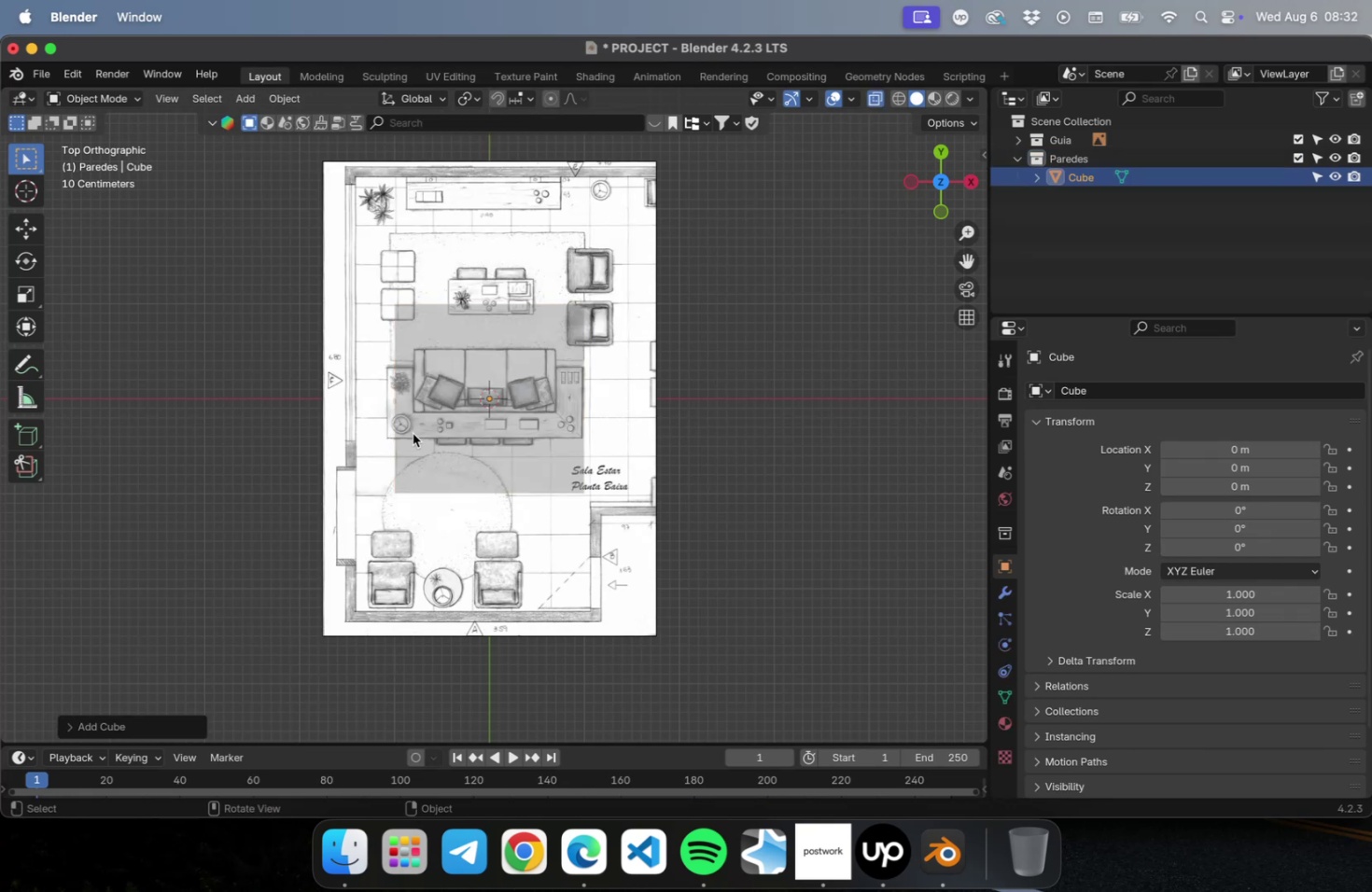 
scroll: coordinate [402, 448], scroll_direction: up, amount: 2.0
 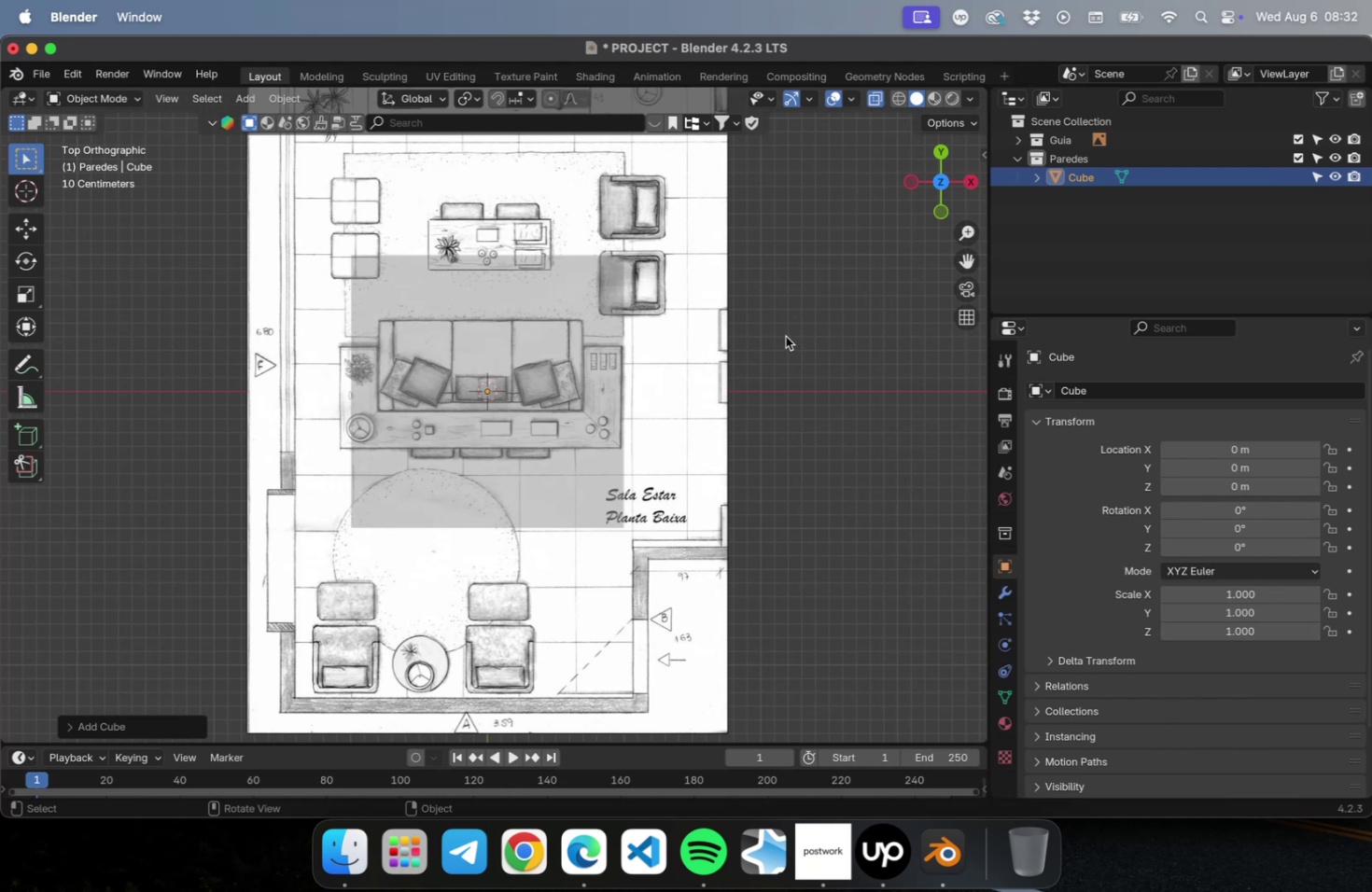 
key(N)
 